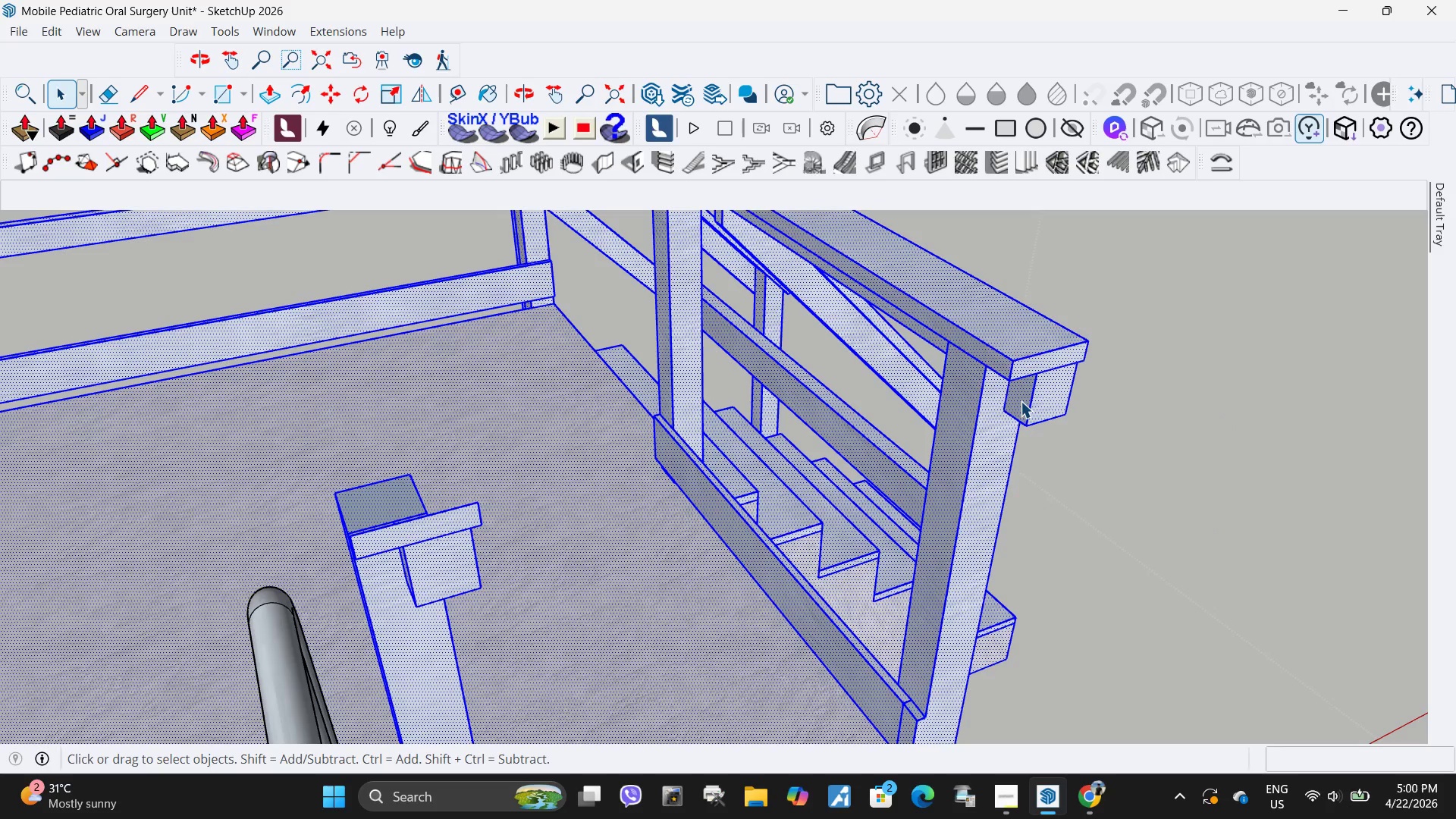 
triple_click([1021, 401])
 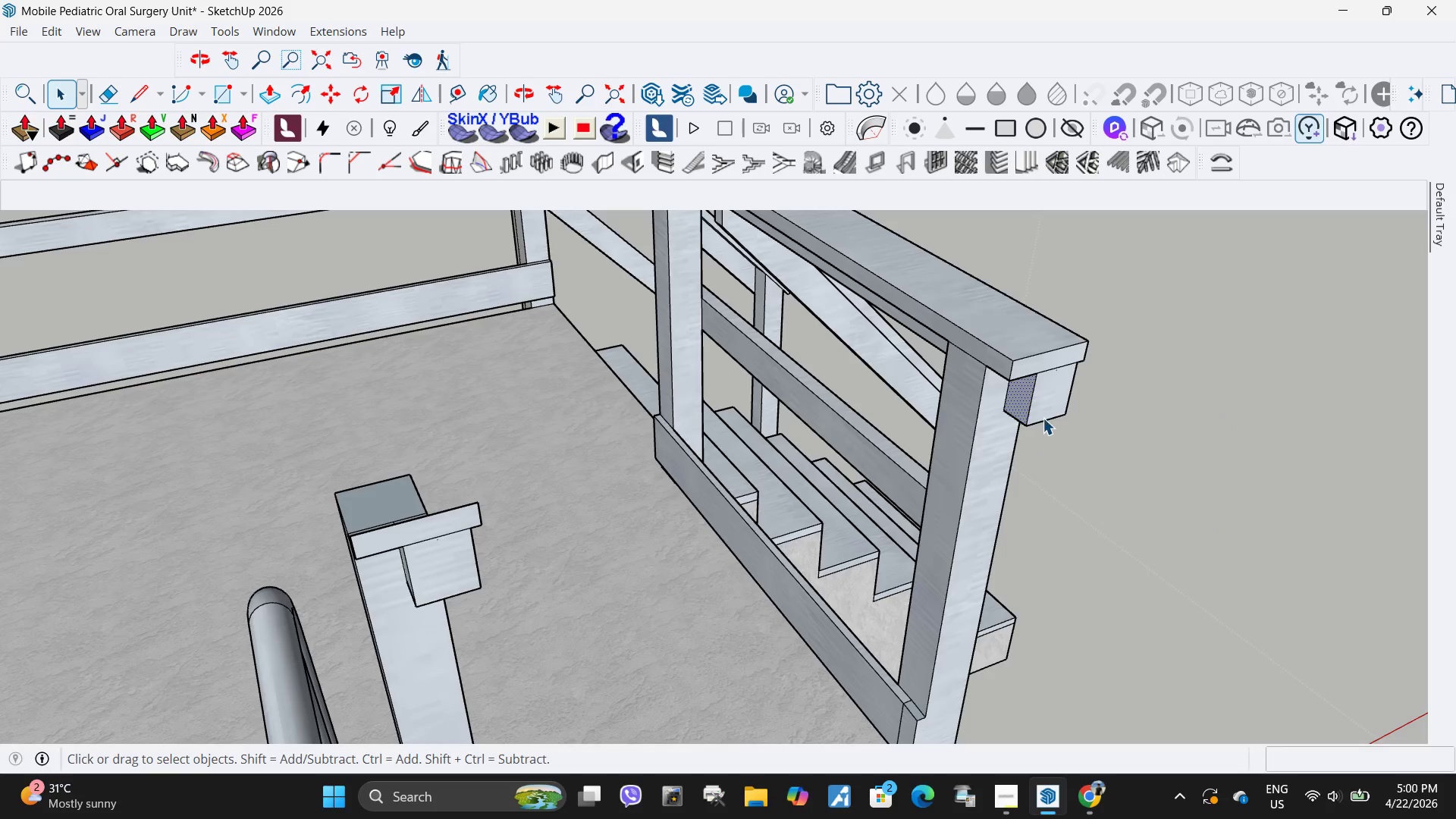 
key(P)
 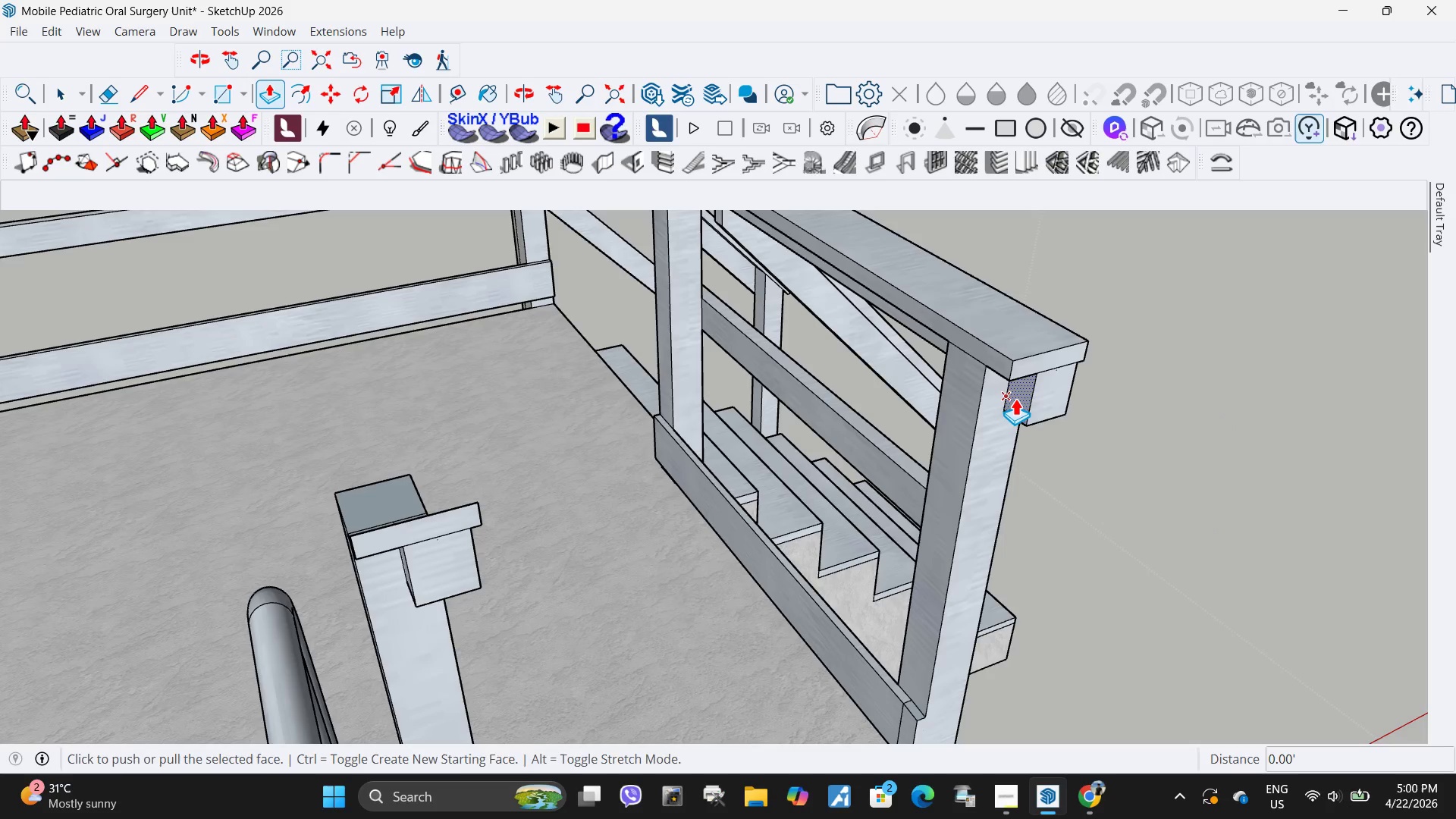 
left_click([1015, 398])
 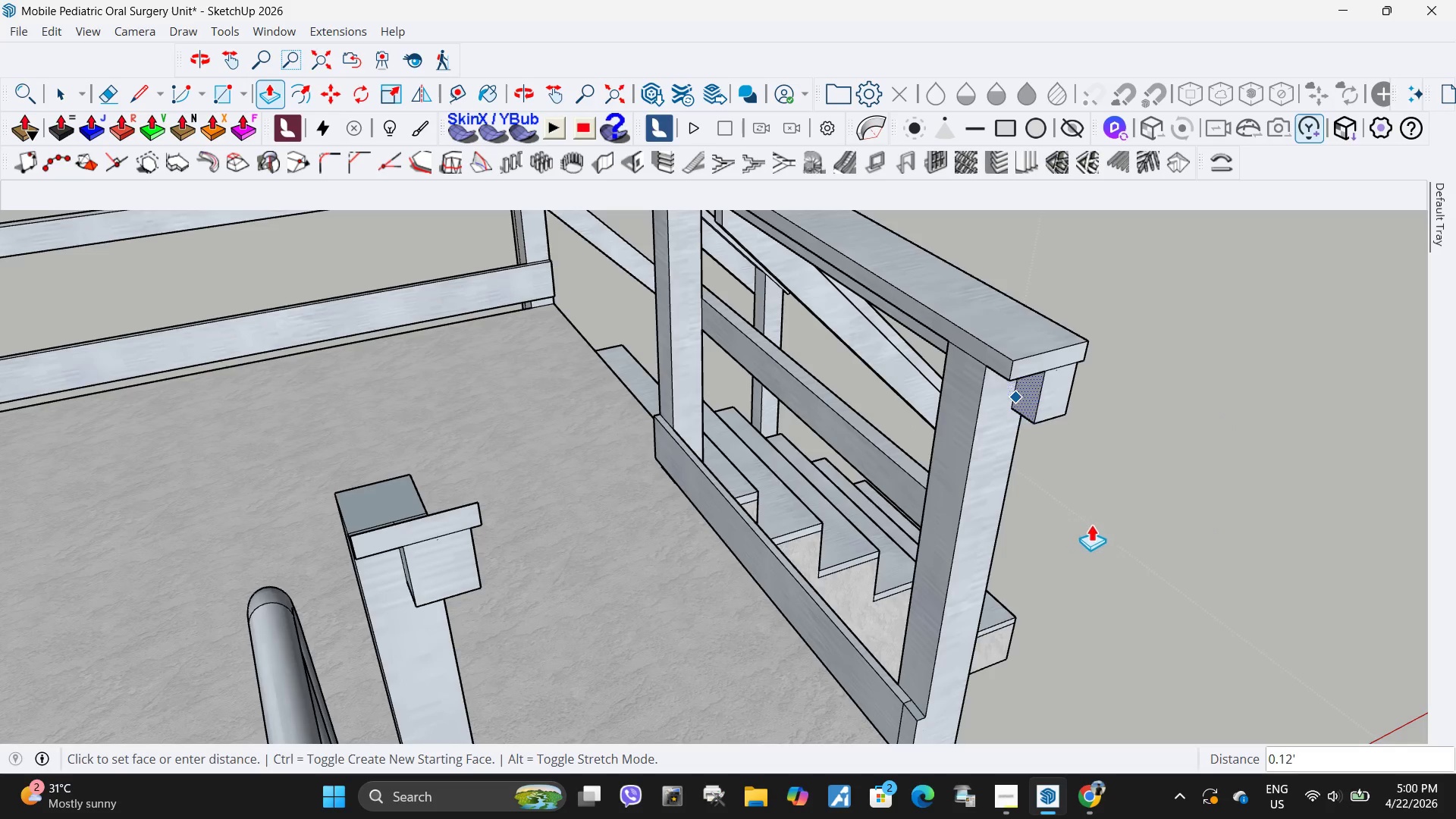 
left_click([613, 577])
 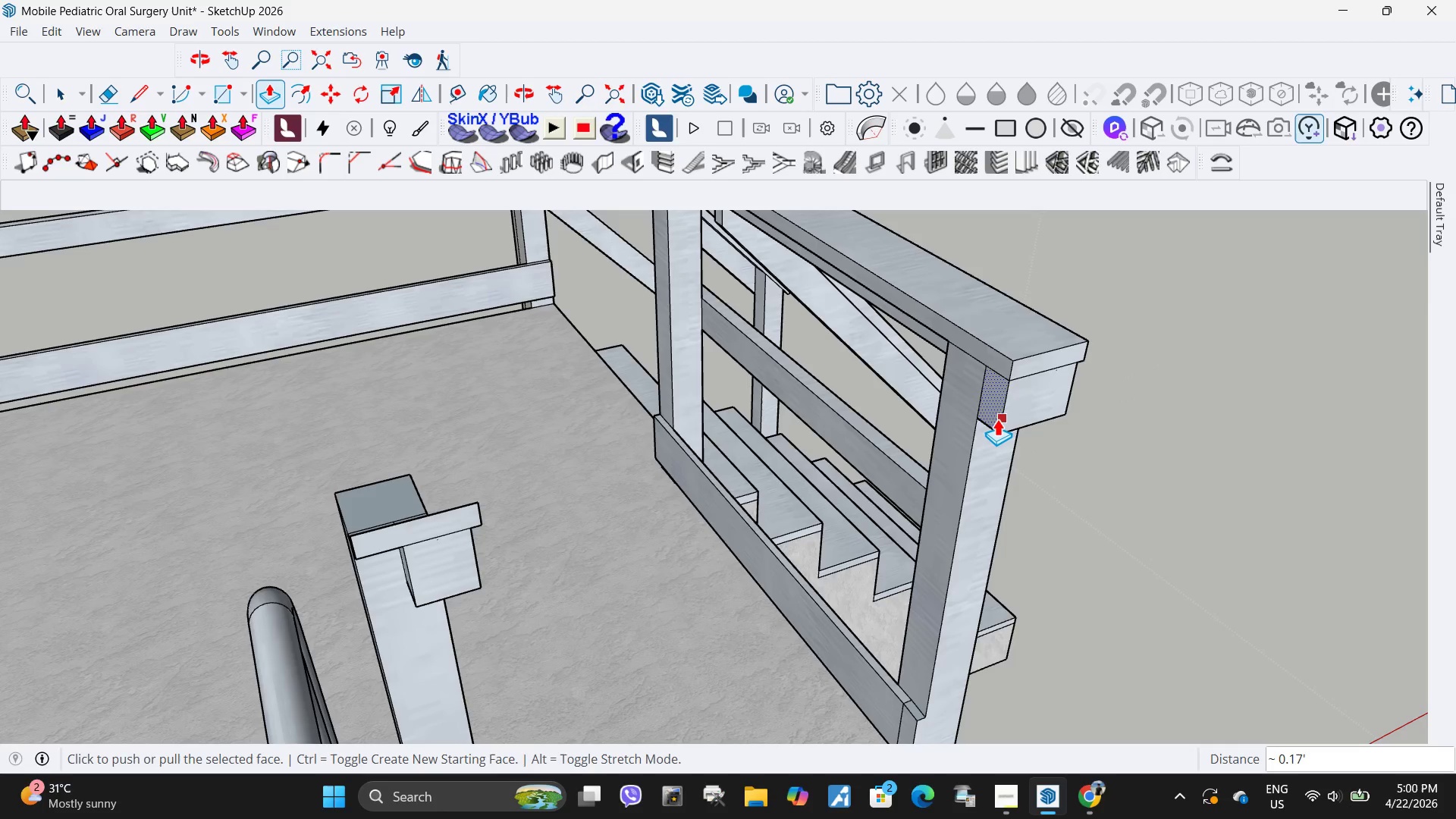 
left_click([997, 419])
 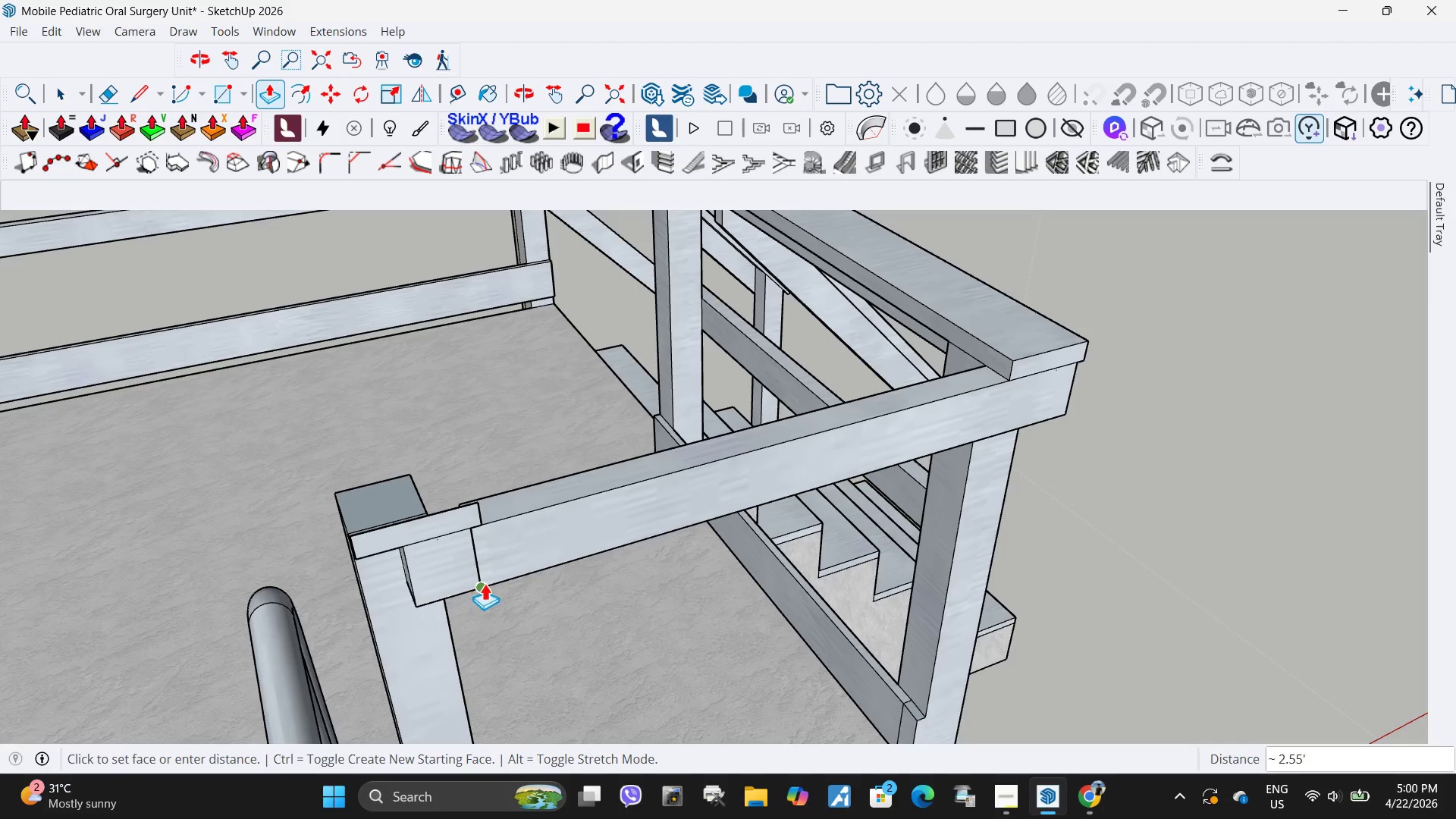 
left_click([485, 583])
 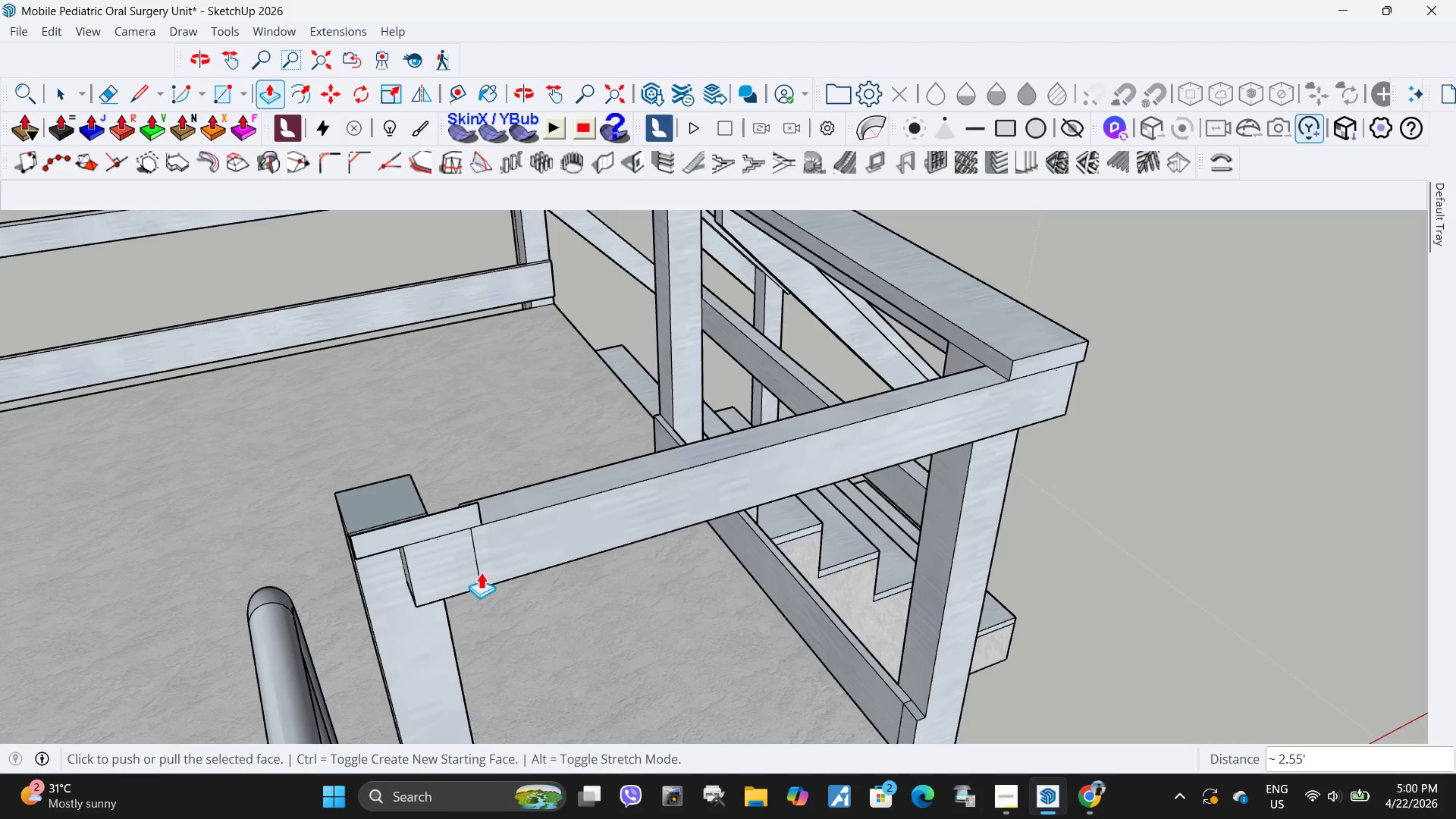 
key(Space)
 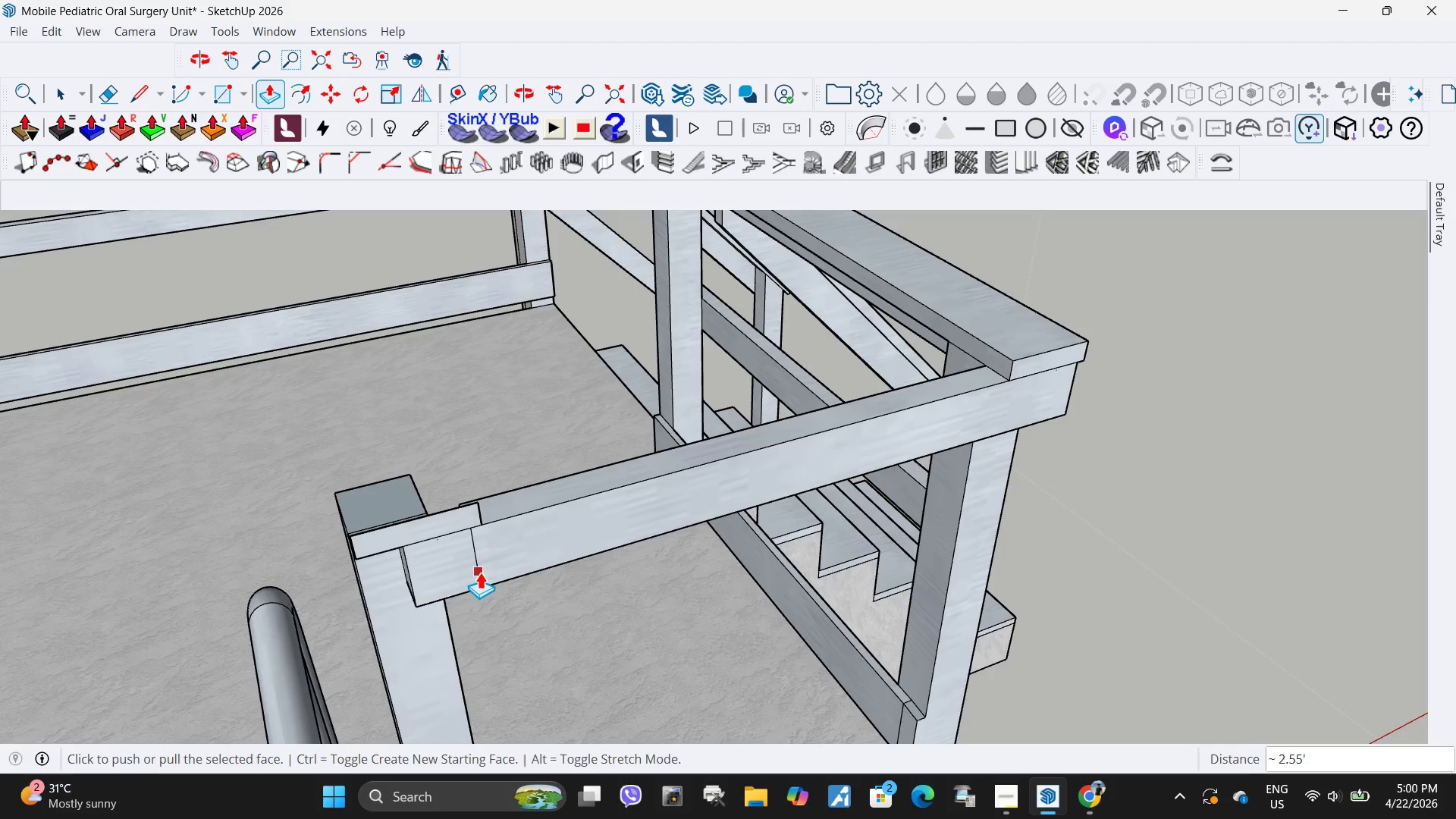 
left_click([480, 572])
 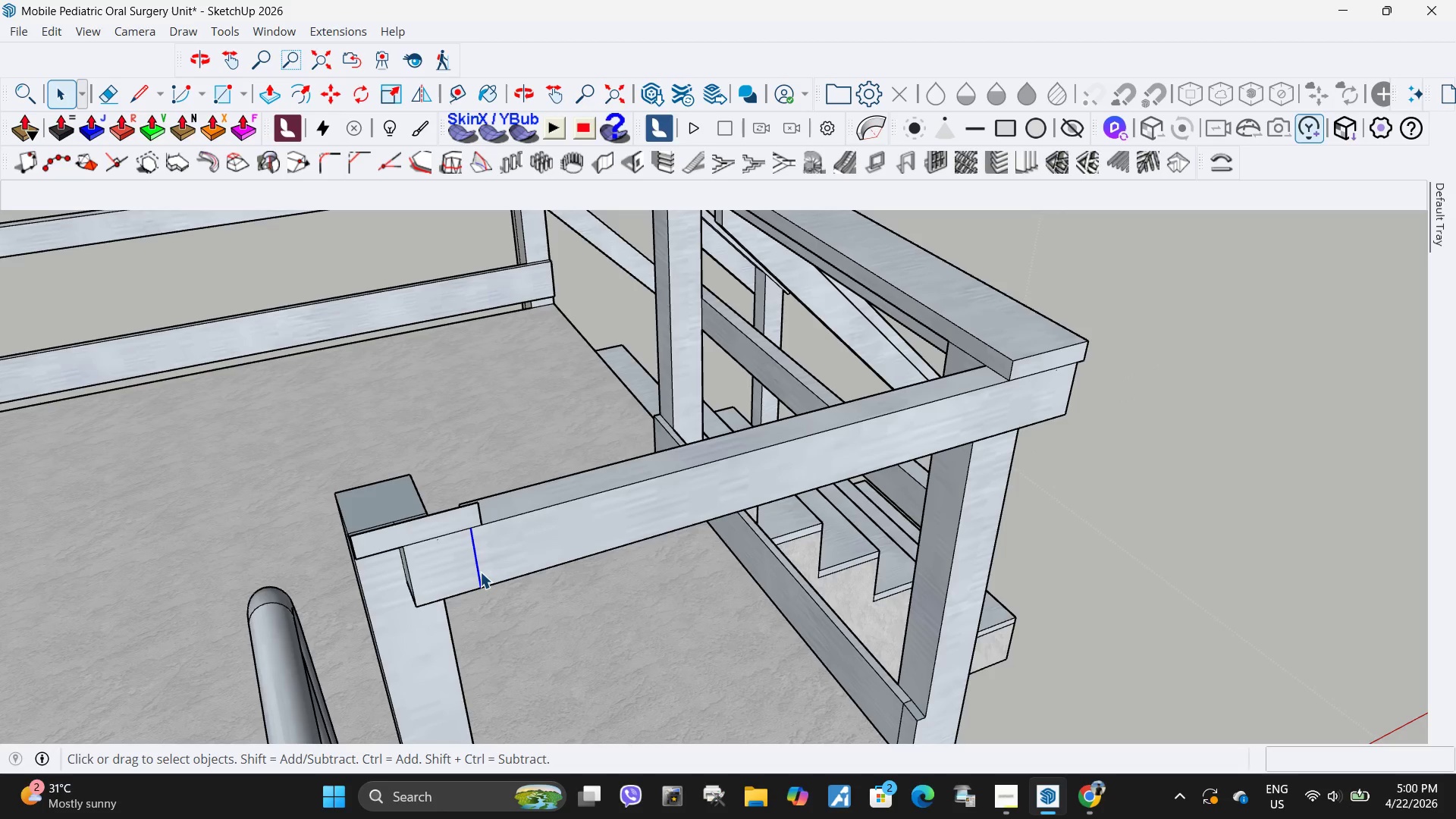 
key(Delete)
 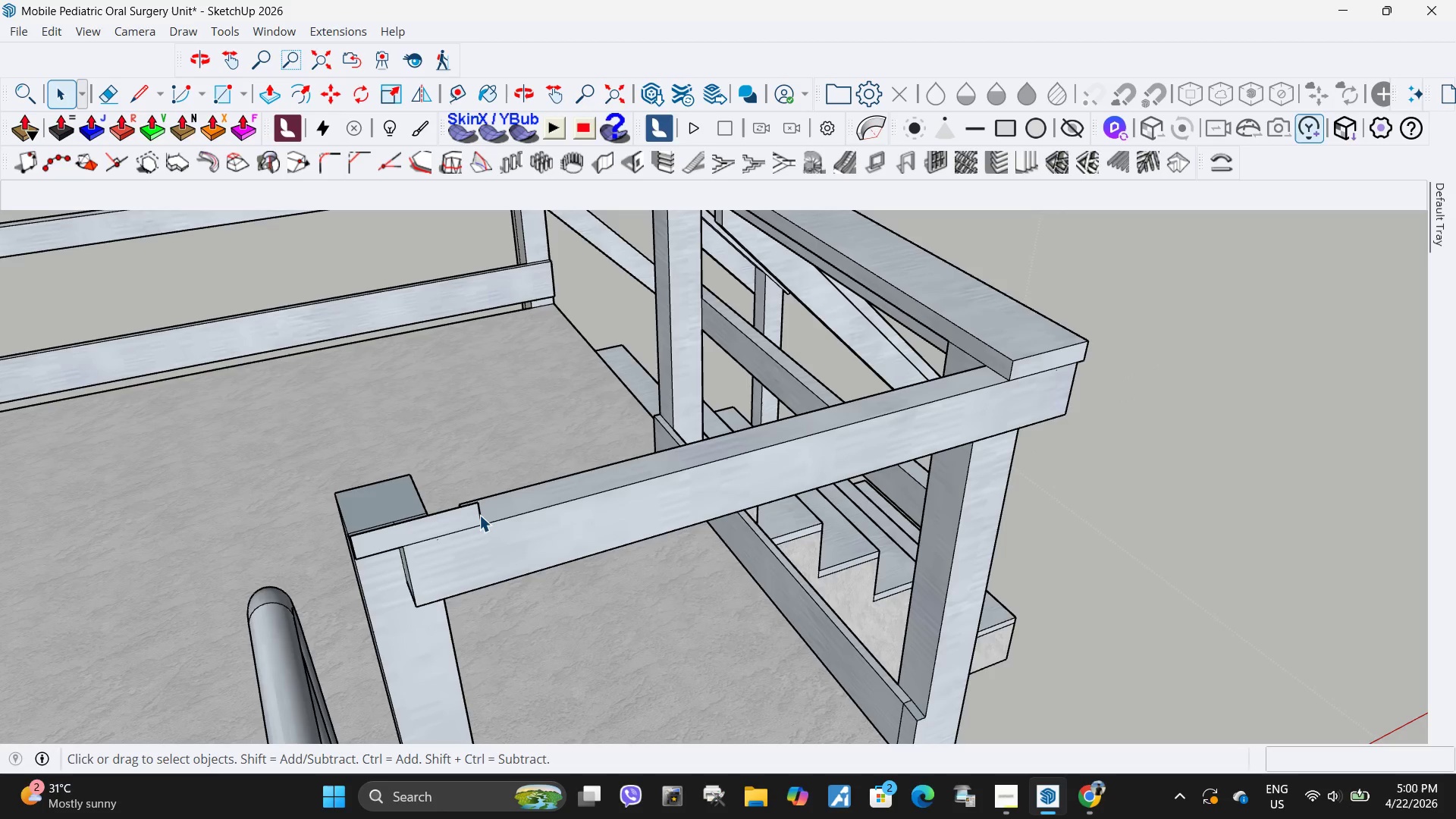 
left_click([479, 515])
 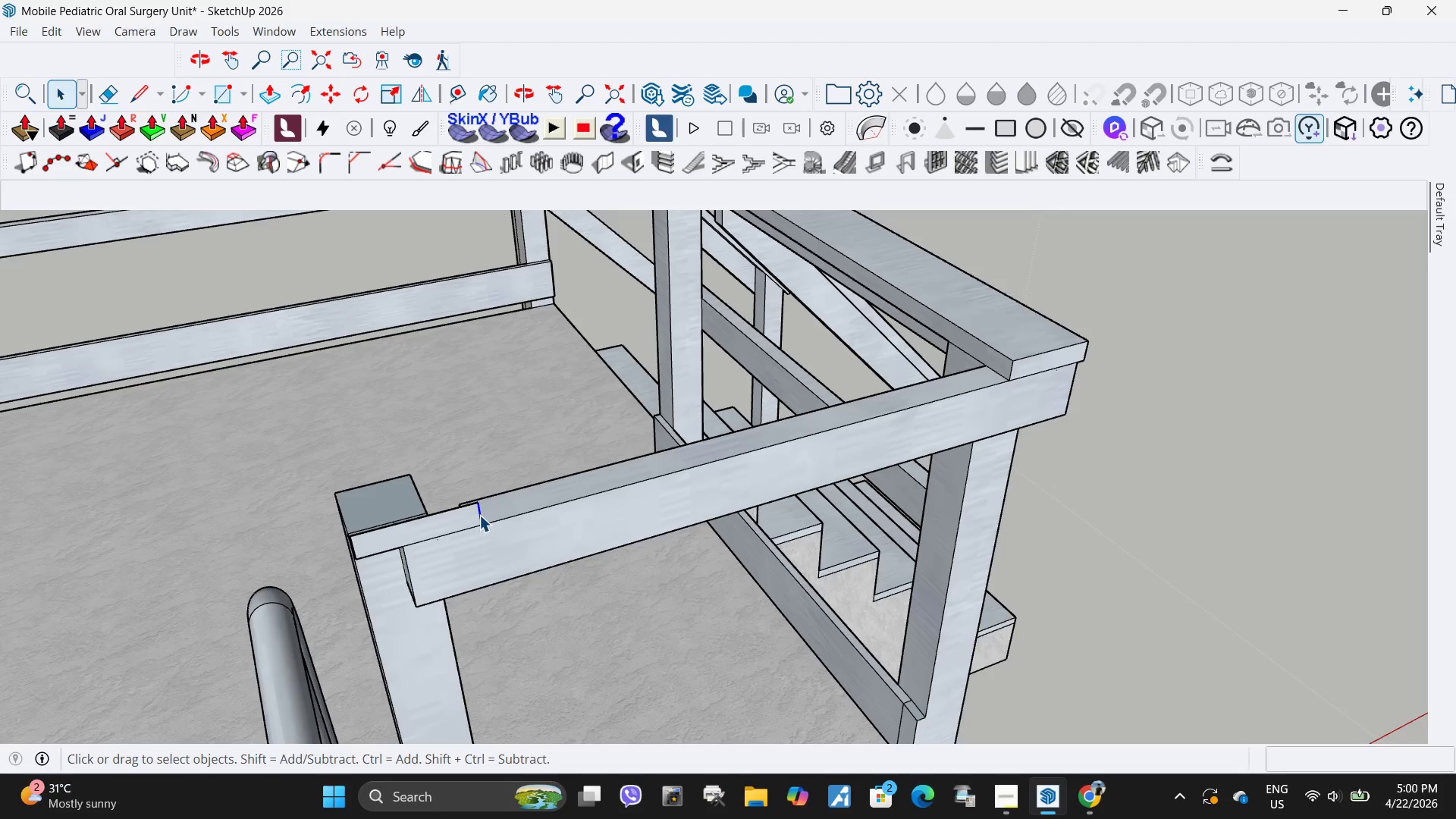 
key(Delete)
 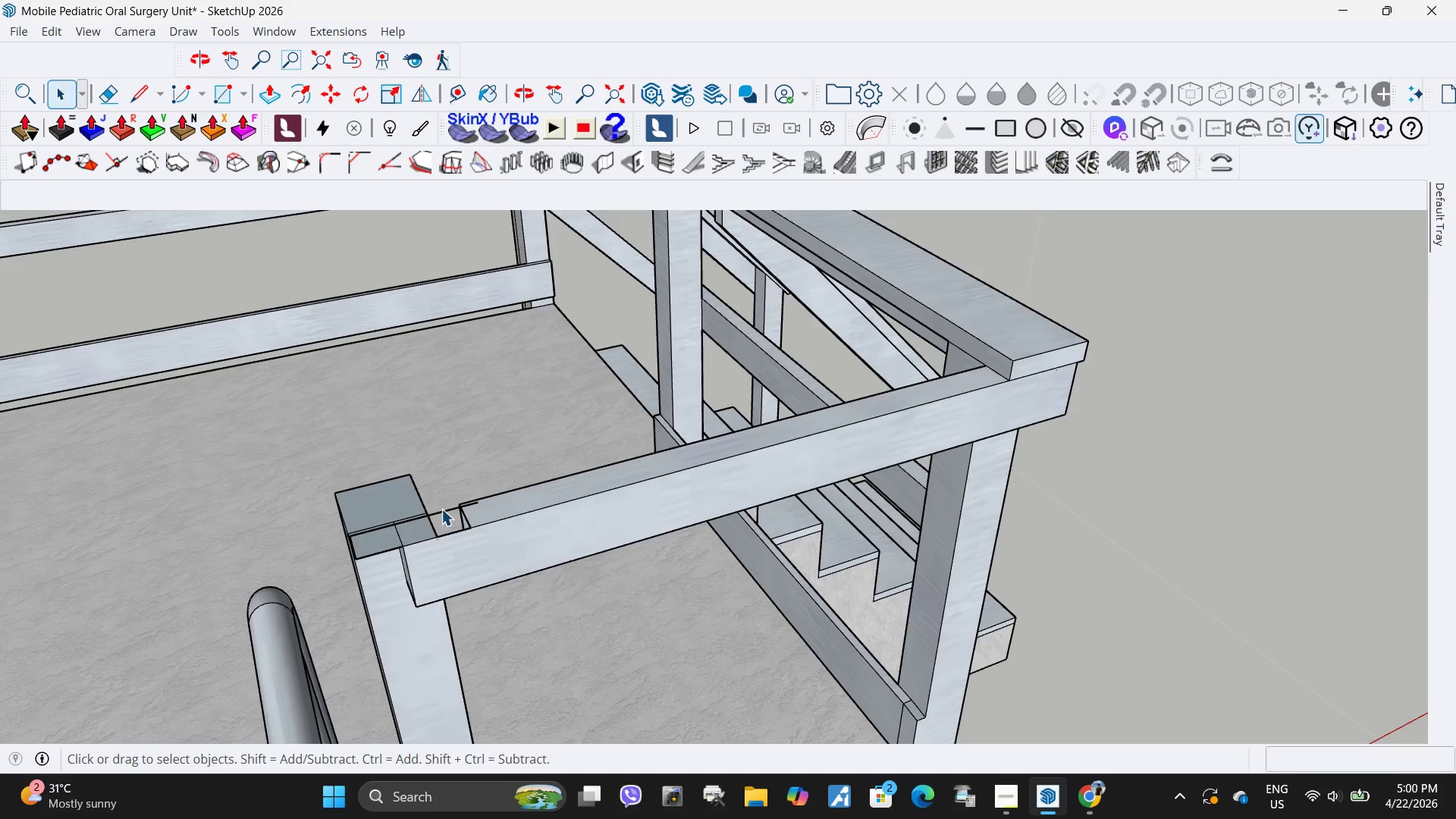 
left_click([441, 509])
 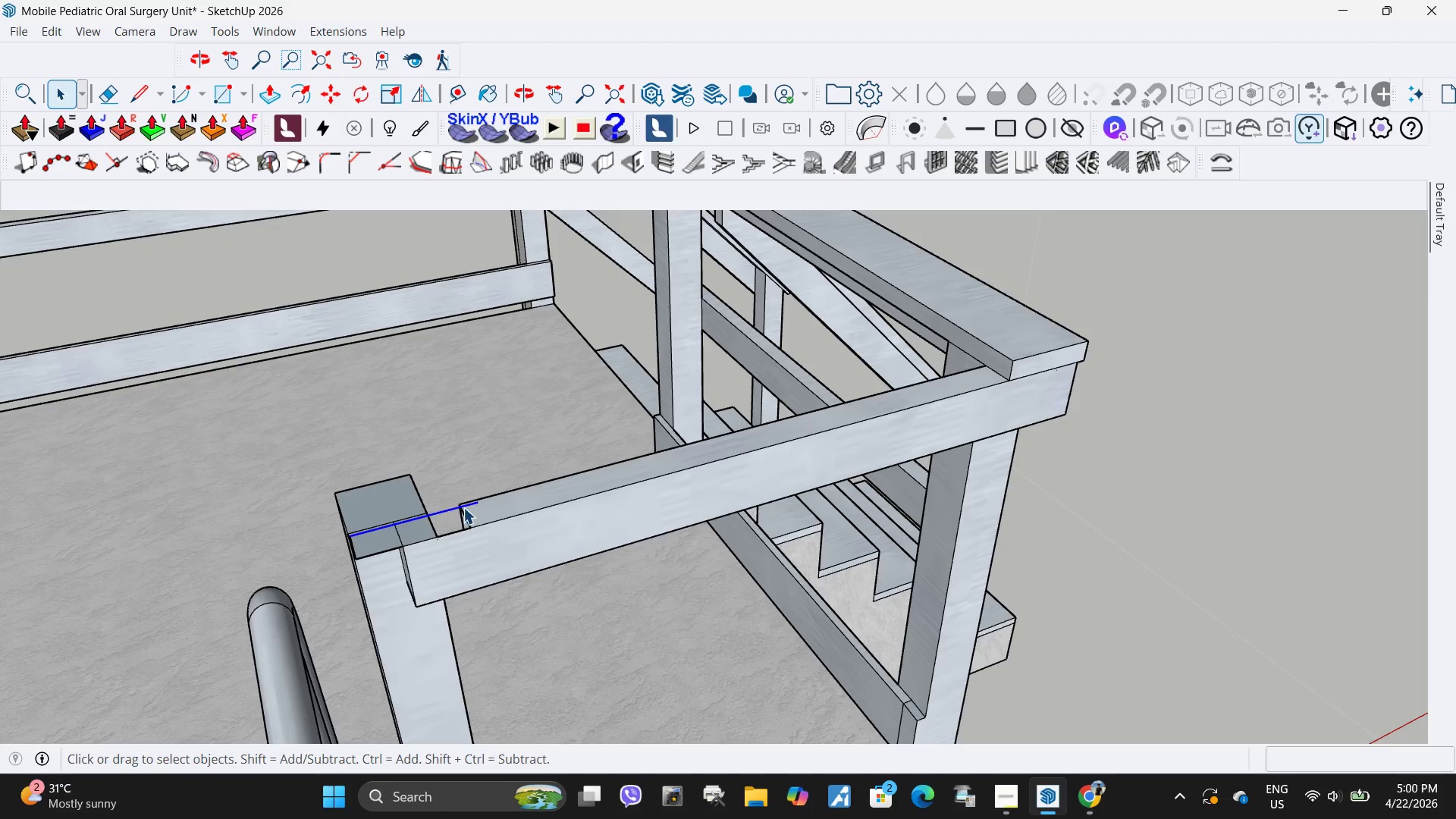 
key(Delete)
 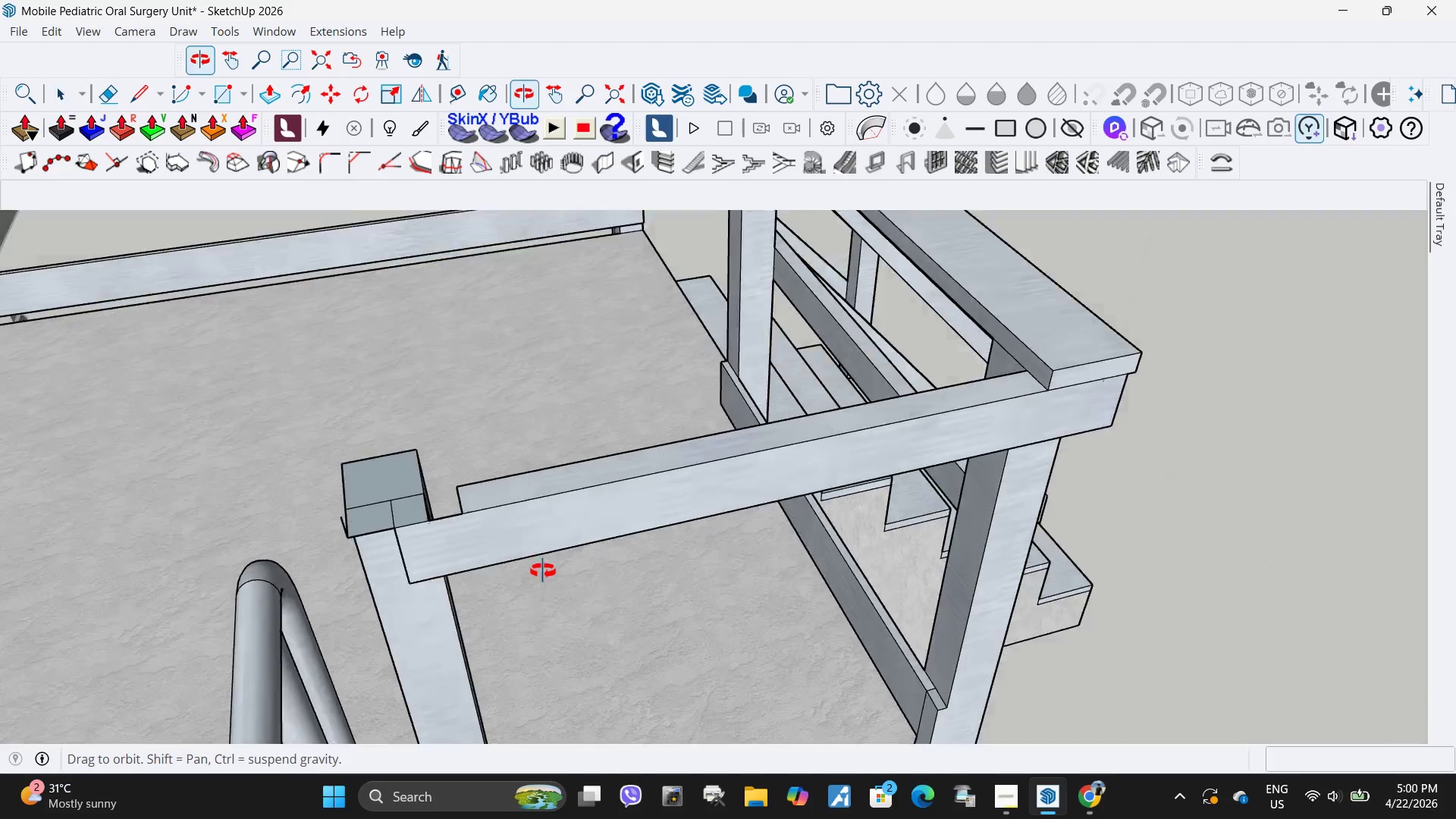 
scroll: coordinate [159, 513], scroll_direction: up, amount: 2.0
 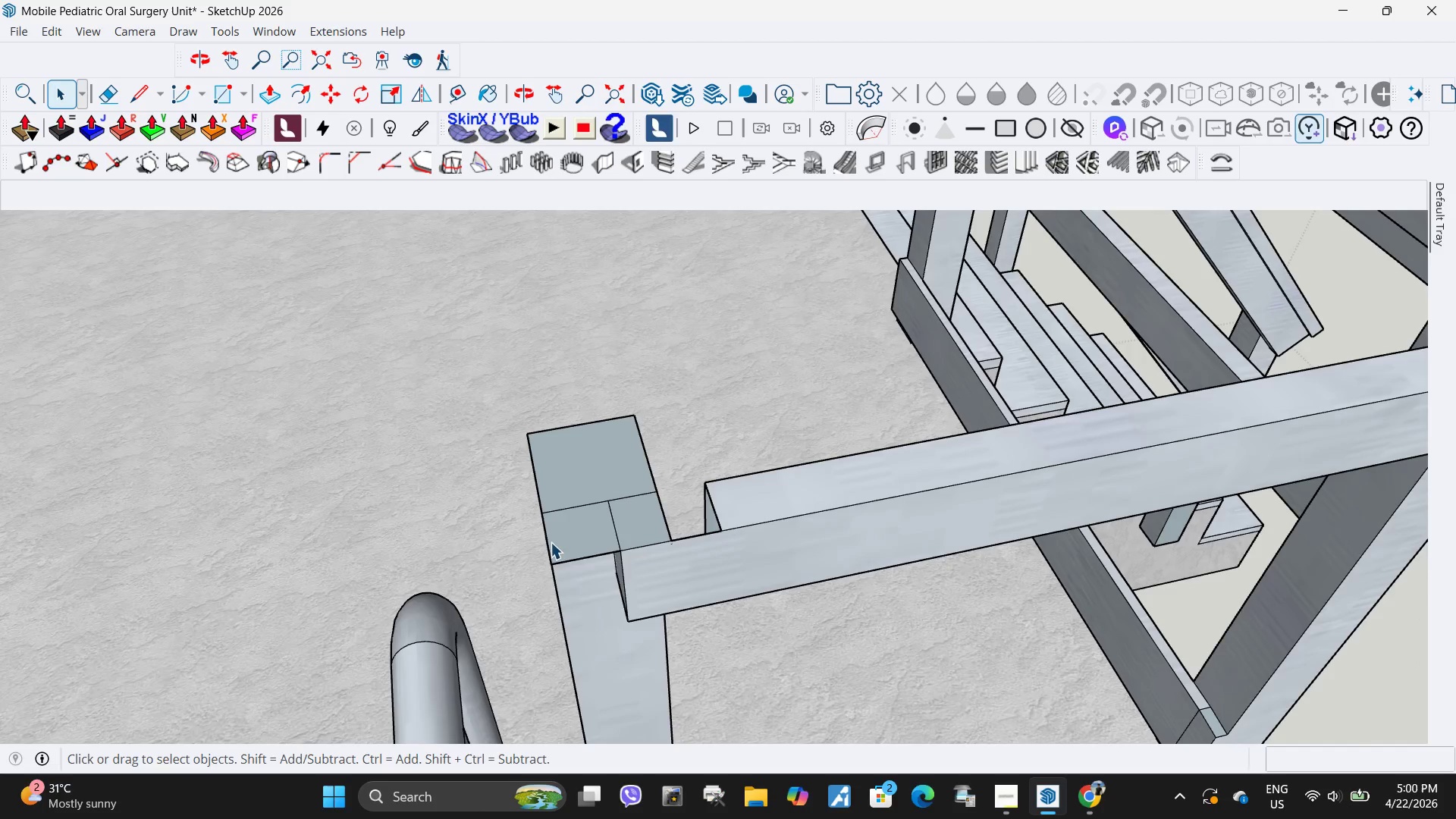 
left_click([546, 551])
 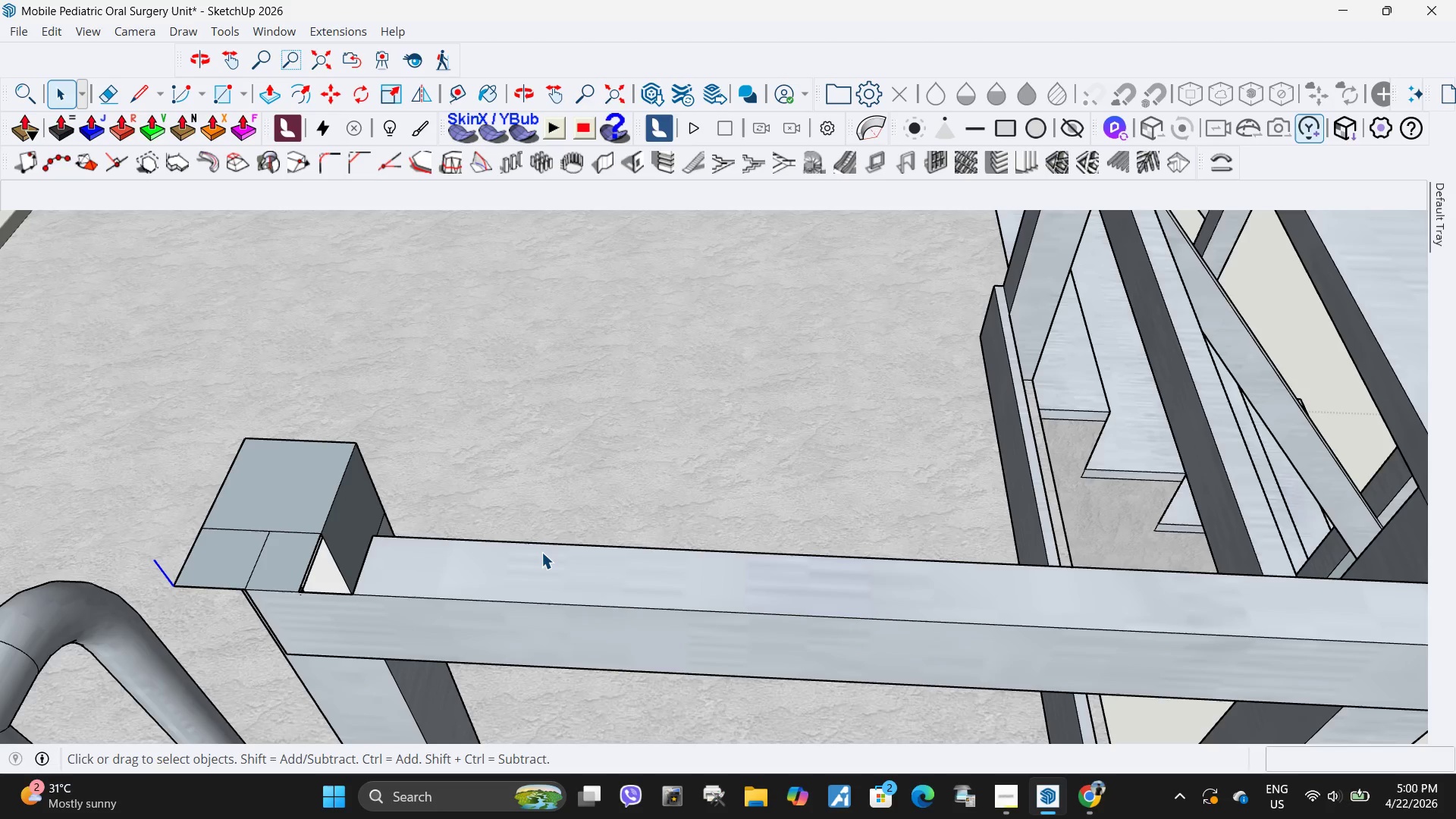 
key(Delete)
 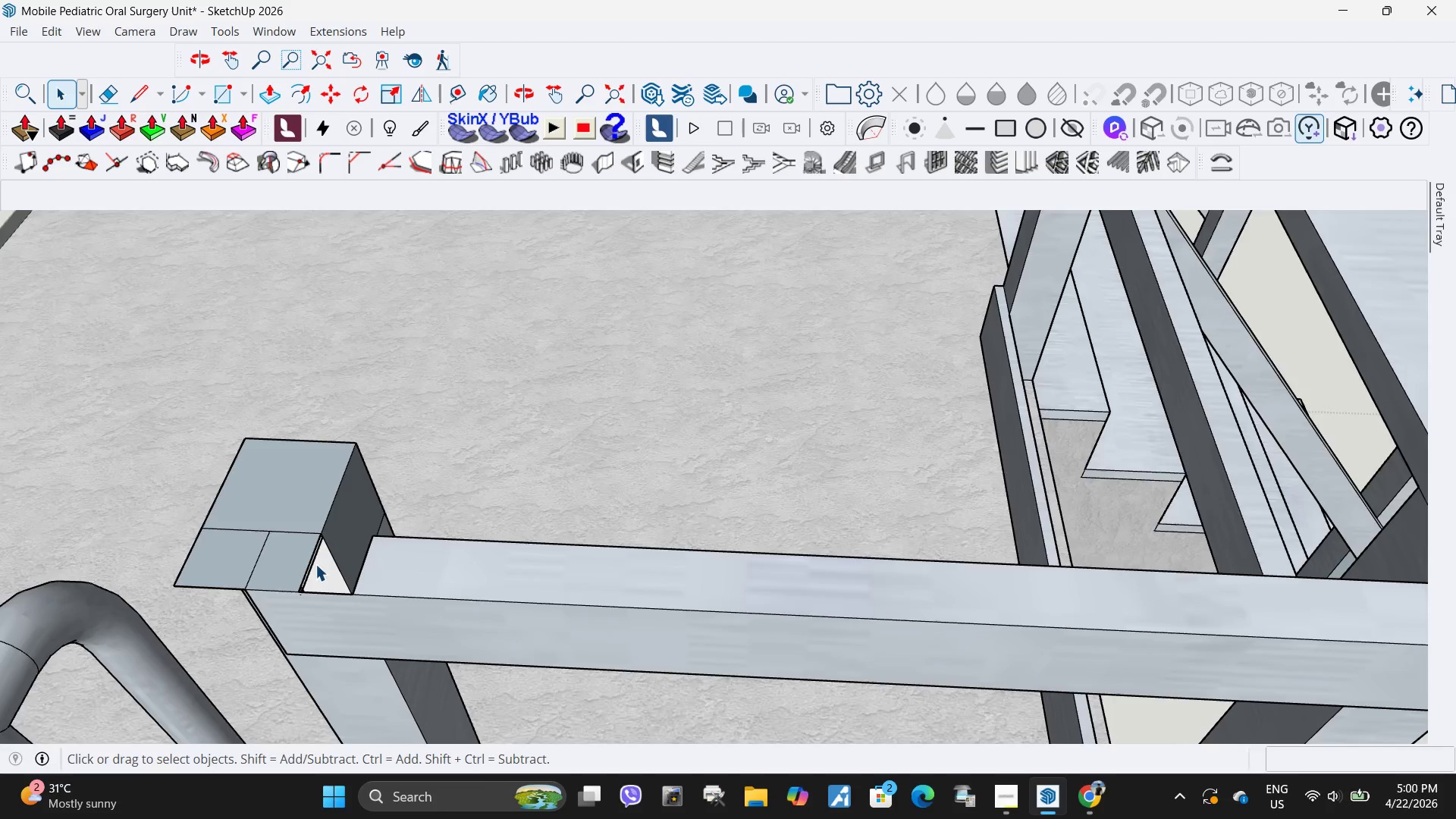 
scroll: coordinate [319, 560], scroll_direction: up, amount: 7.0
 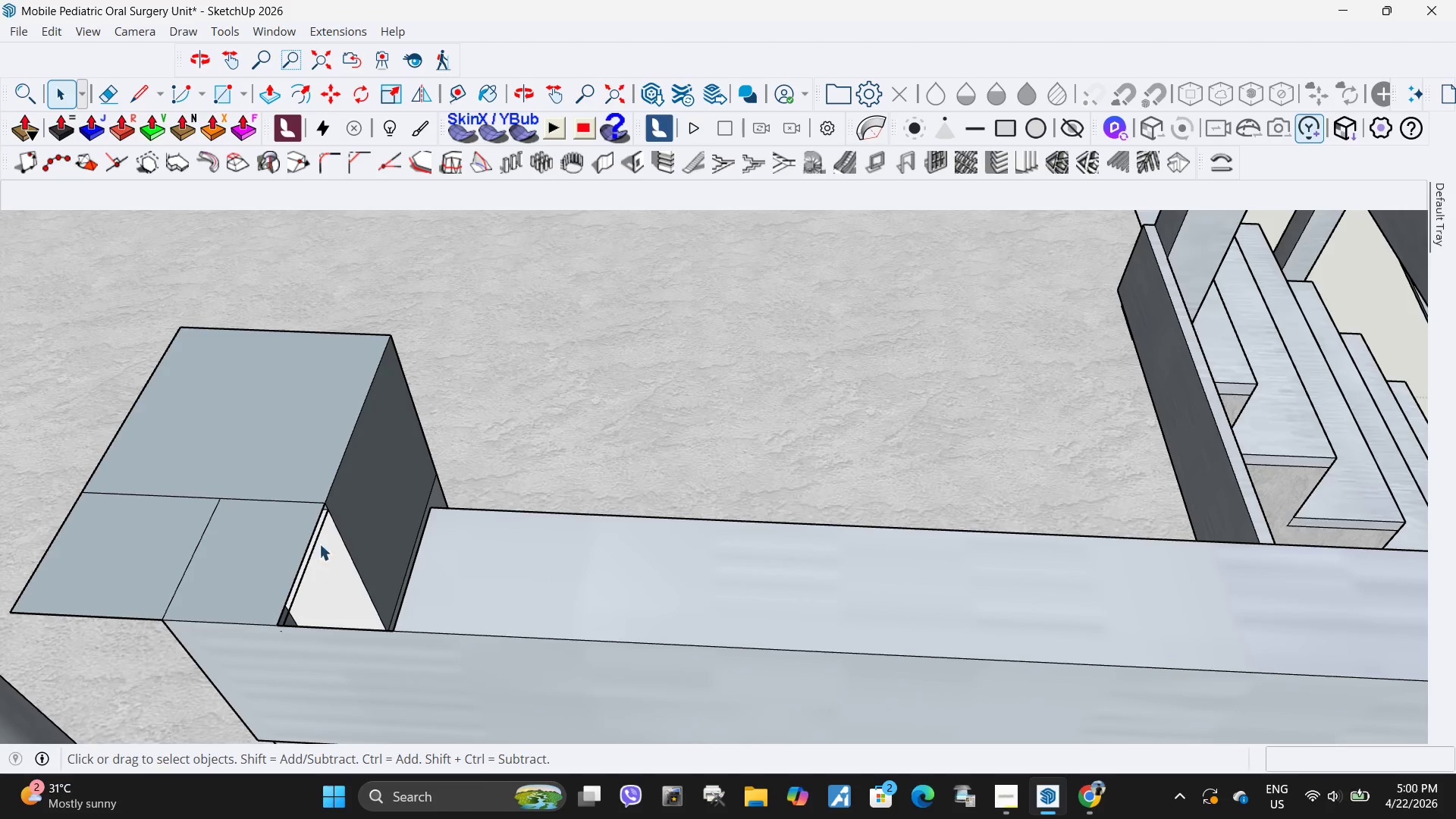 
key(R)
 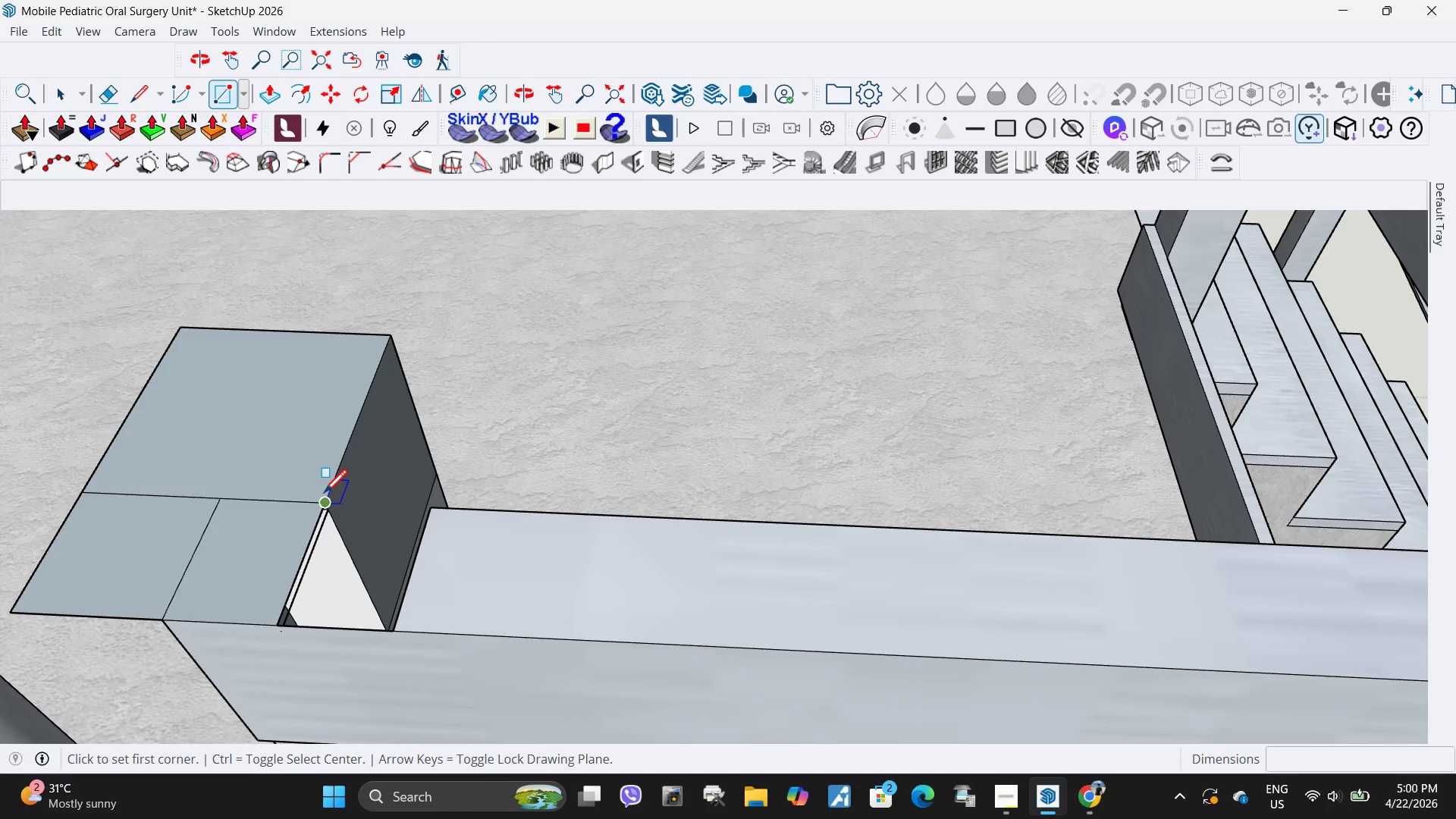 
left_click([324, 496])
 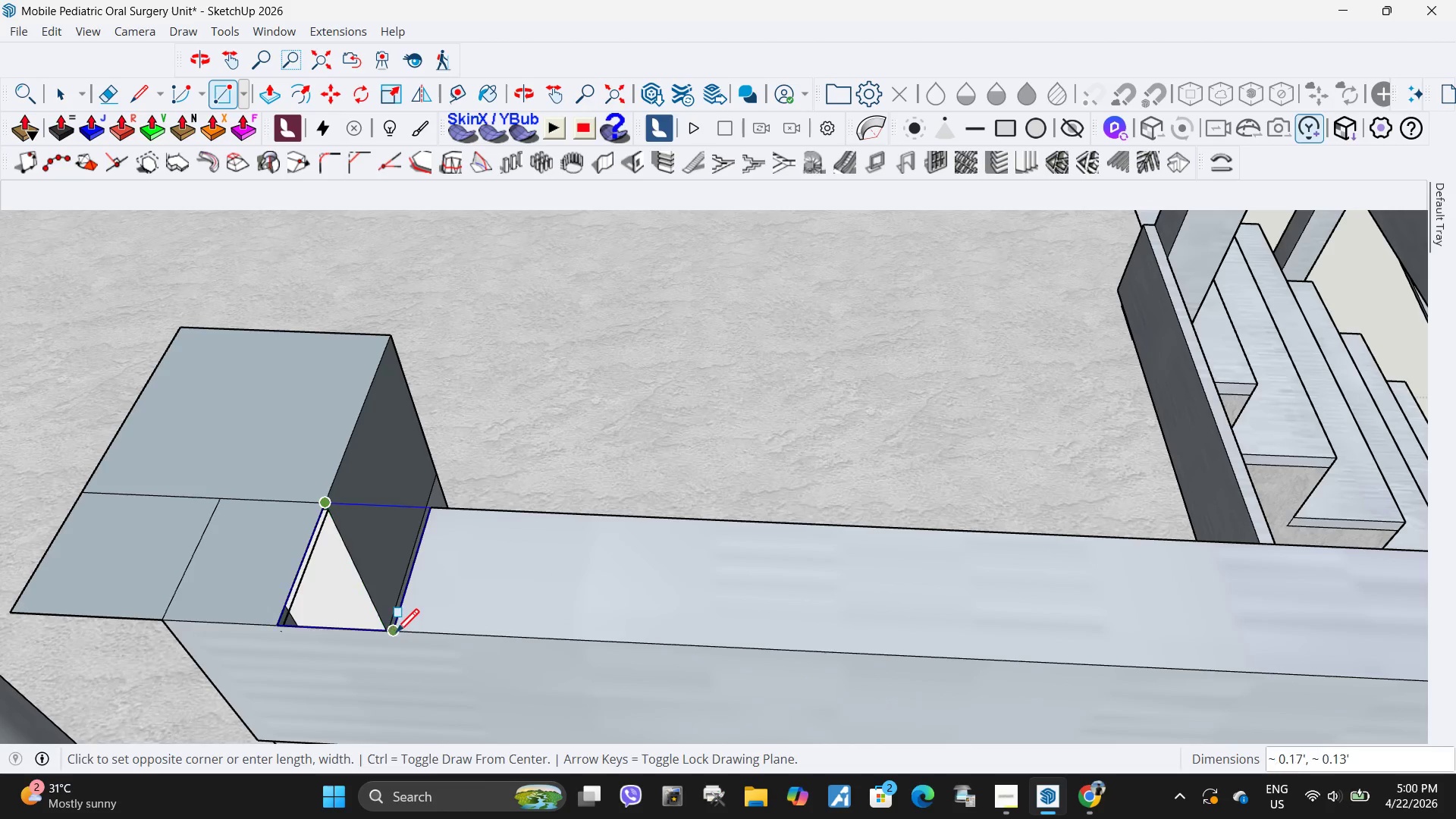 
left_click([391, 634])
 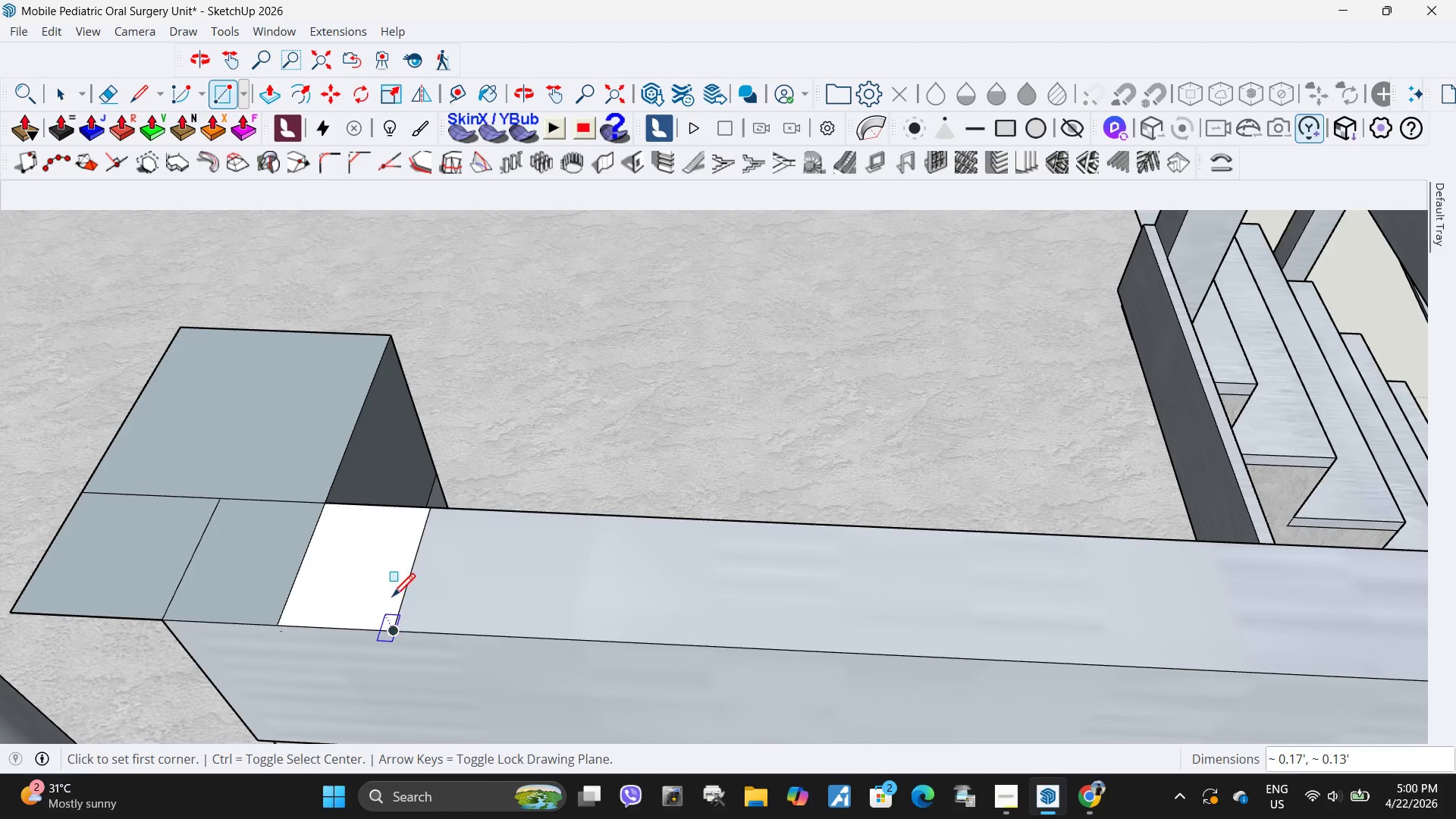 
key(Space)
 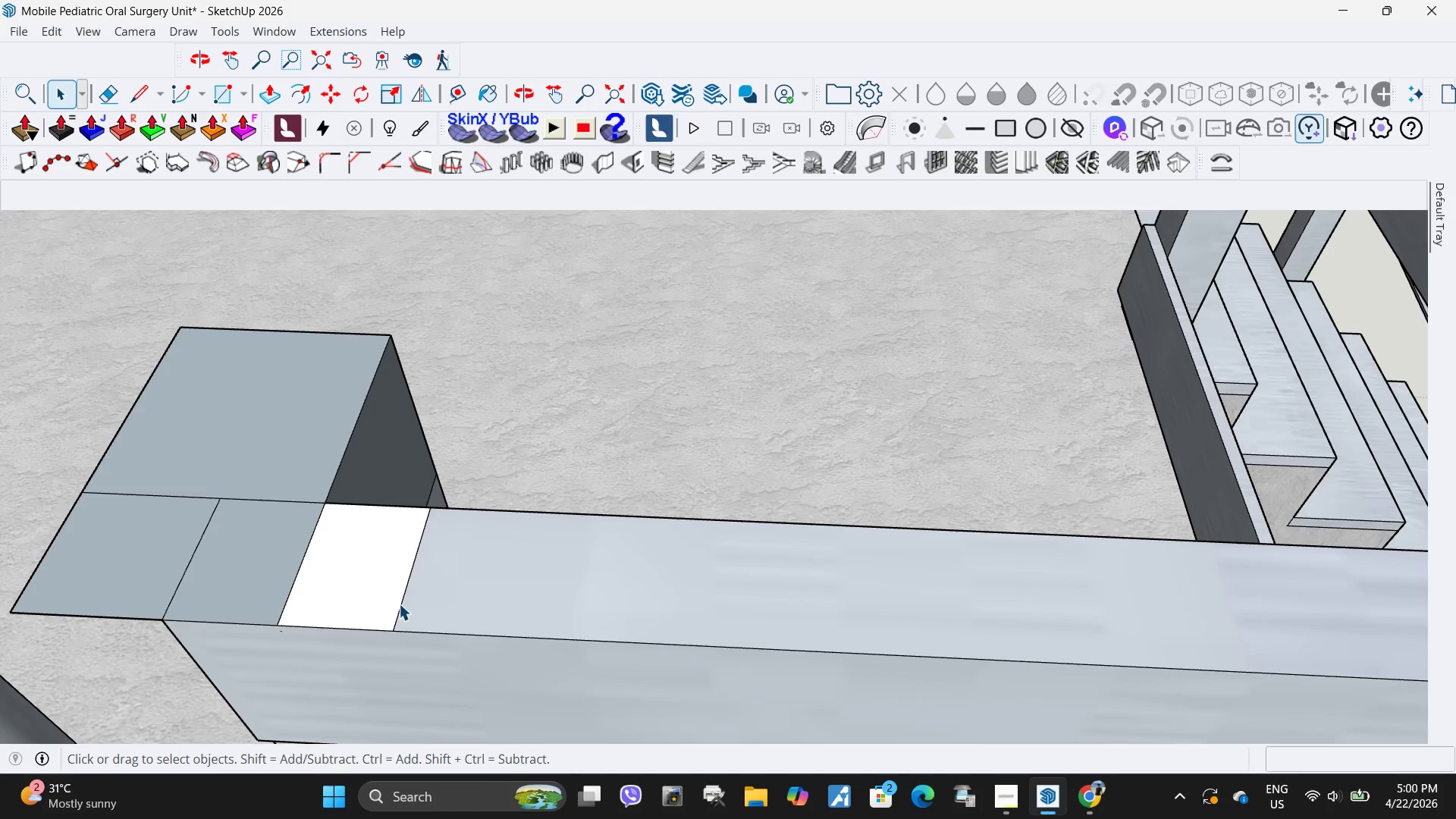 
left_click([399, 604])
 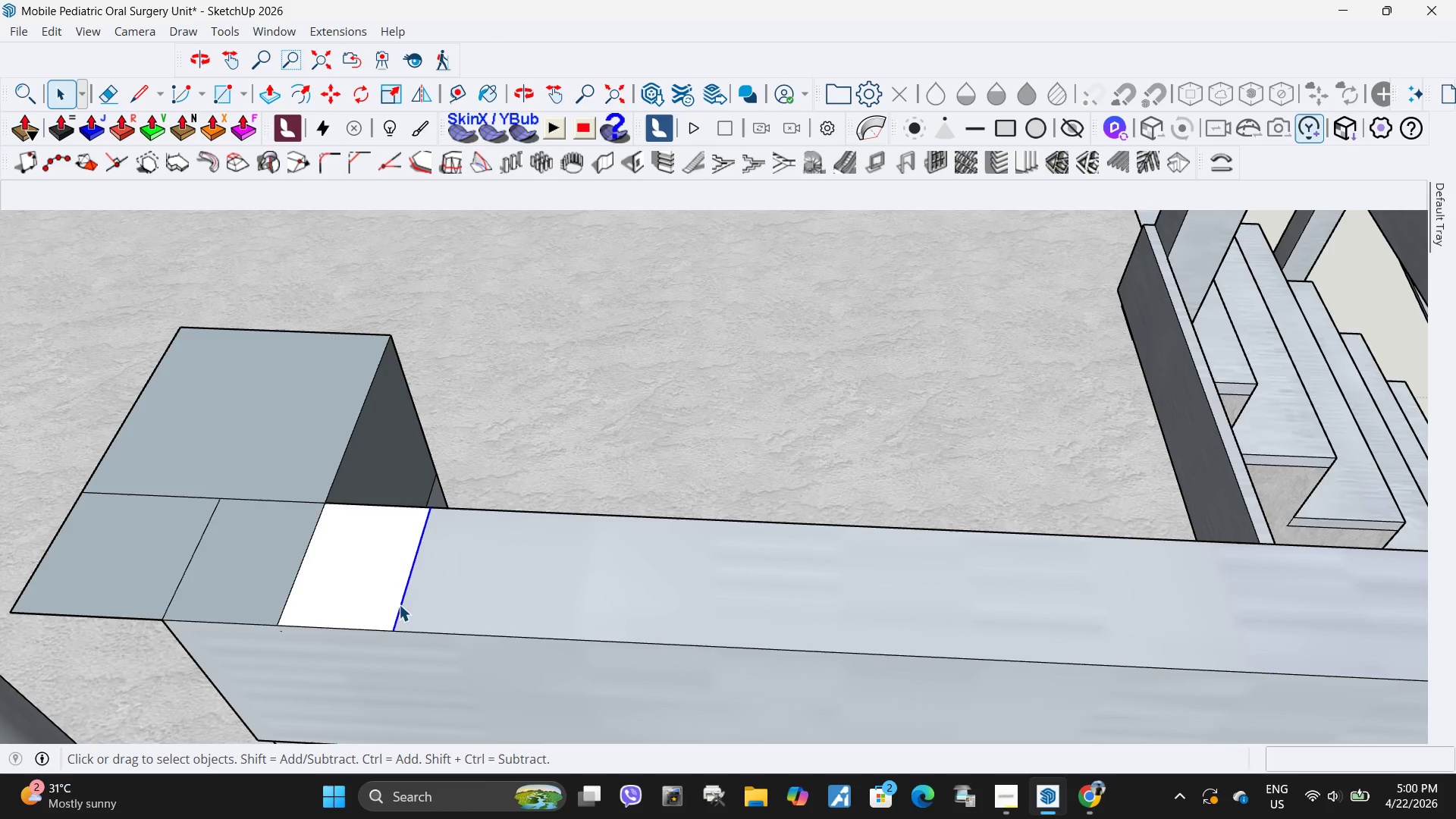 
key(Delete)
 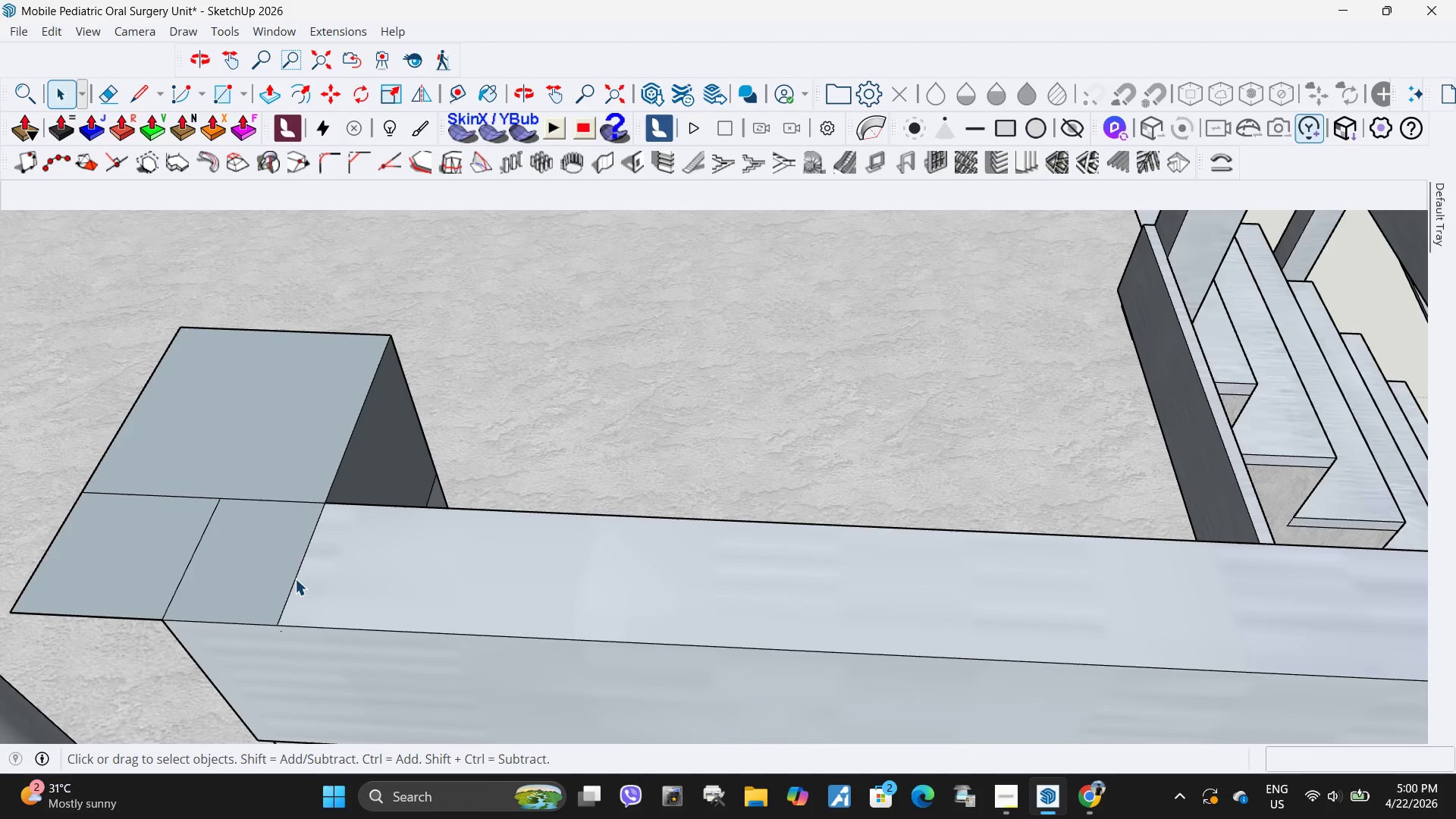 
left_click([295, 579])
 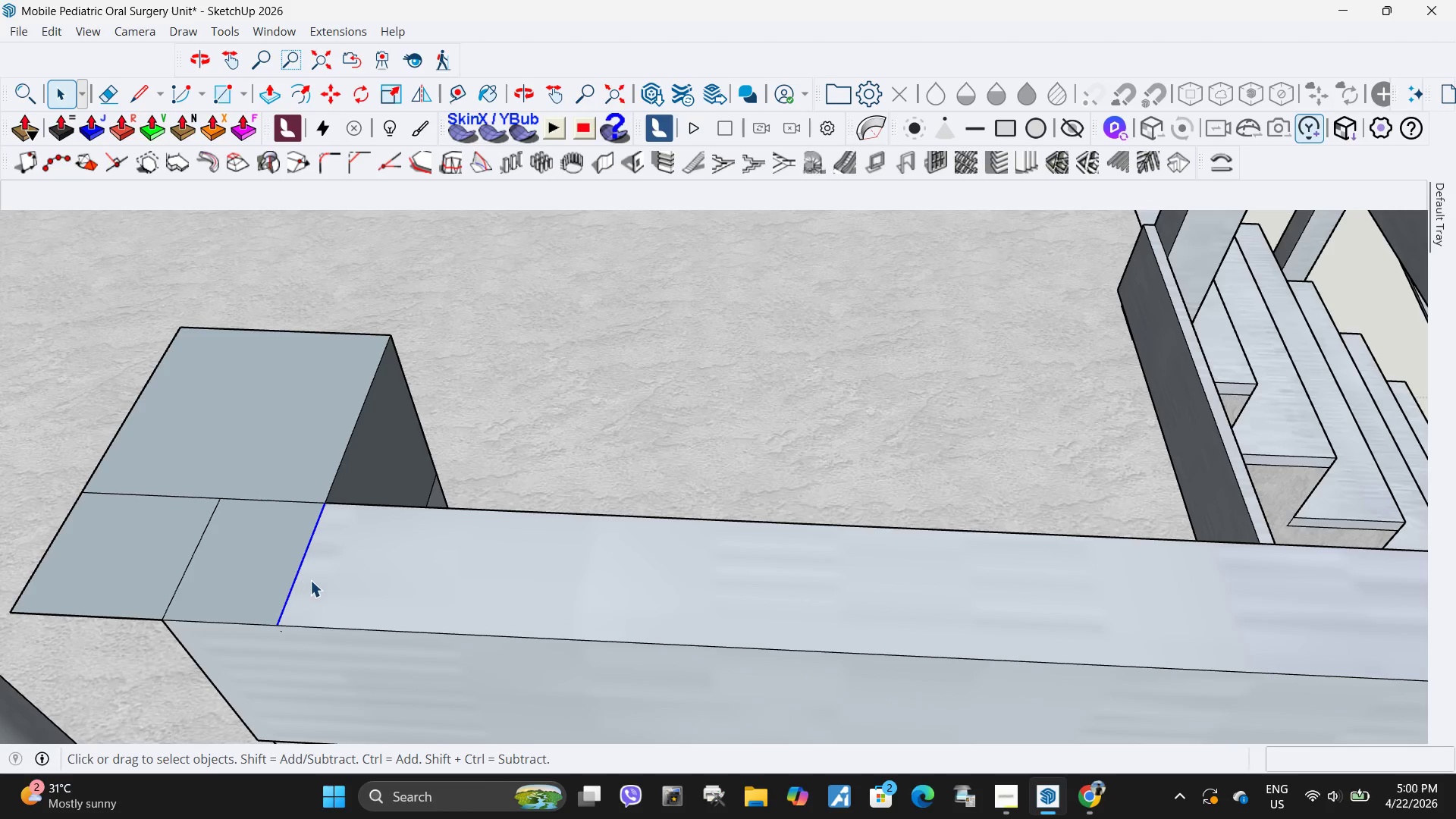 
key(Delete)
 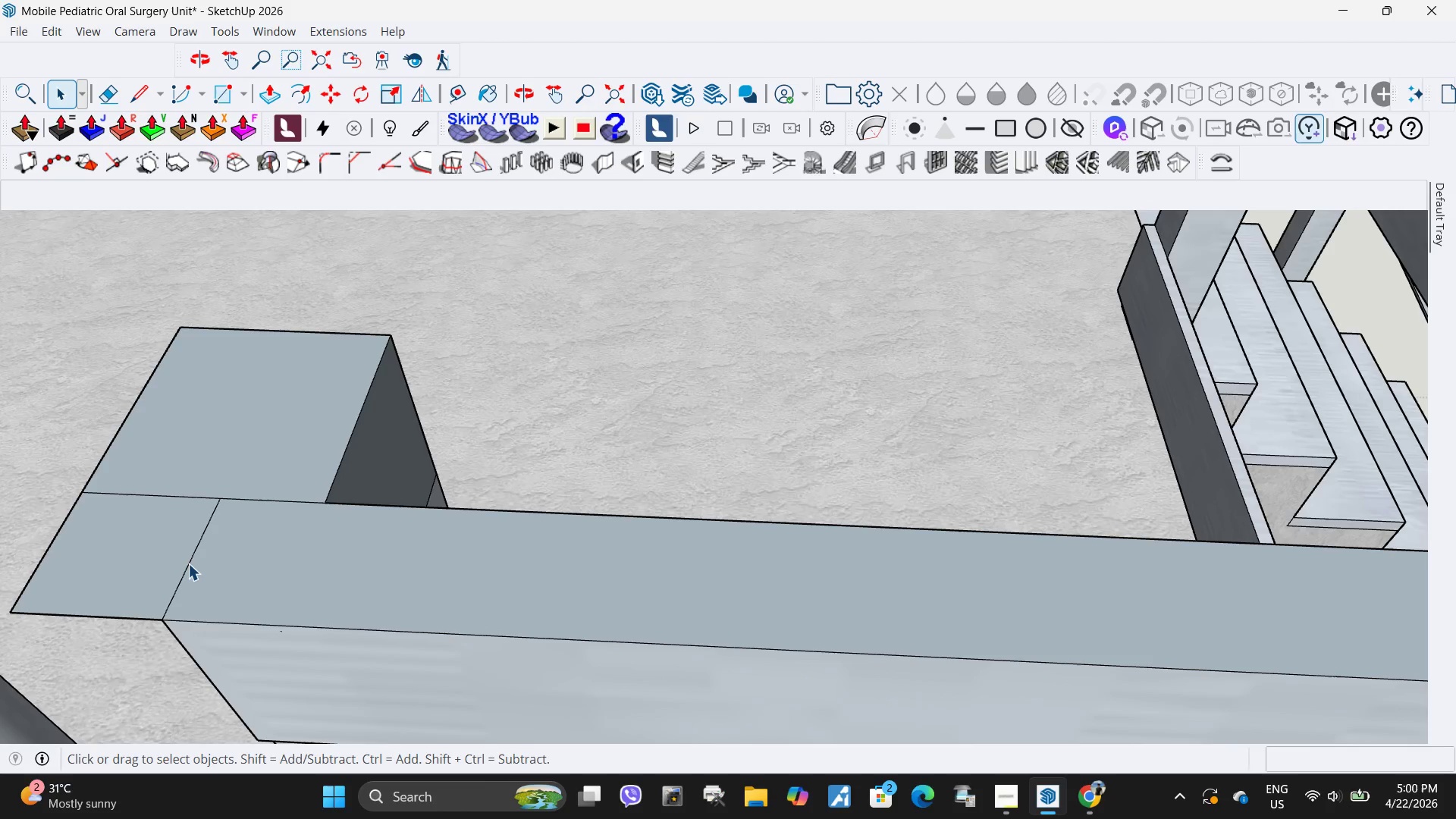 
left_click([188, 565])
 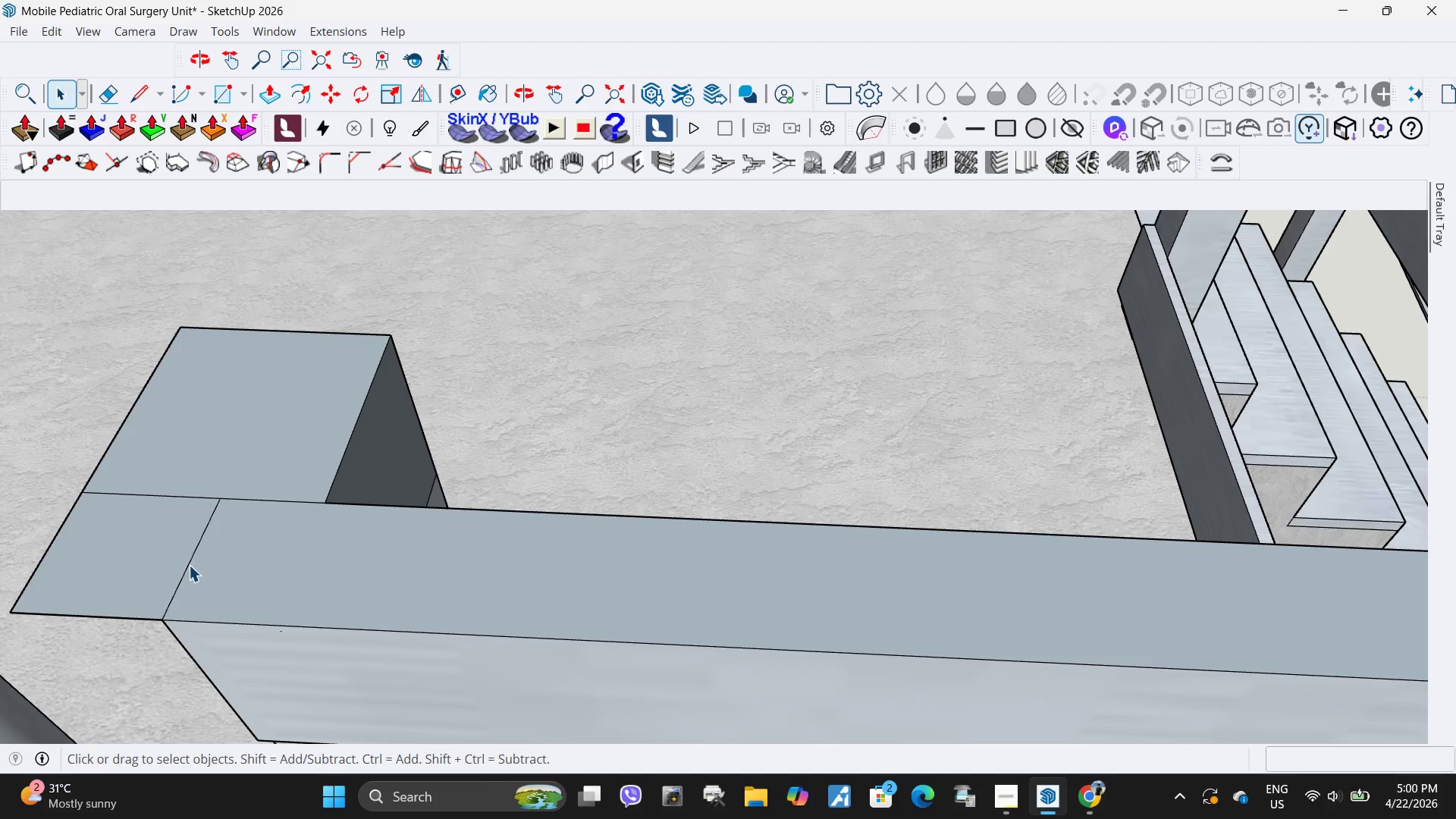 
key(Delete)
 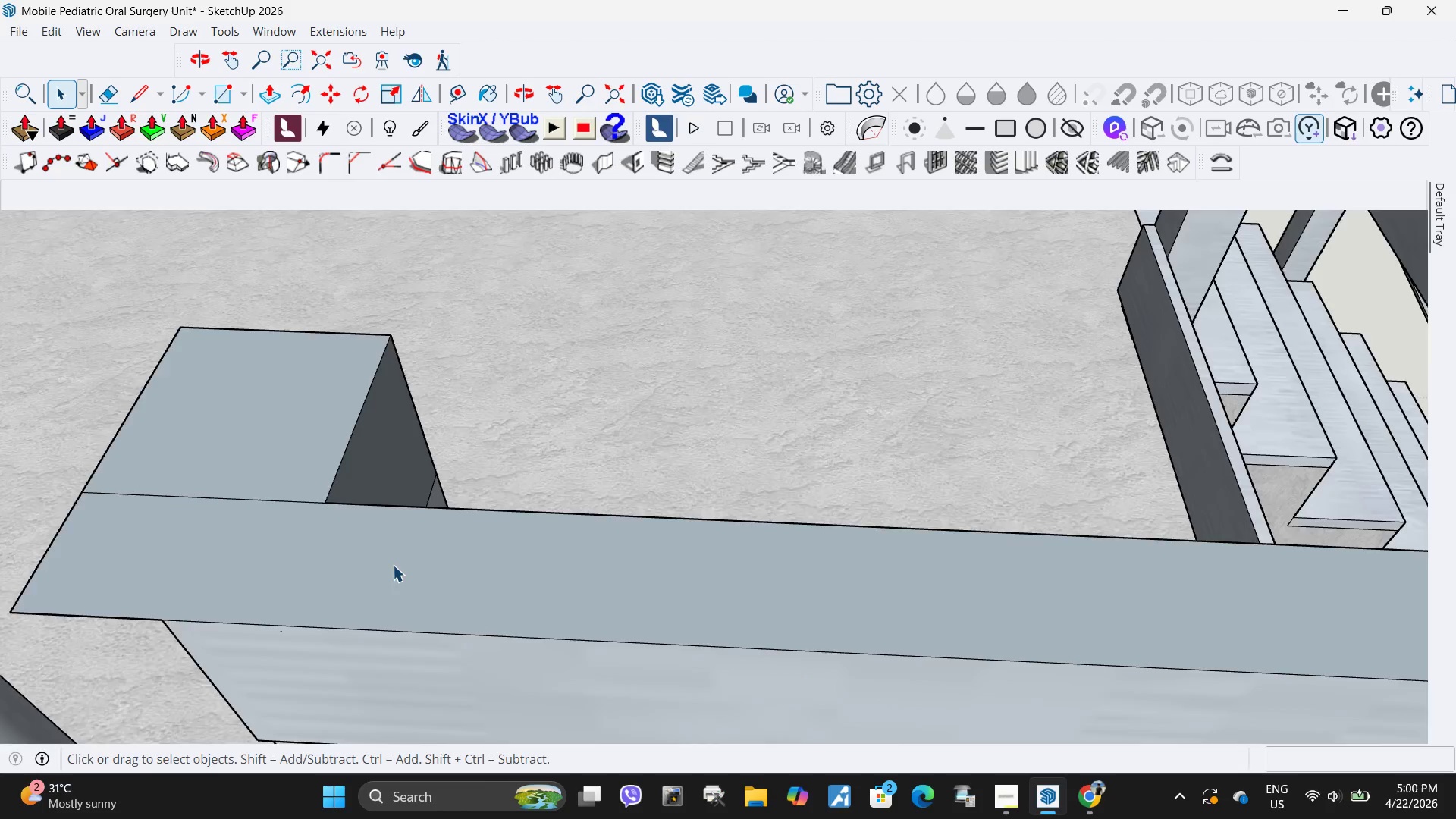 
scroll: coordinate [789, 538], scroll_direction: down, amount: 14.0
 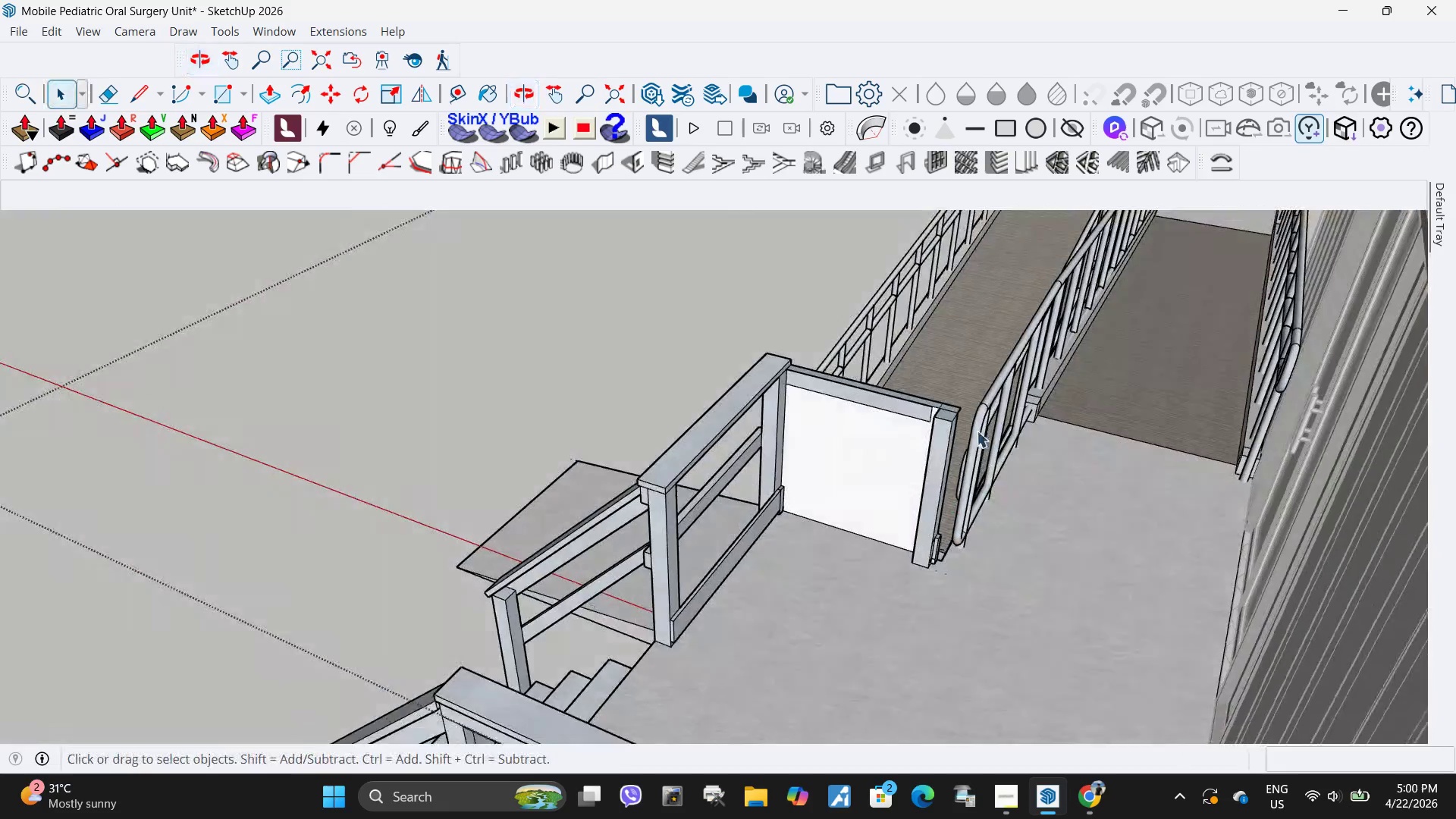 
scroll: coordinate [897, 377], scroll_direction: up, amount: 12.0
 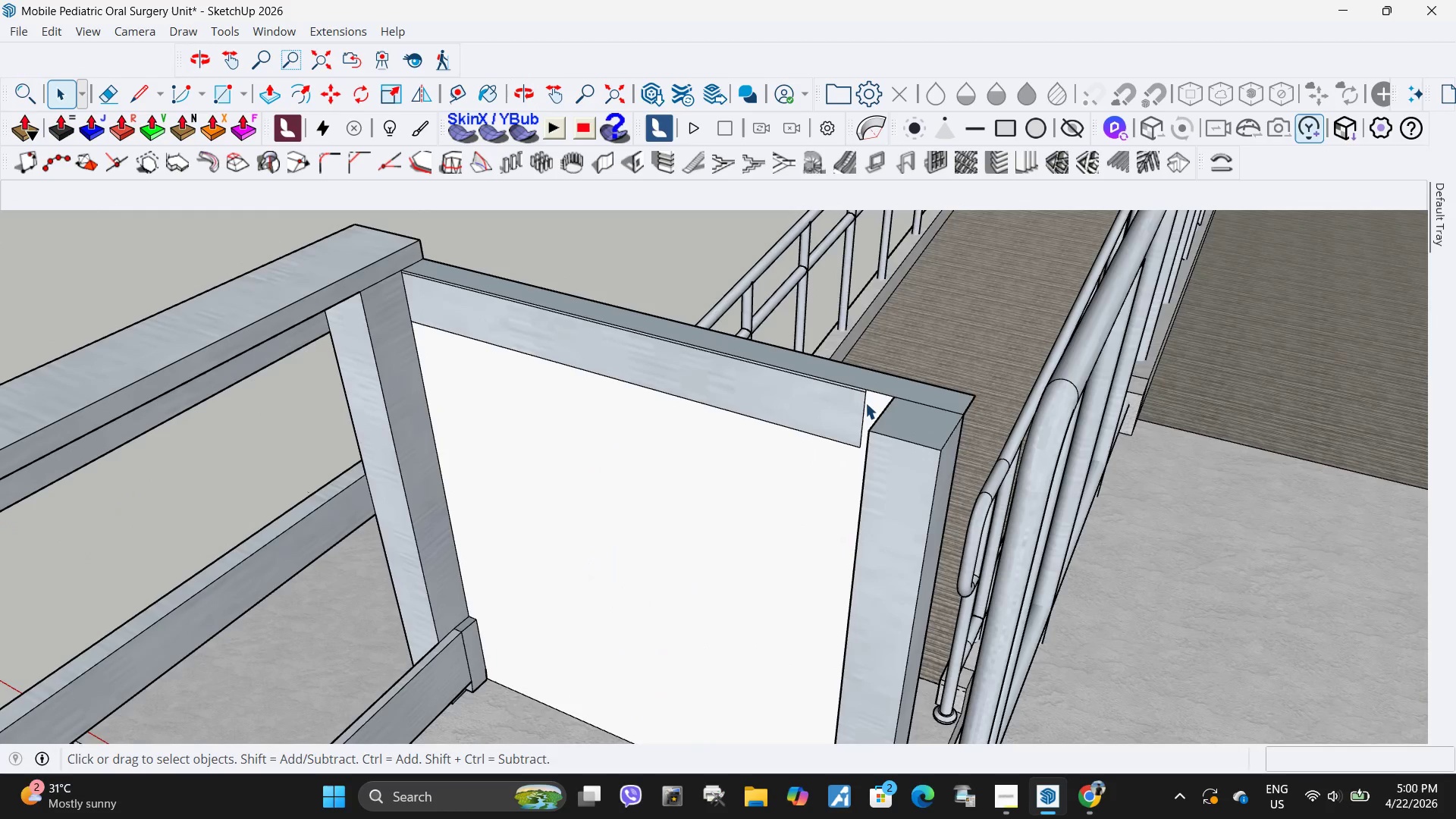 
left_click([866, 403])
 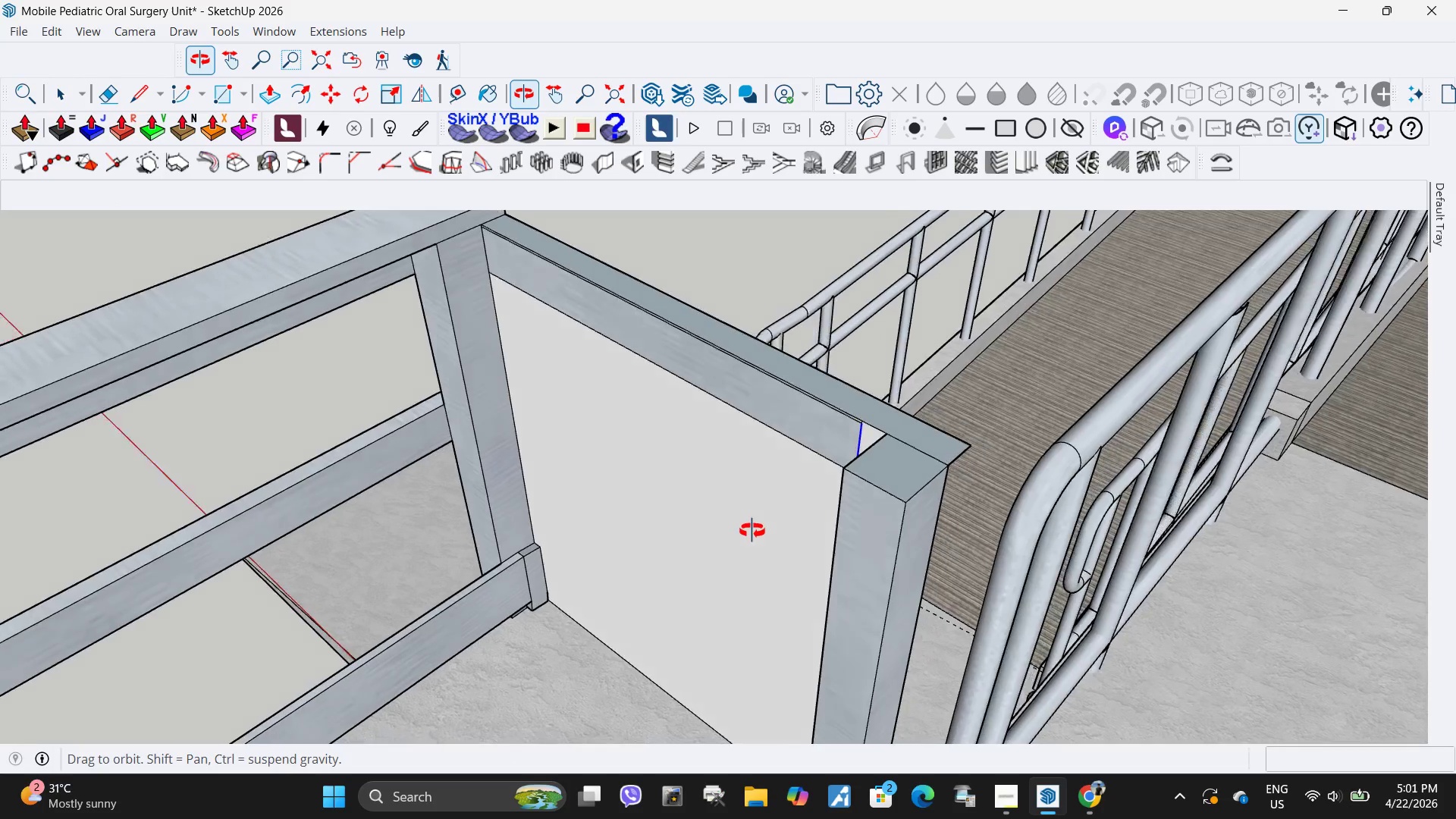 
scroll: coordinate [791, 494], scroll_direction: down, amount: 5.0
 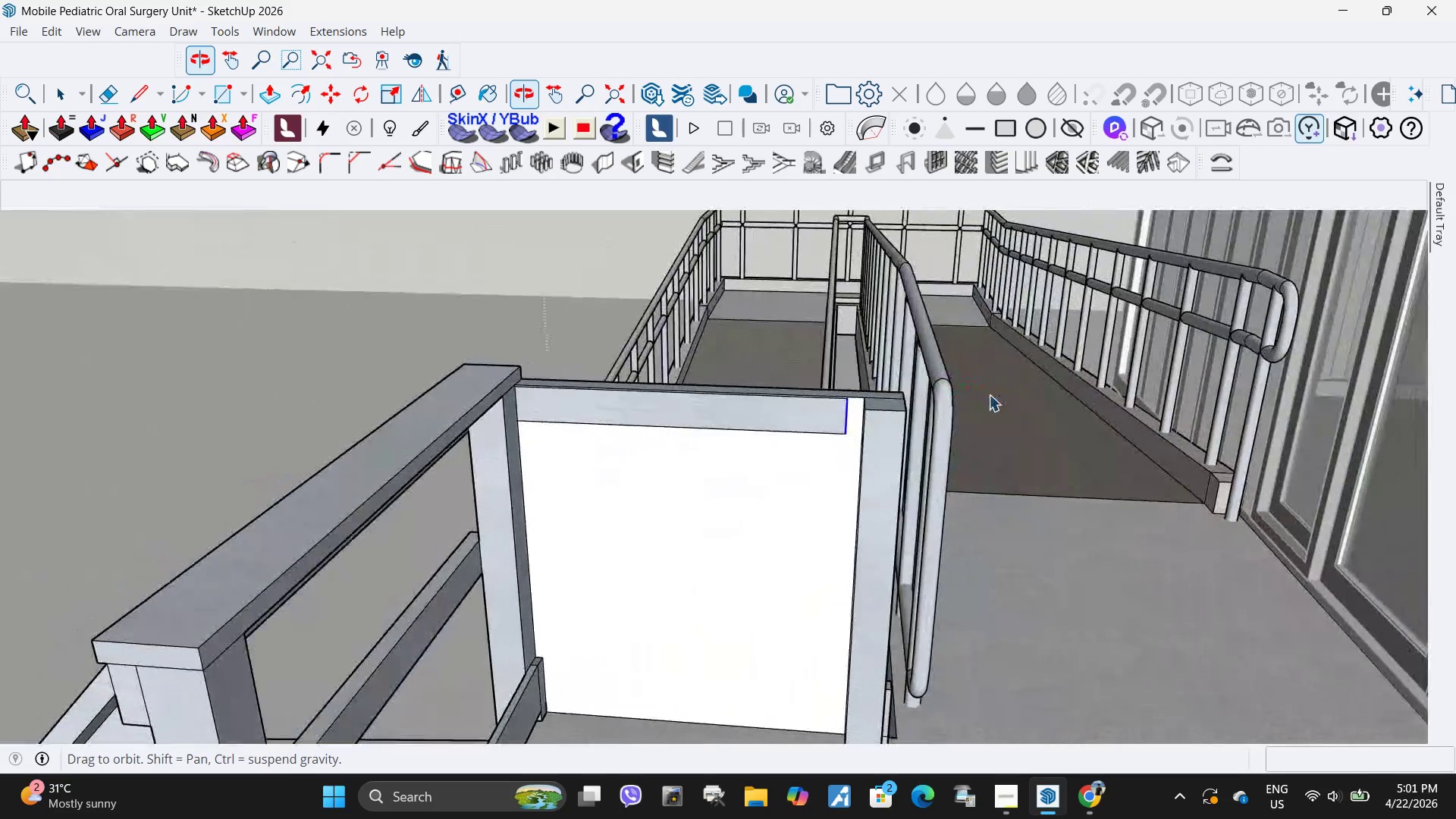 
scroll: coordinate [490, 403], scroll_direction: up, amount: 7.0
 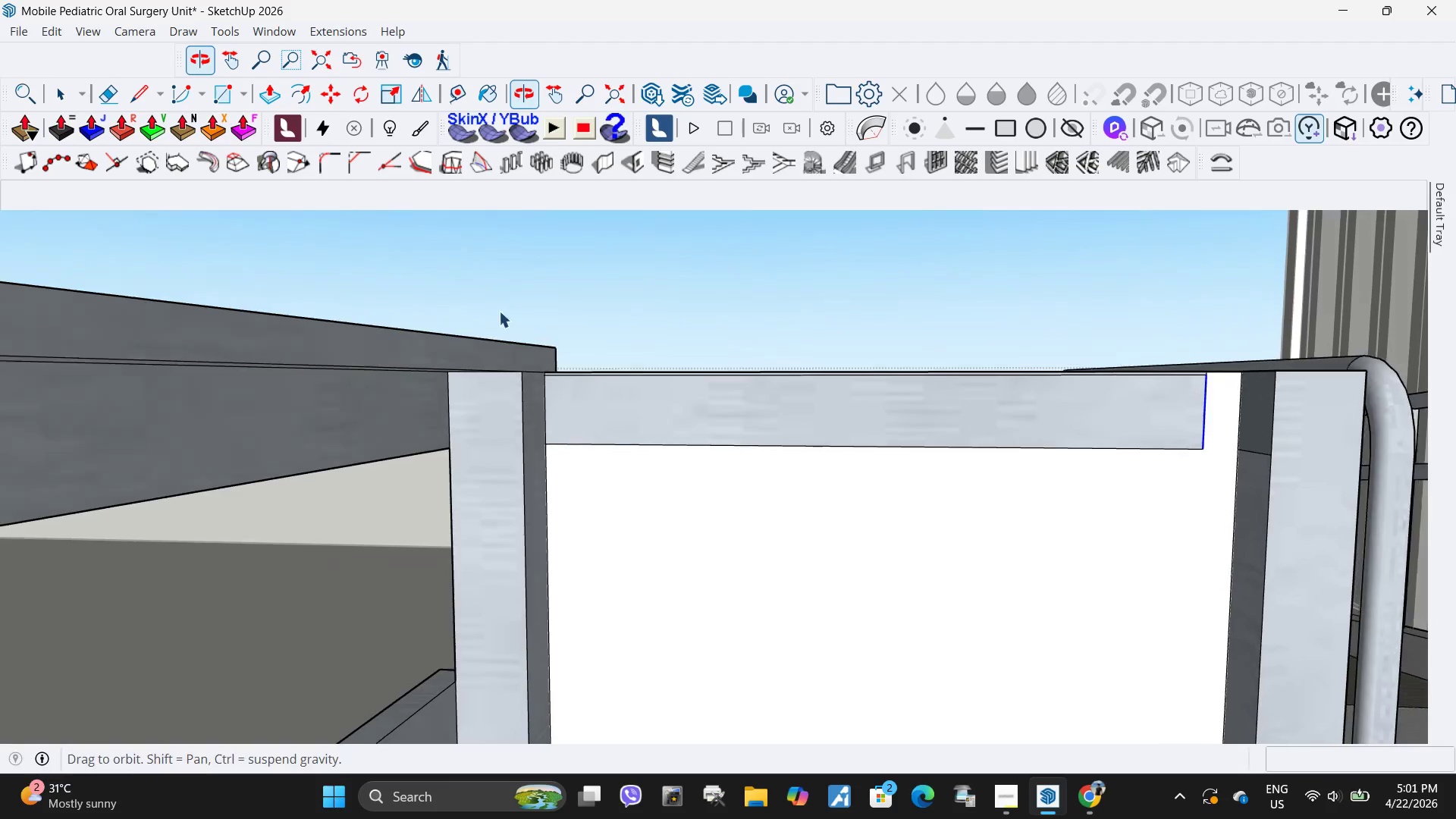 
key(L)
 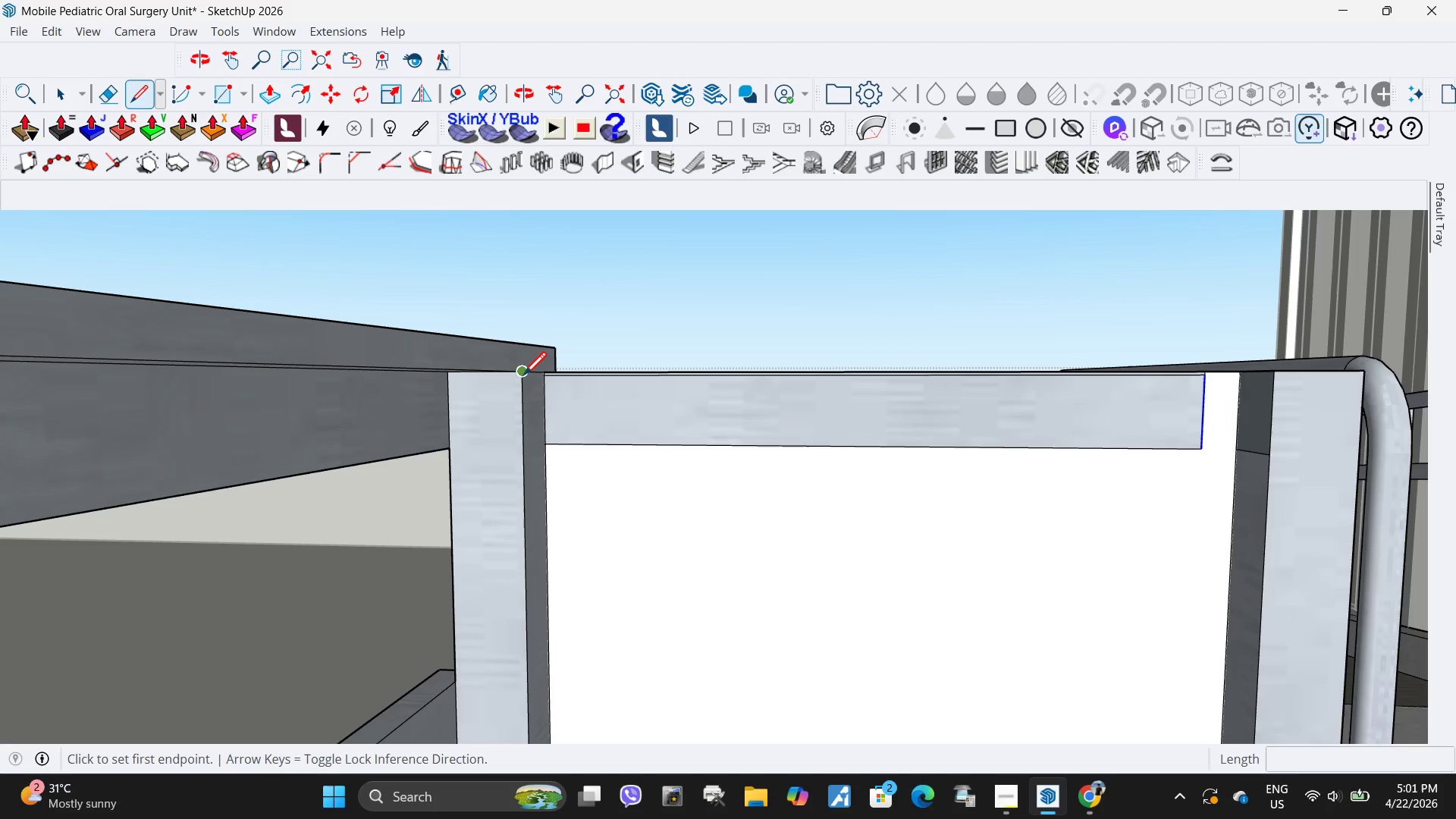 
left_click([523, 378])
 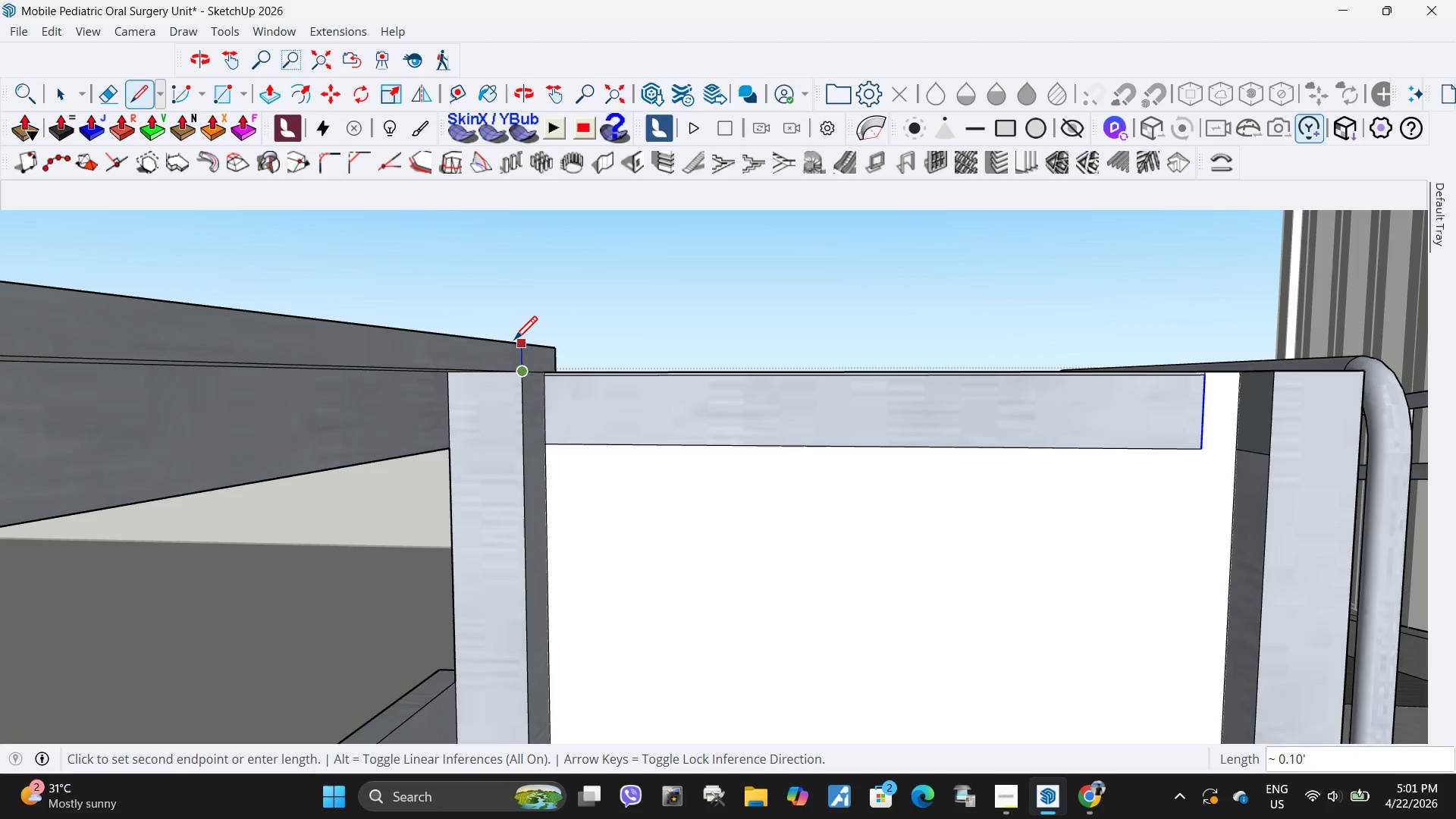 
left_click([514, 342])
 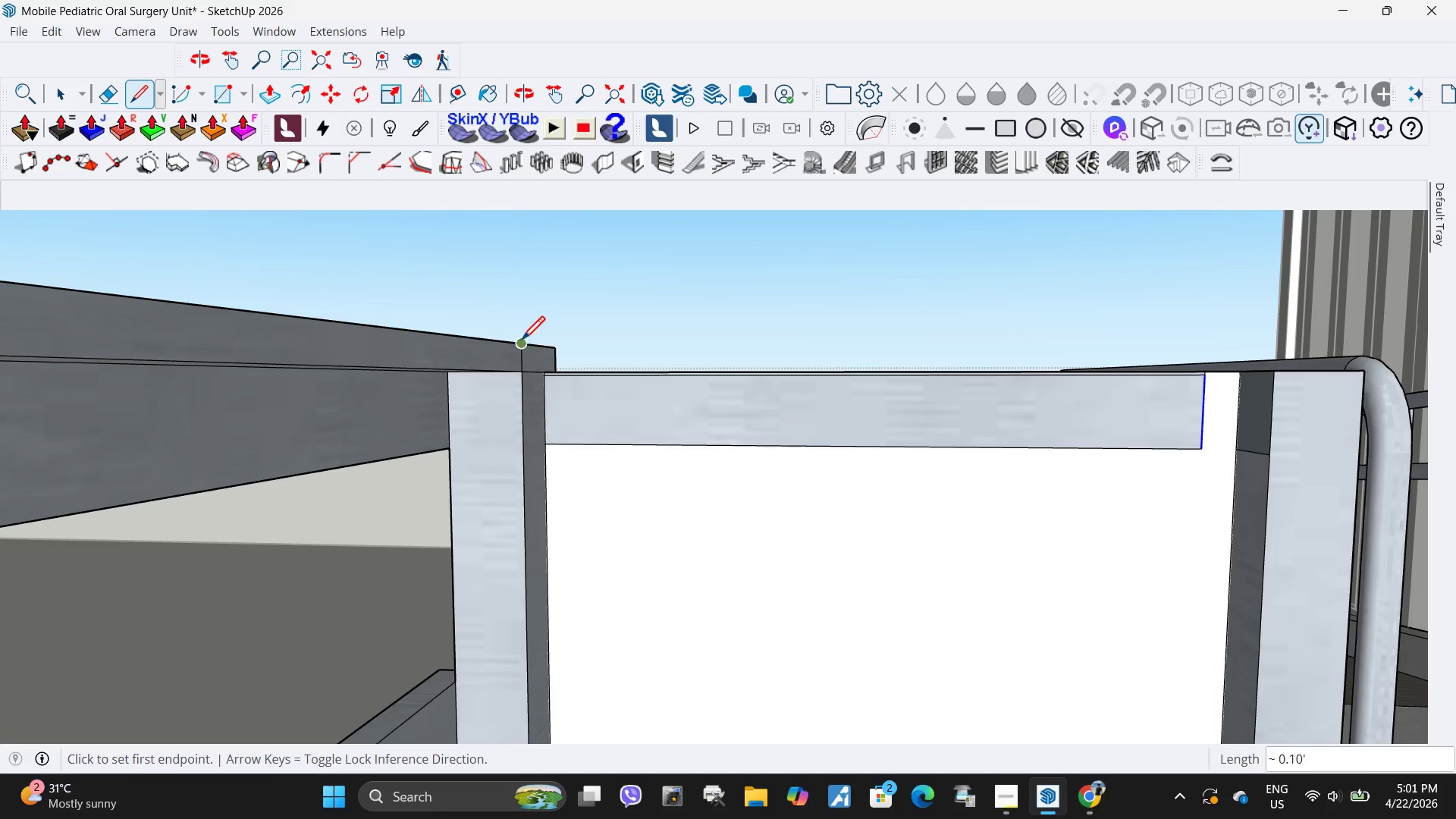 
key(Space)
 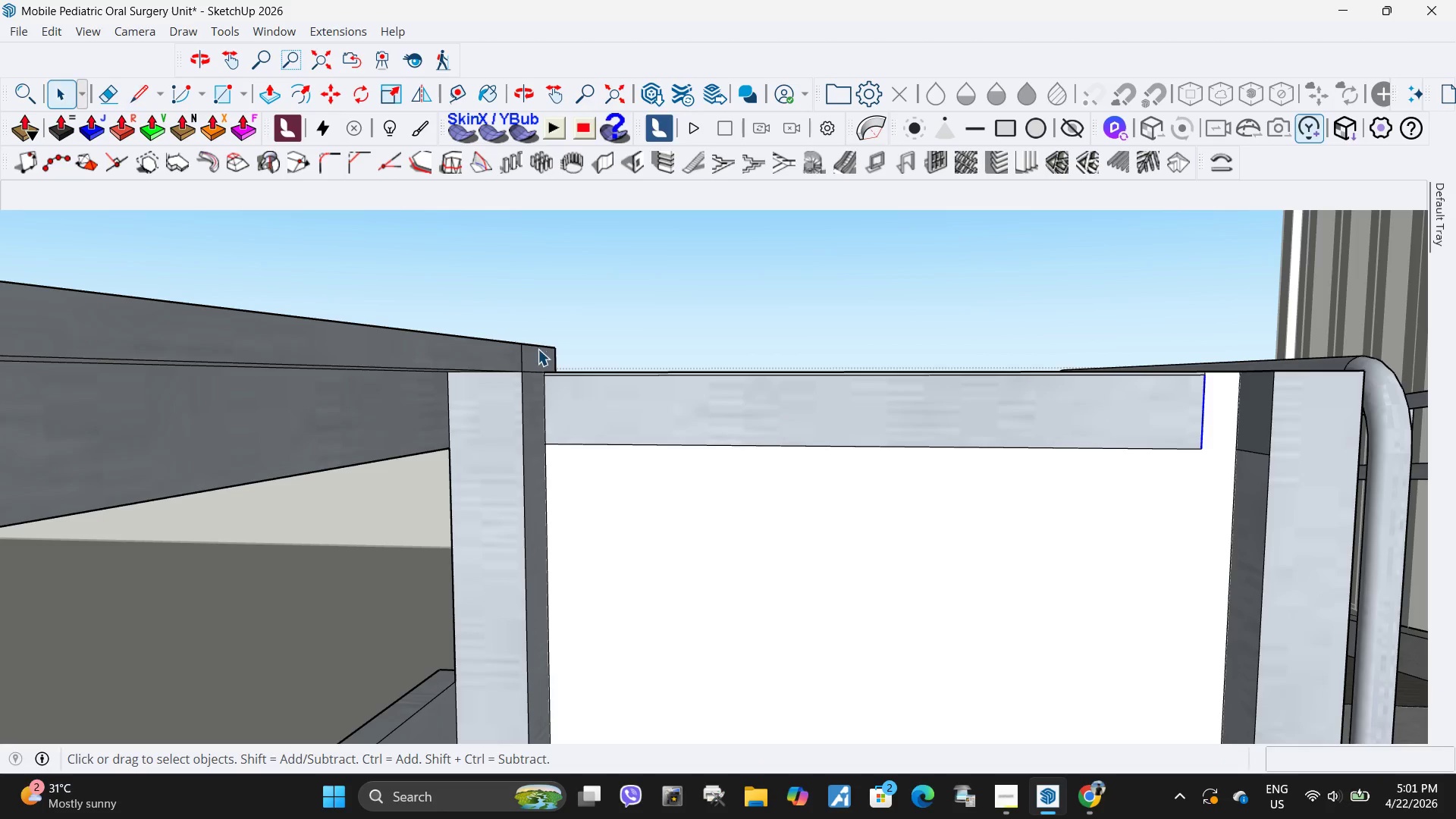 
left_click([538, 349])
 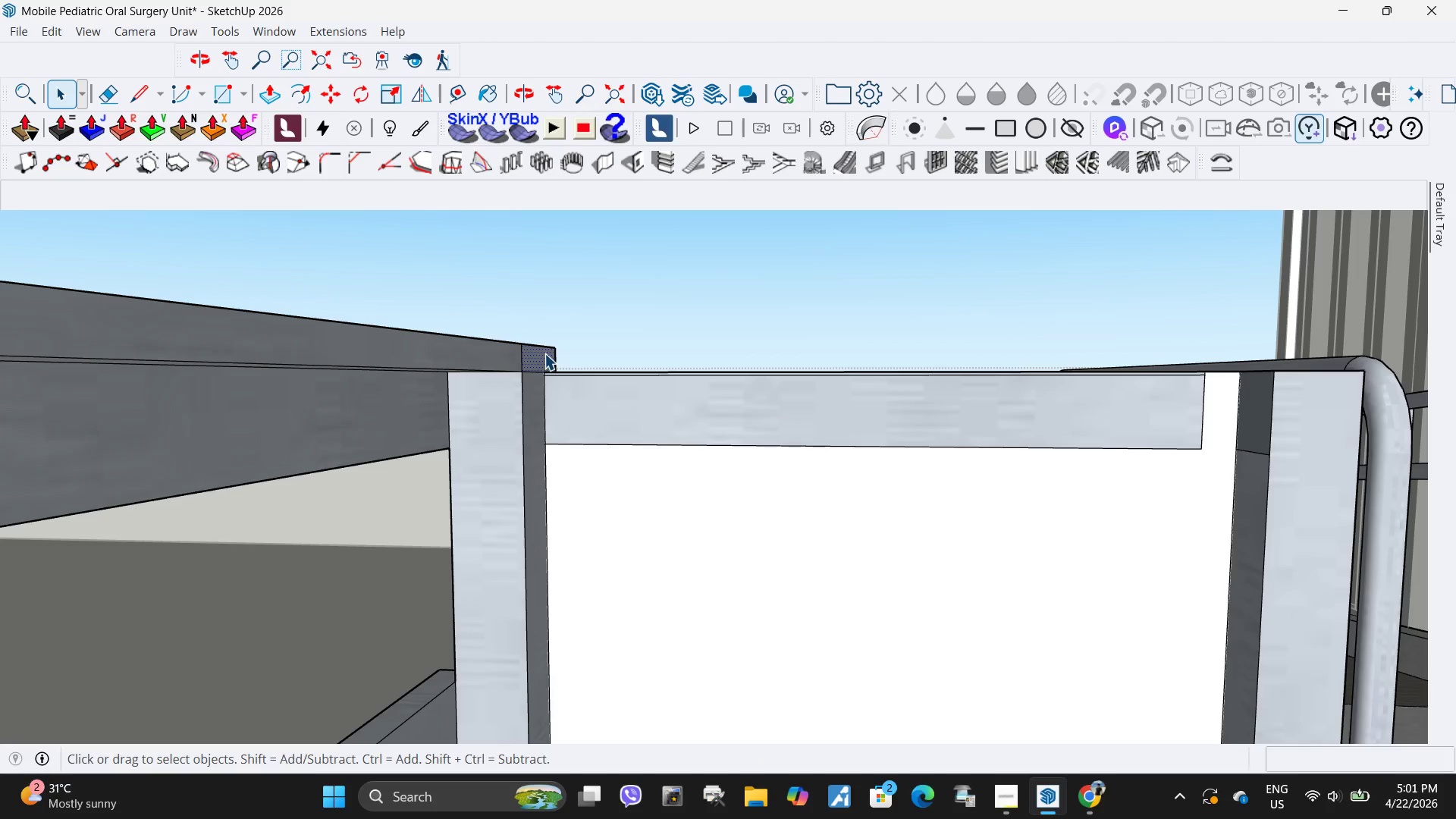 
key(P)
 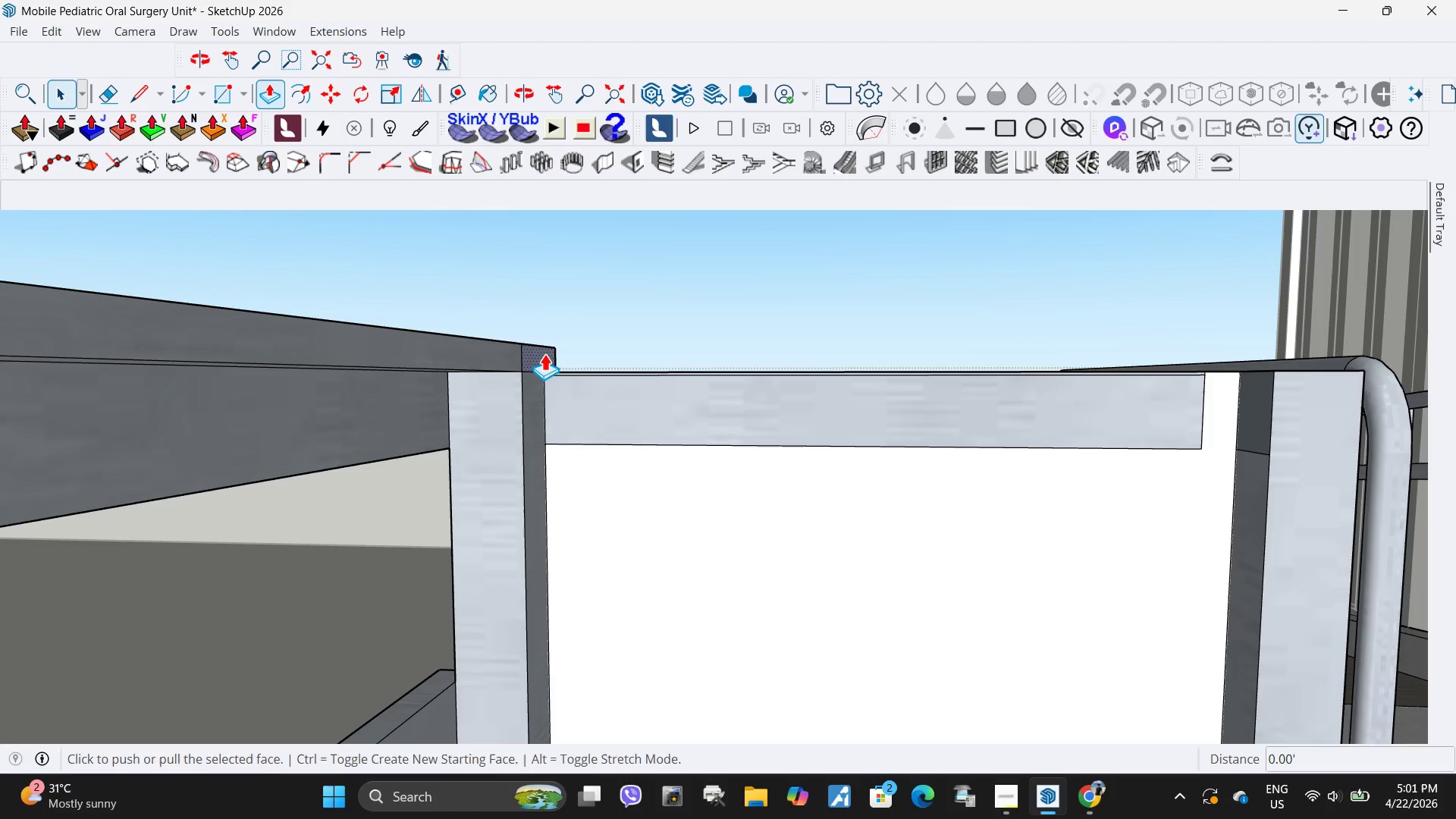 
left_click([544, 353])
 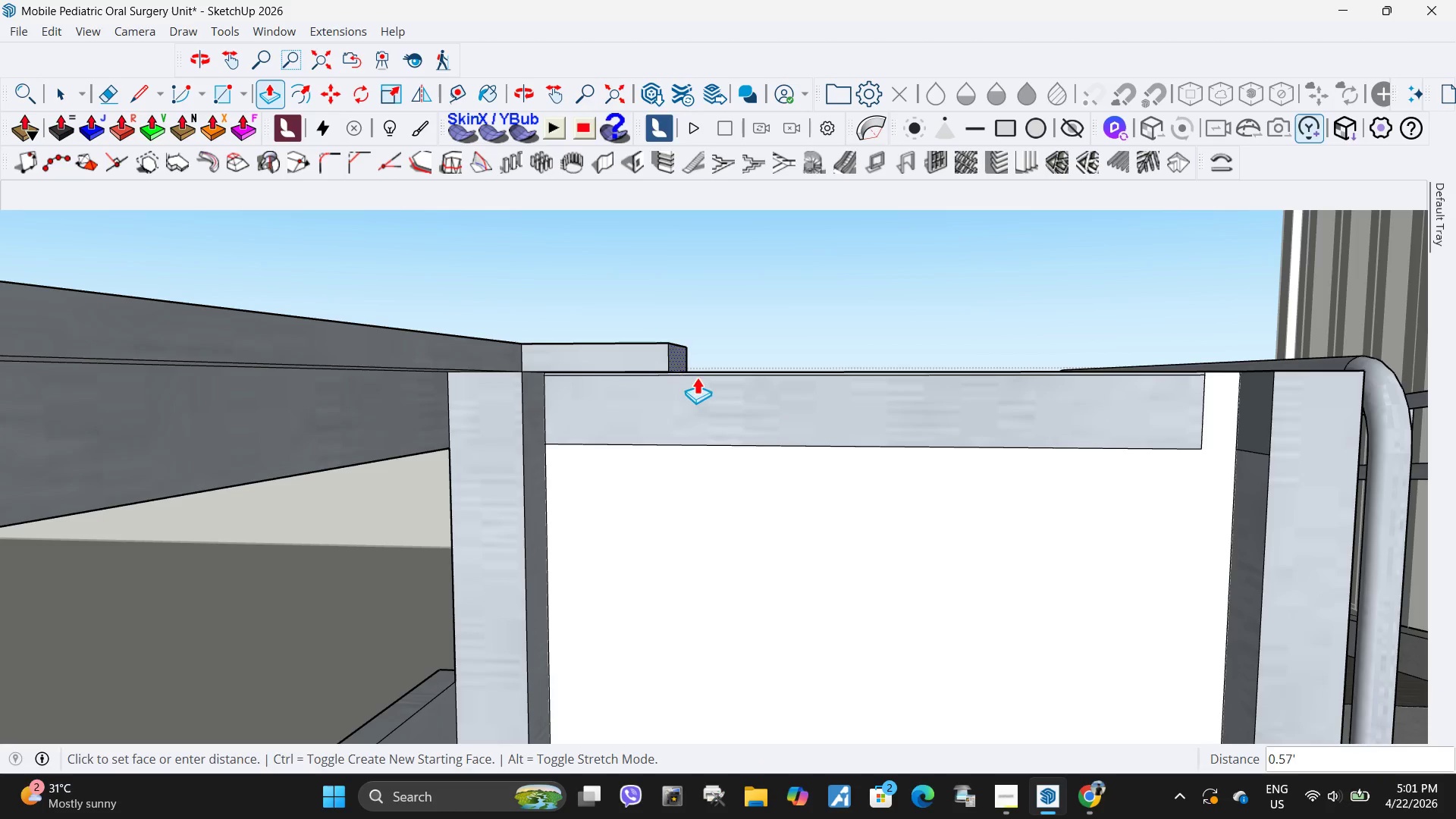 
scroll: coordinate [700, 377], scroll_direction: down, amount: 3.0
 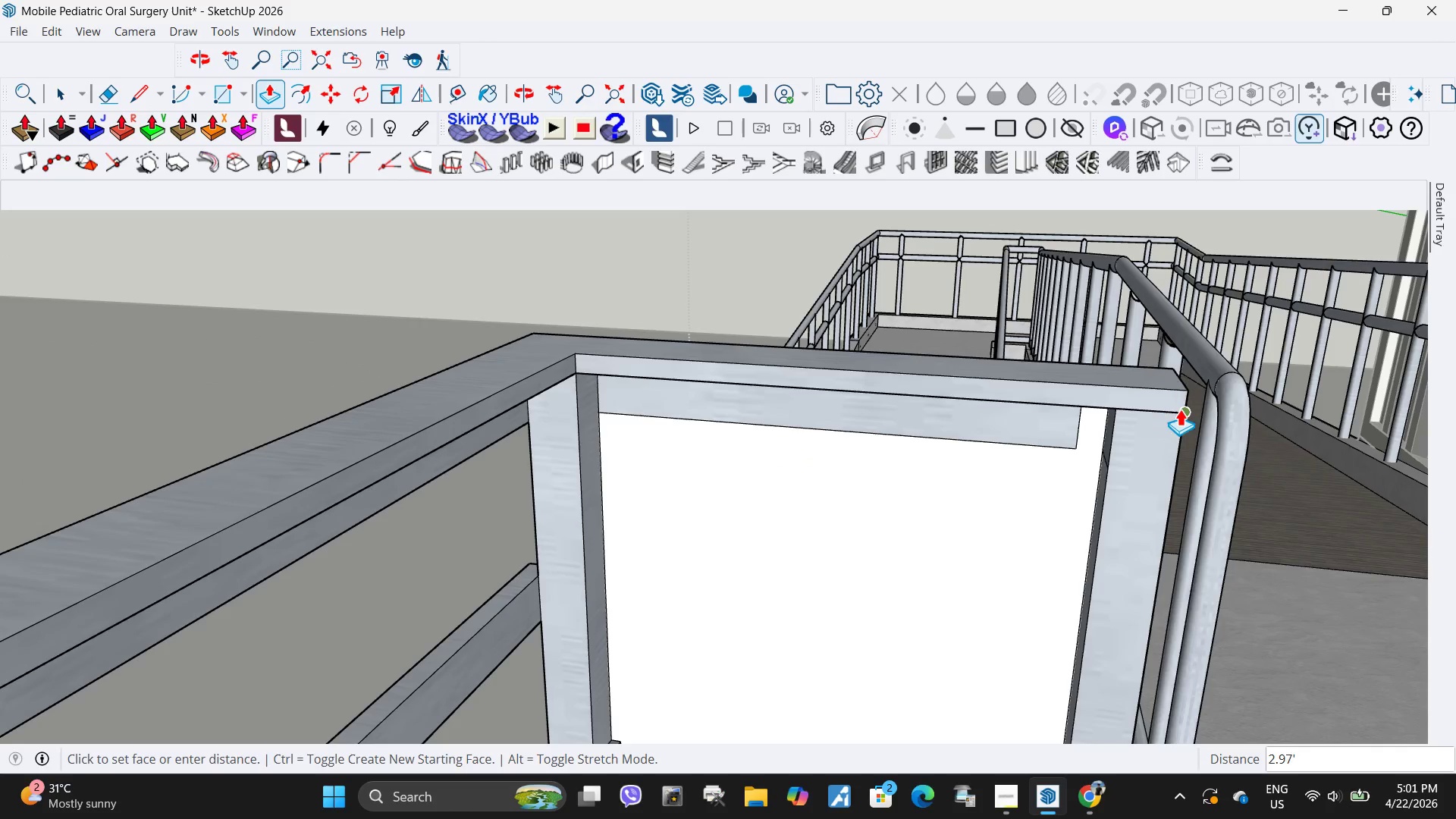 
left_click([1181, 409])
 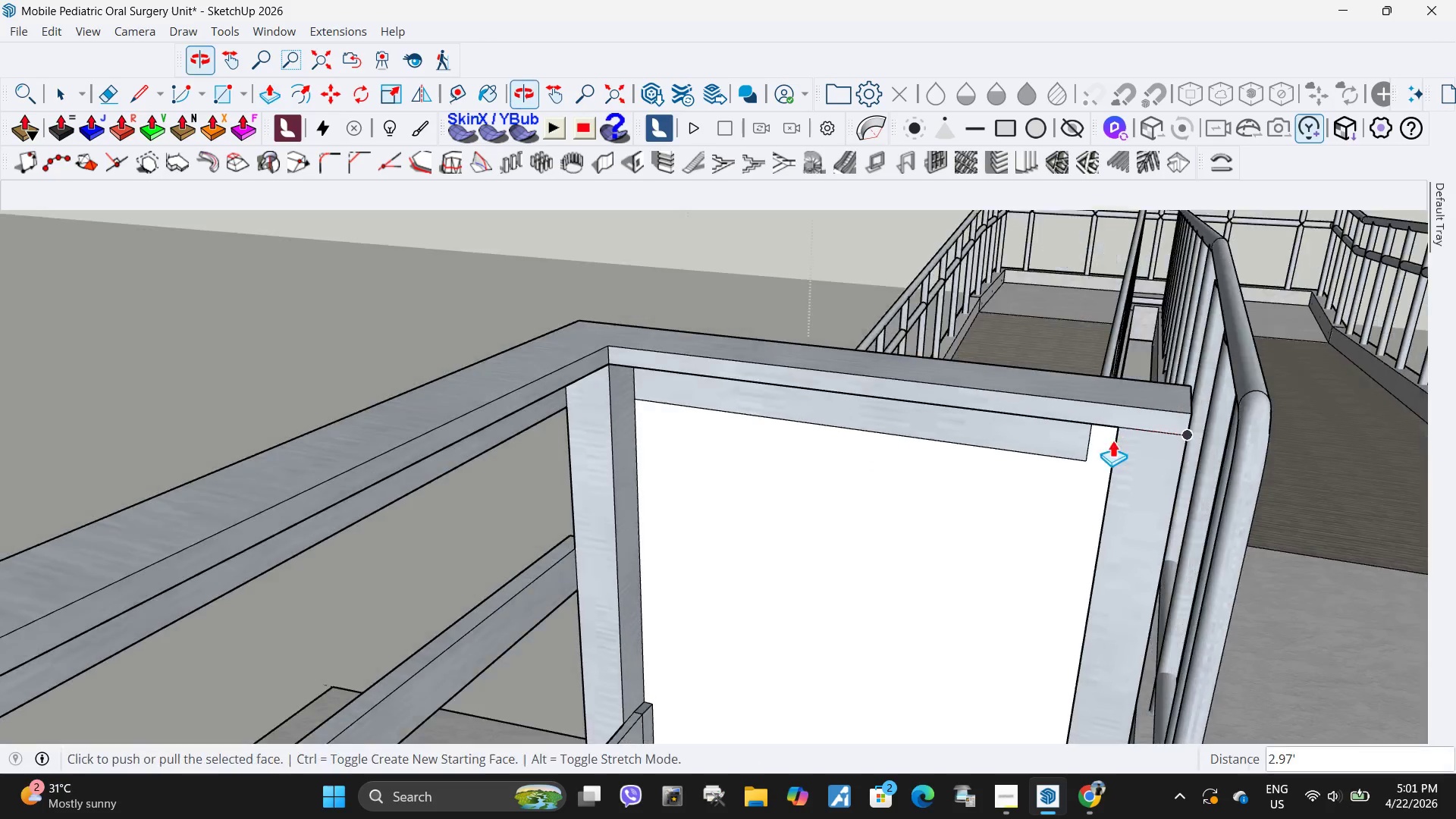 
scroll: coordinate [1154, 406], scroll_direction: down, amount: 7.0
 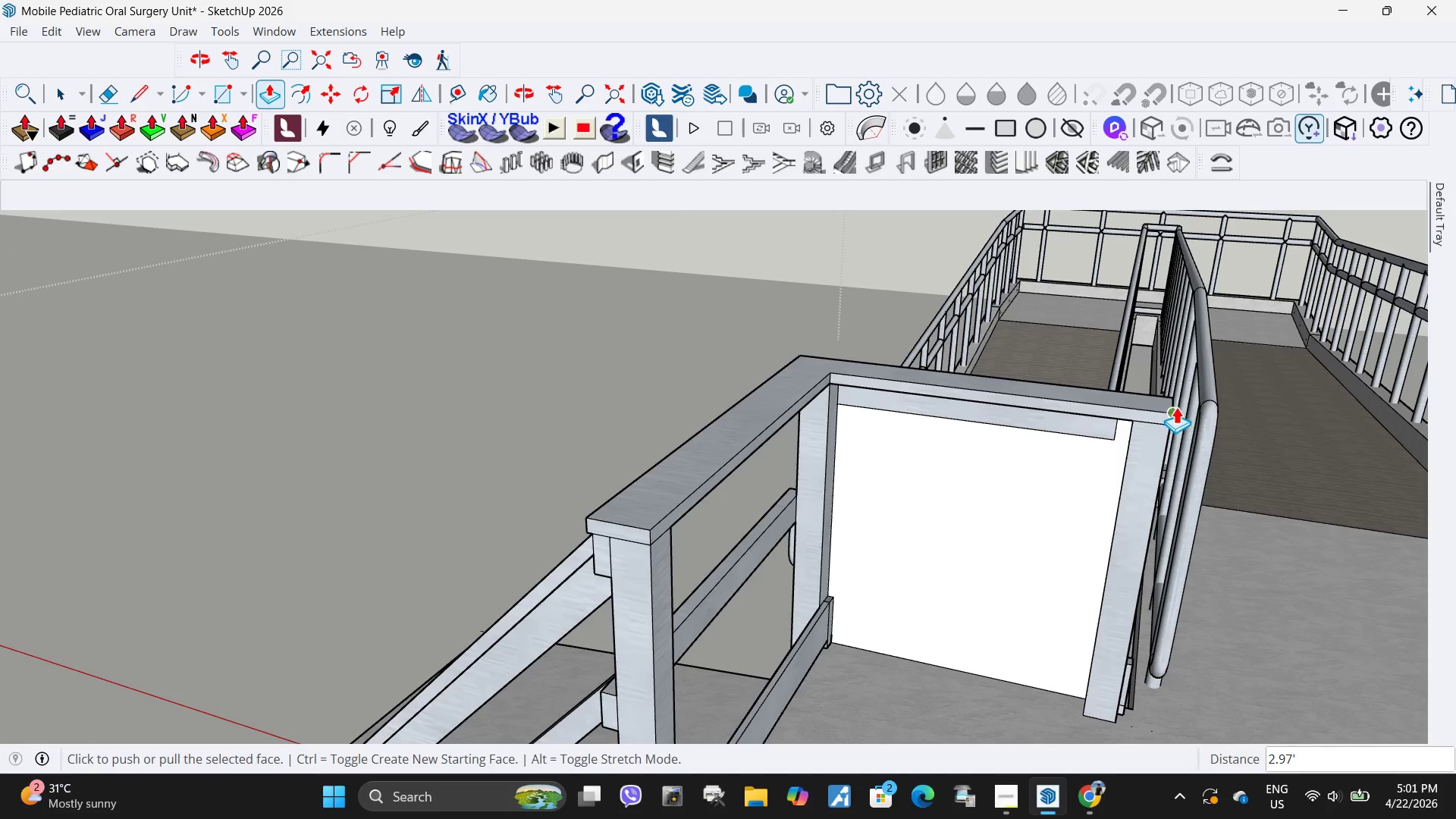 
key(Space)
 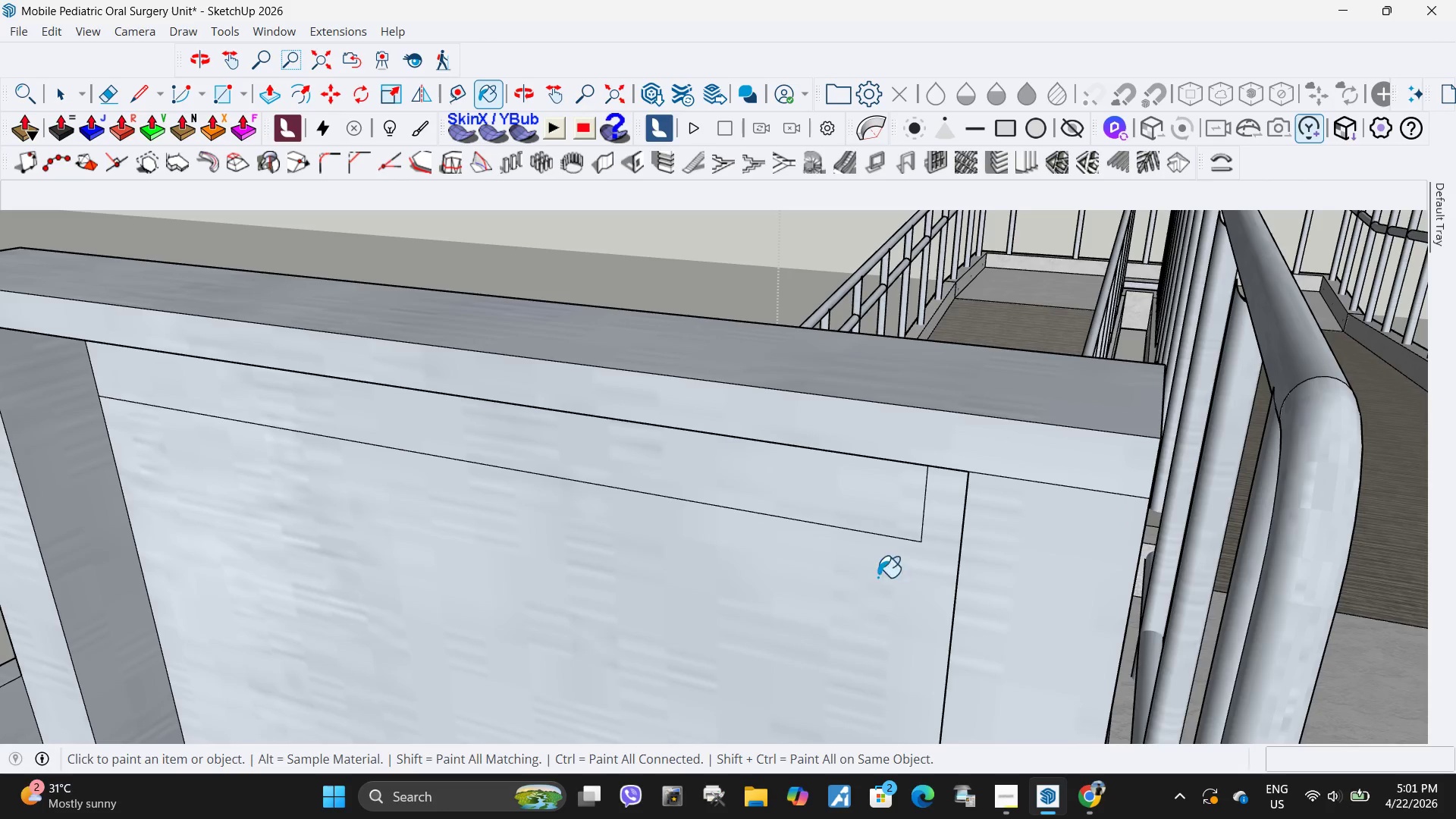 
scroll: coordinate [1174, 409], scroll_direction: up, amount: 7.0
 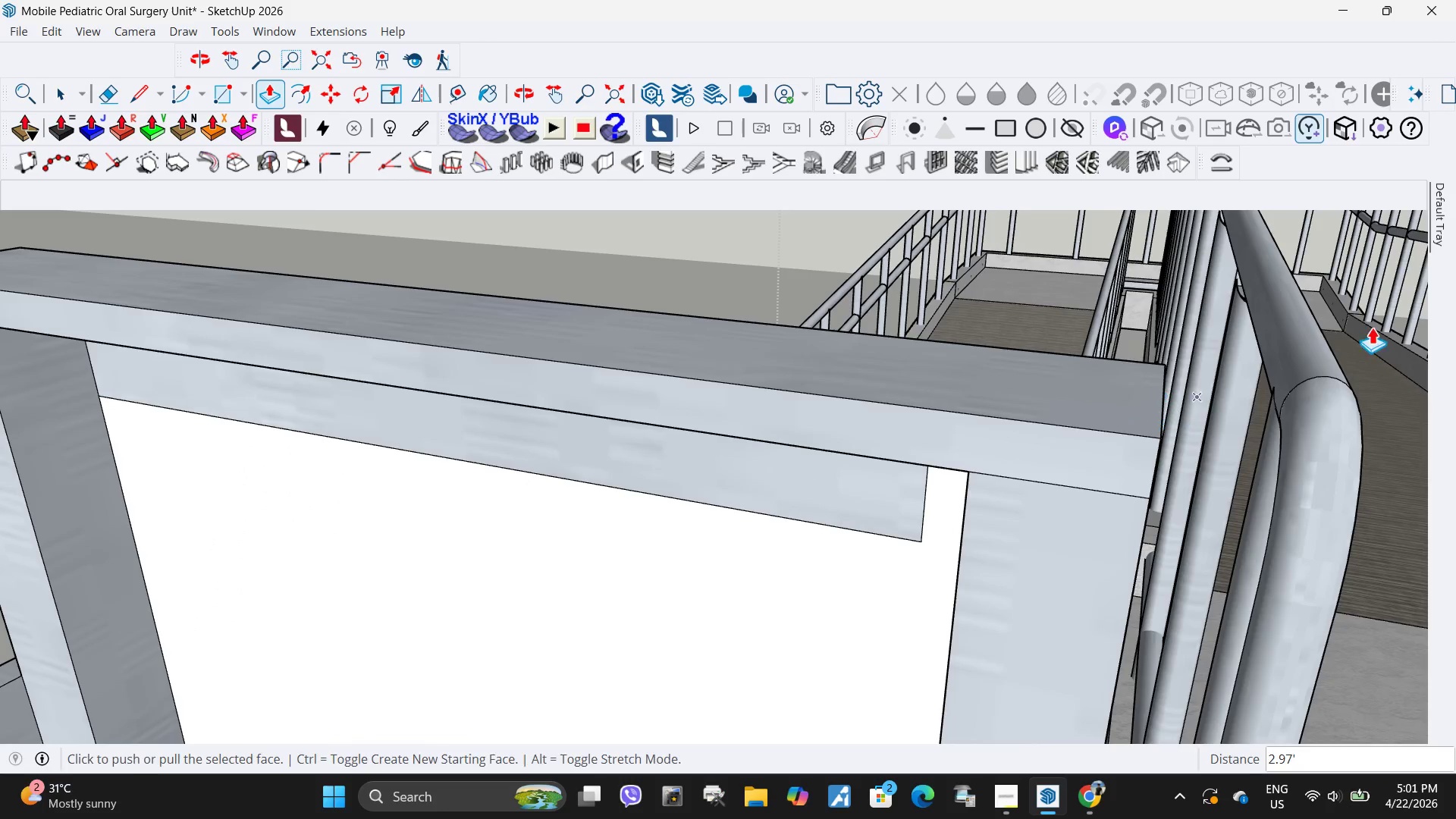 
key(Space)
 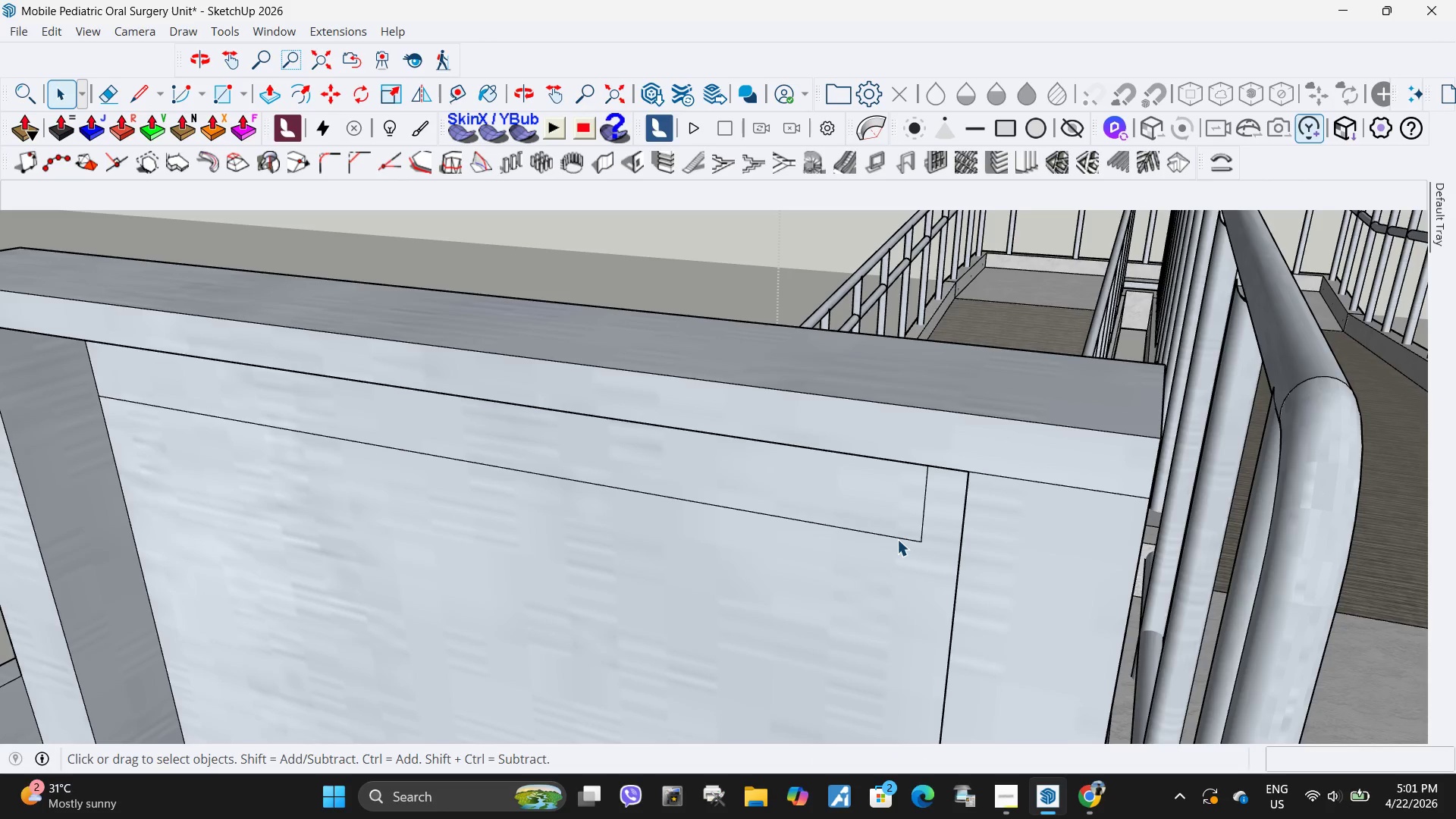 
left_click([899, 538])
 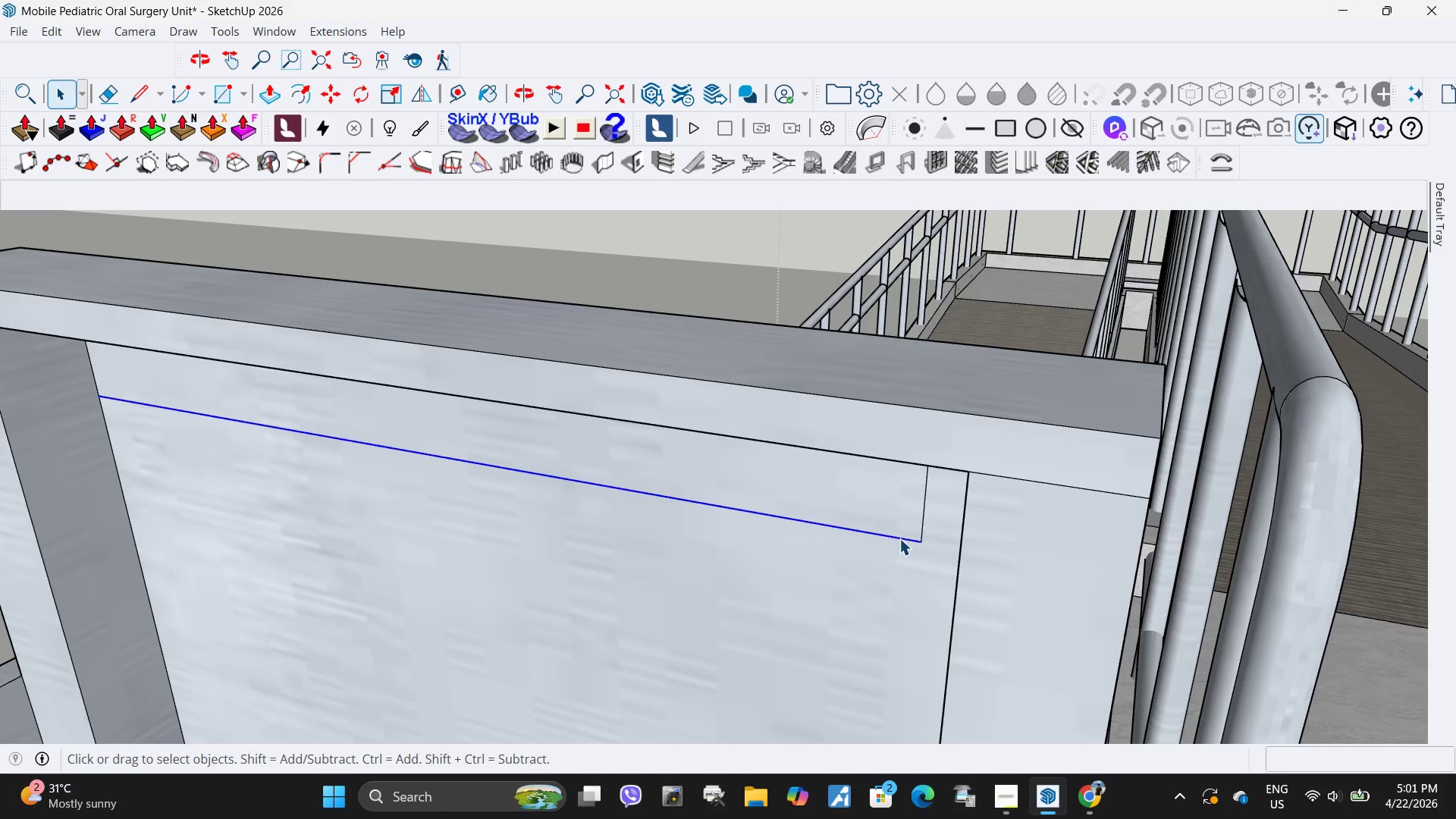 
key(Delete)
 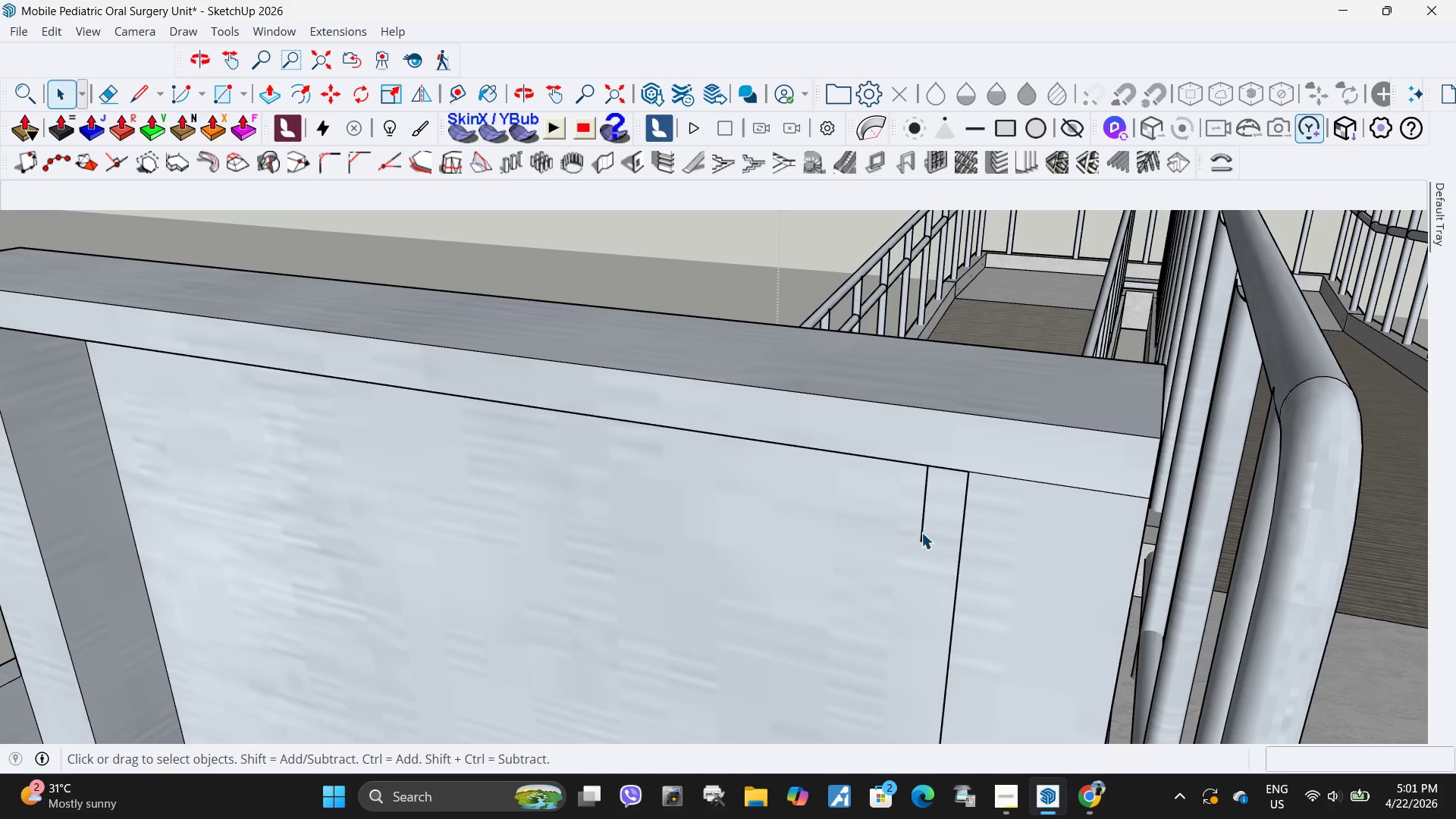 
left_click([921, 532])
 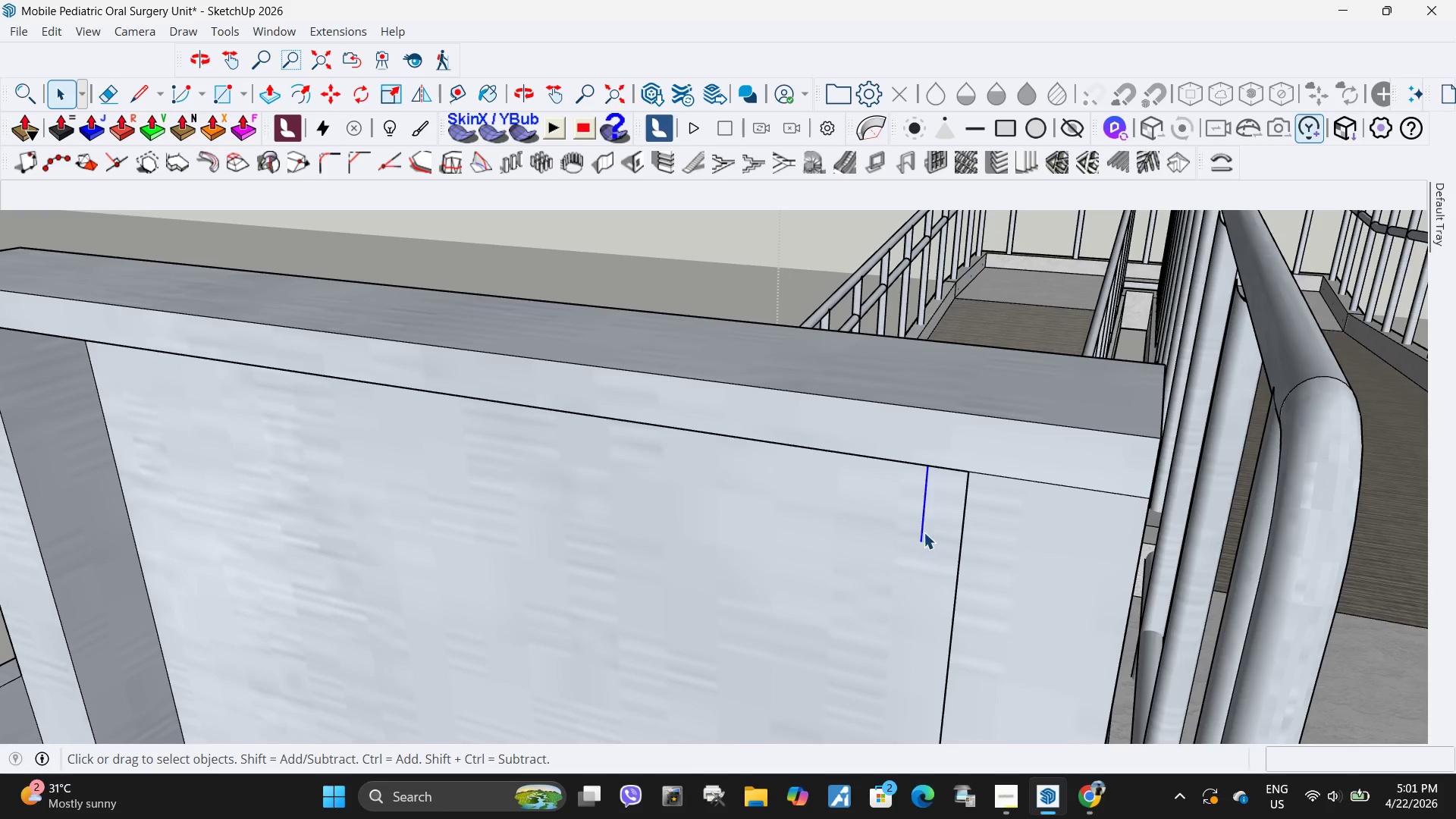 
key(Delete)
 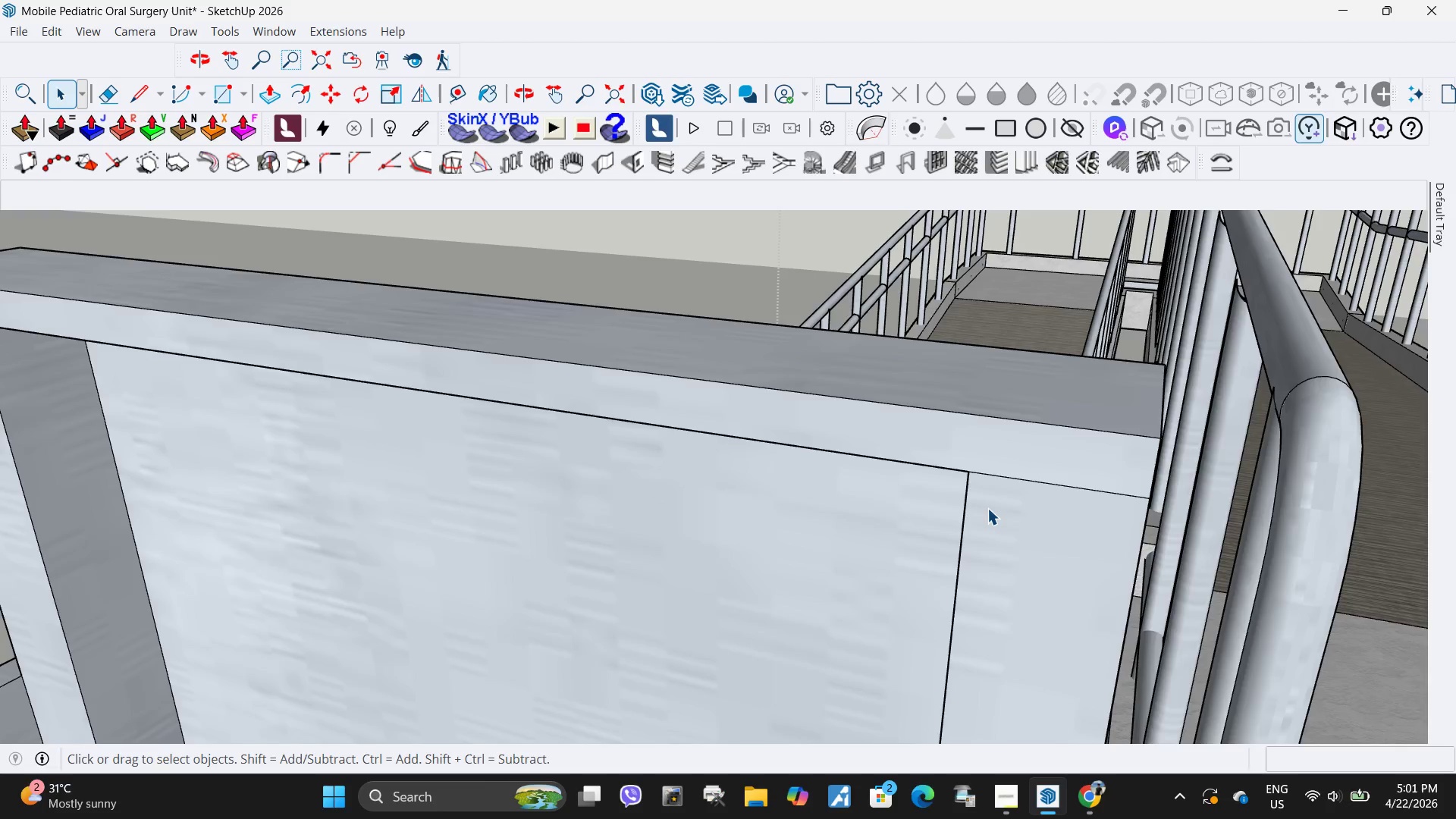 
scroll: coordinate [987, 508], scroll_direction: down, amount: 12.0
 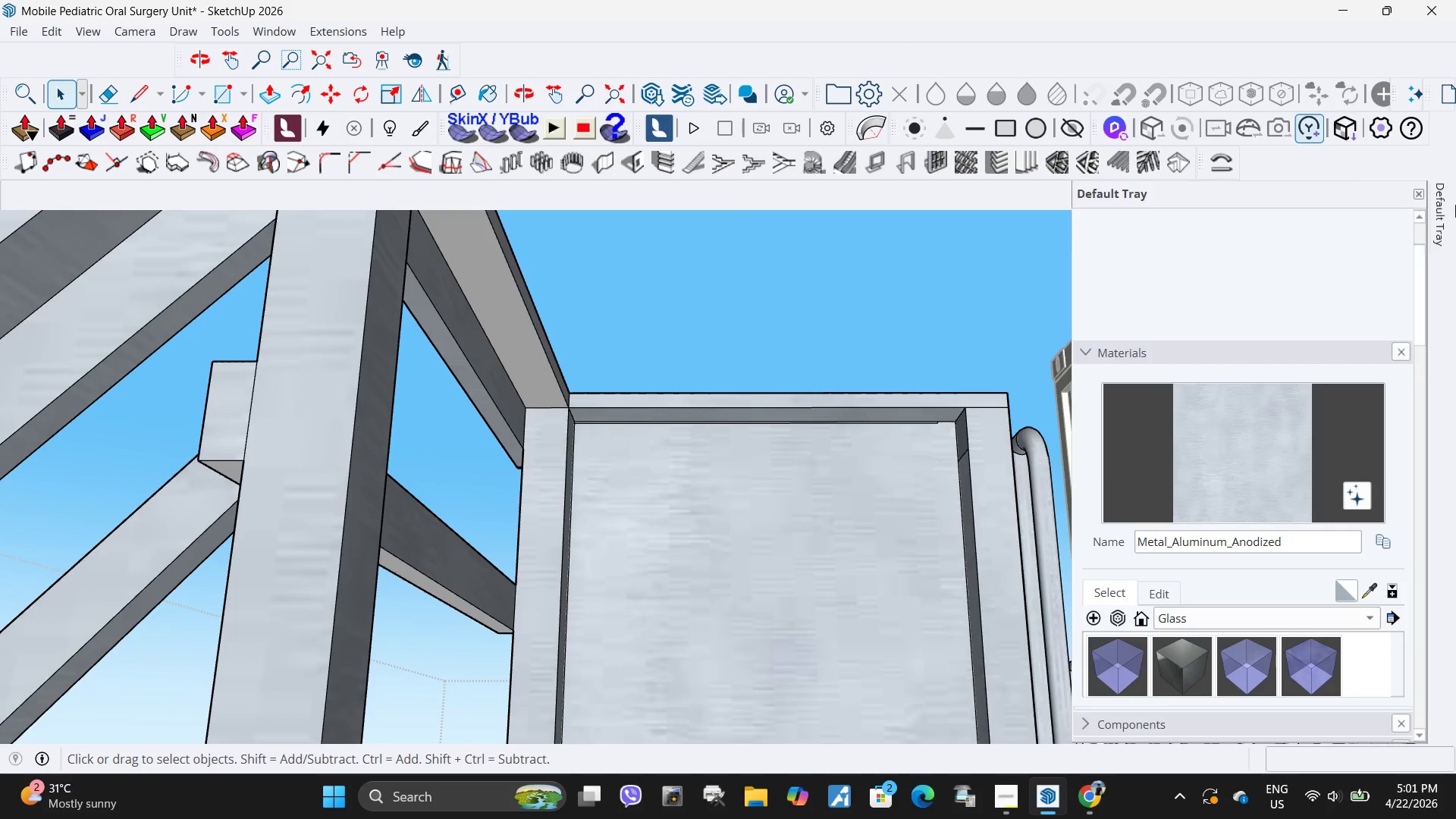 
left_click([1446, 222])
 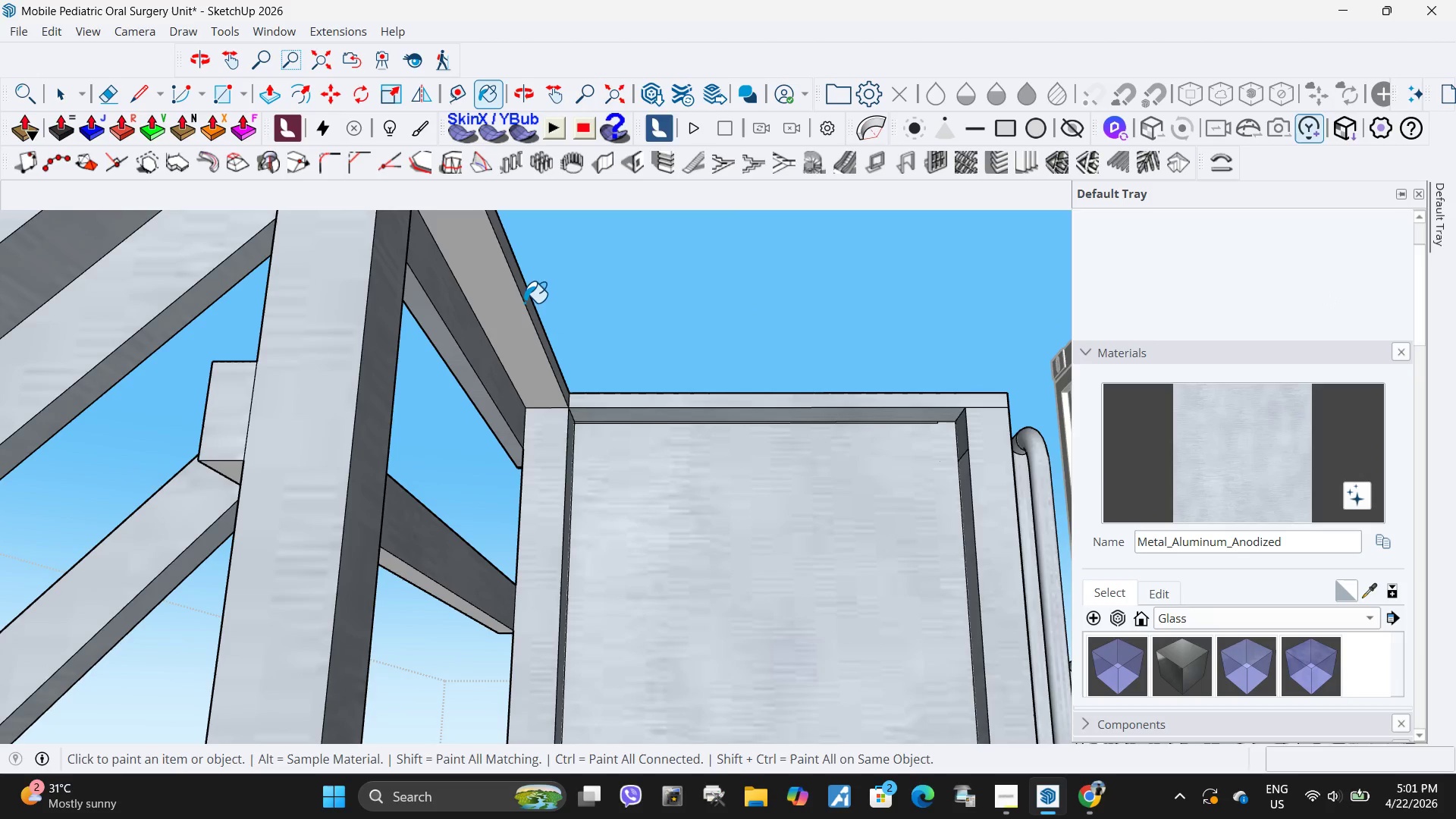 
left_click([513, 324])
 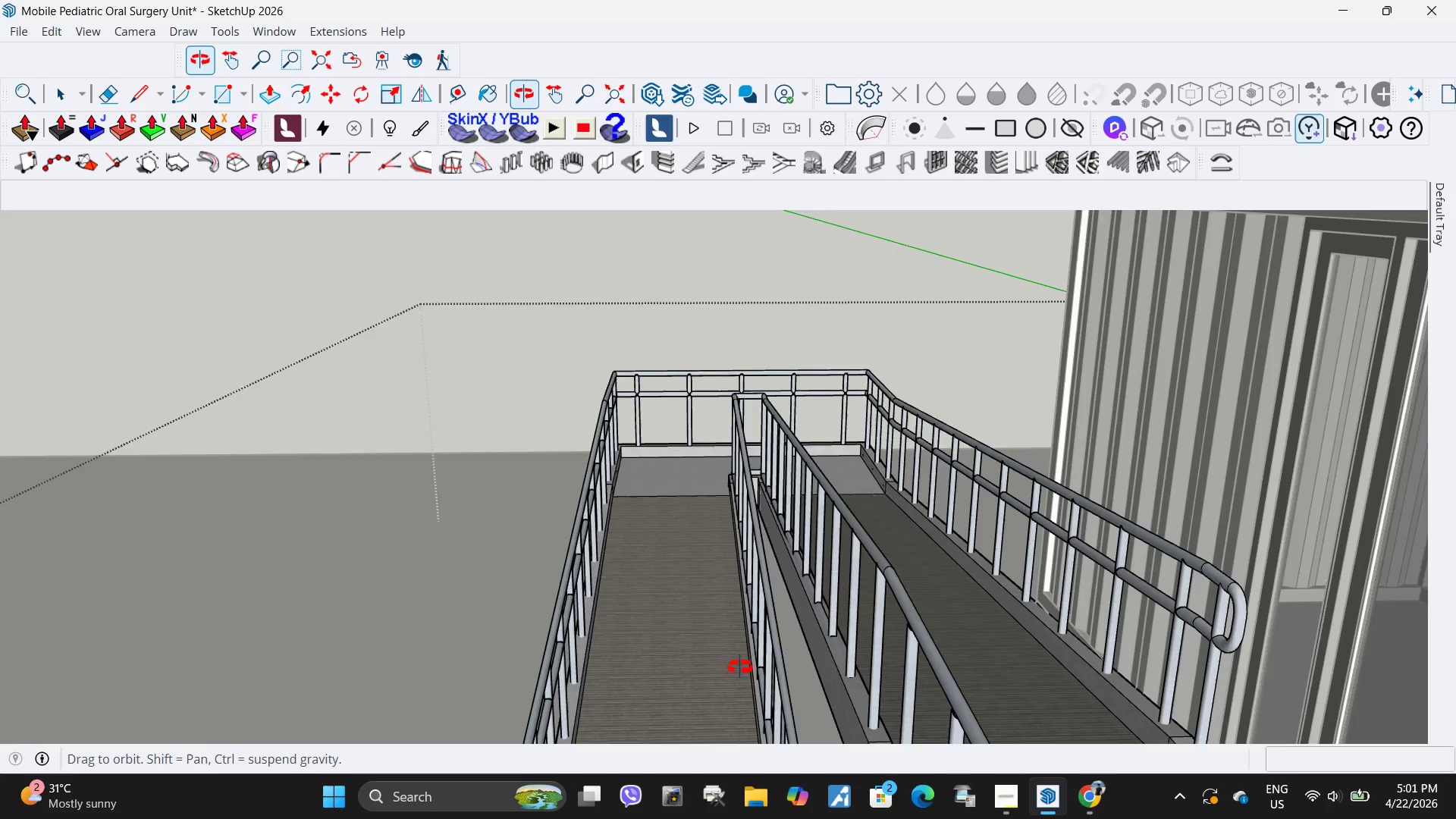 
scroll: coordinate [645, 459], scroll_direction: down, amount: 12.0
 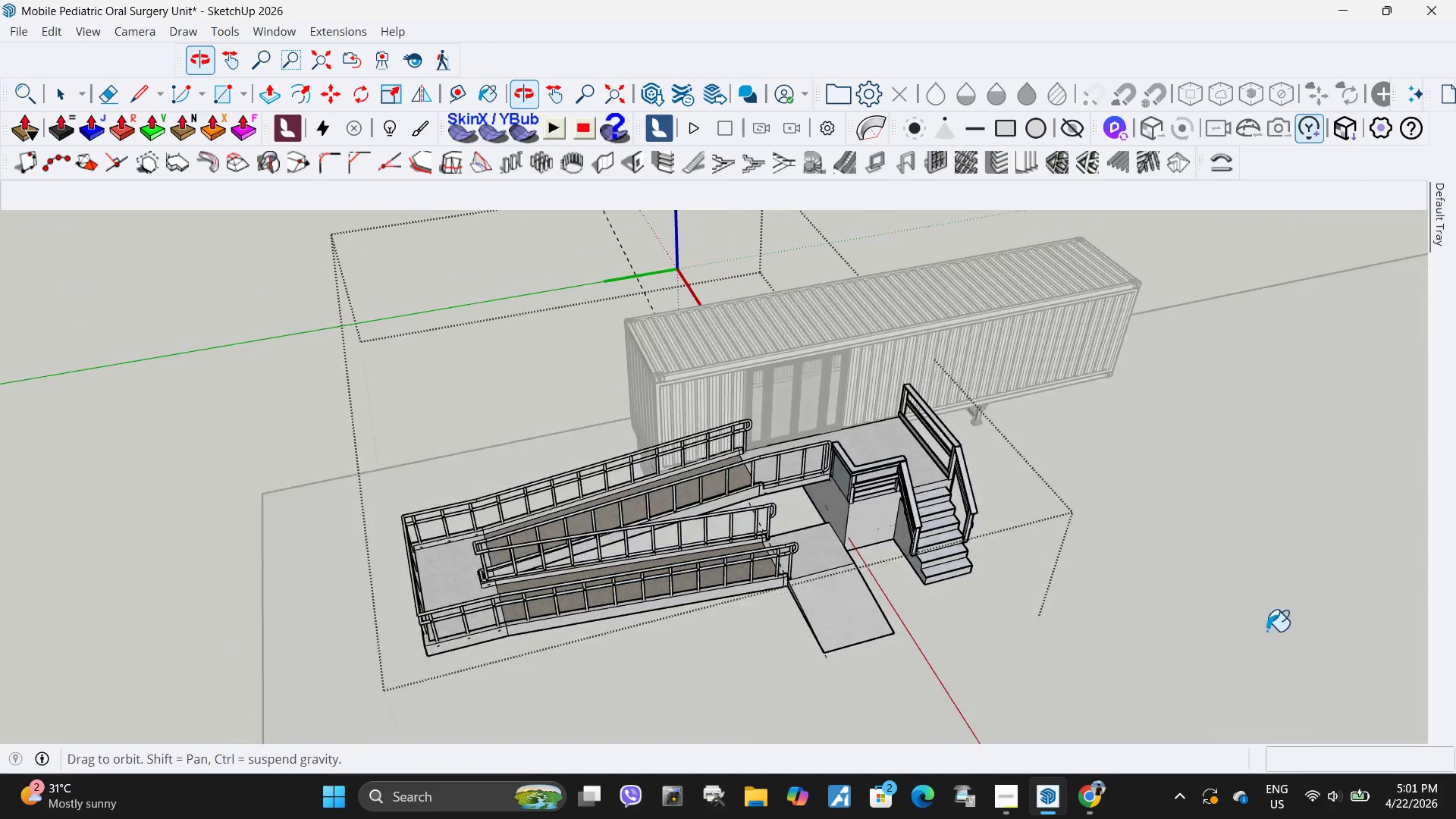 
scroll: coordinate [870, 606], scroll_direction: up, amount: 12.0
 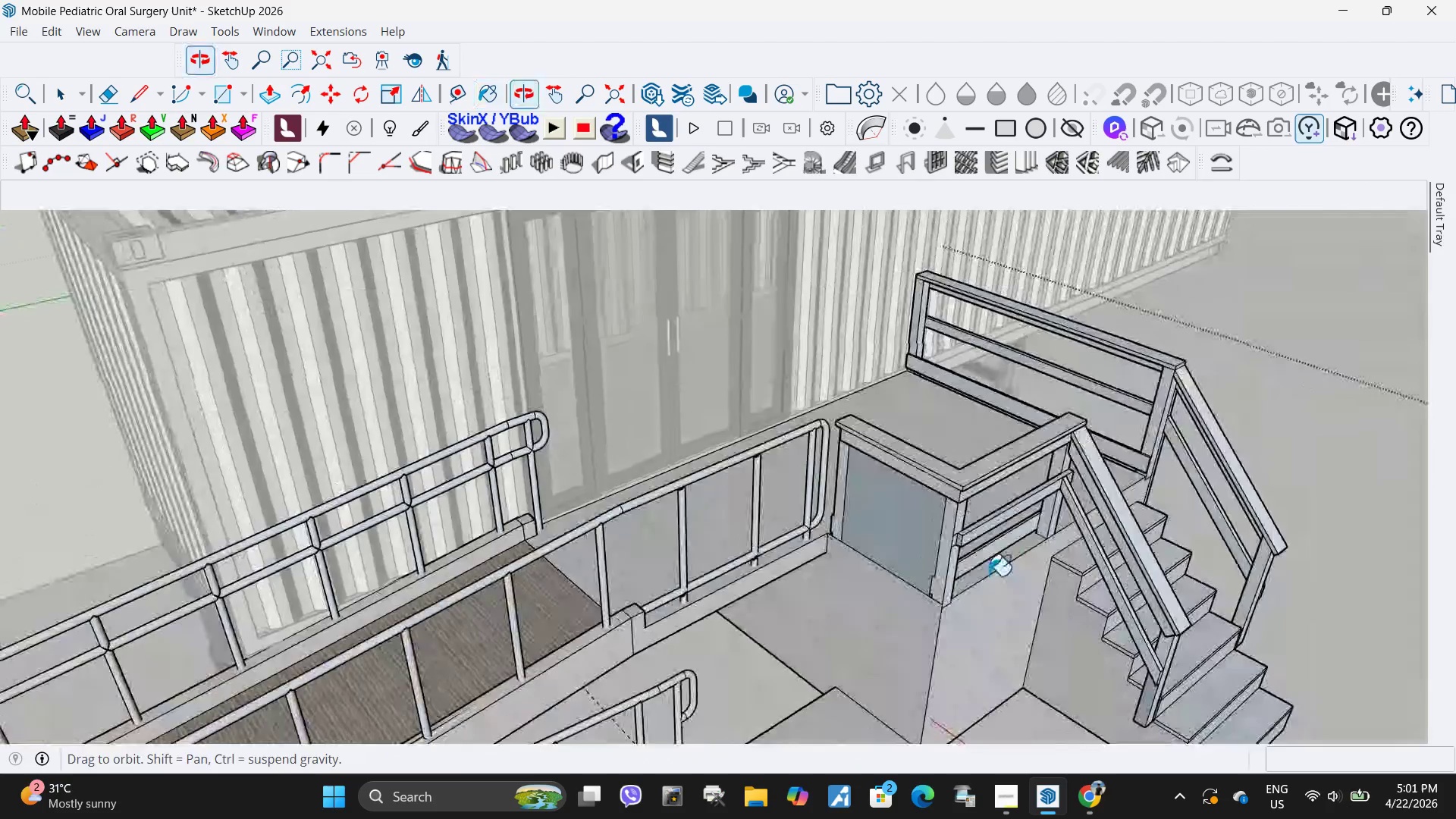 
key(Space)
 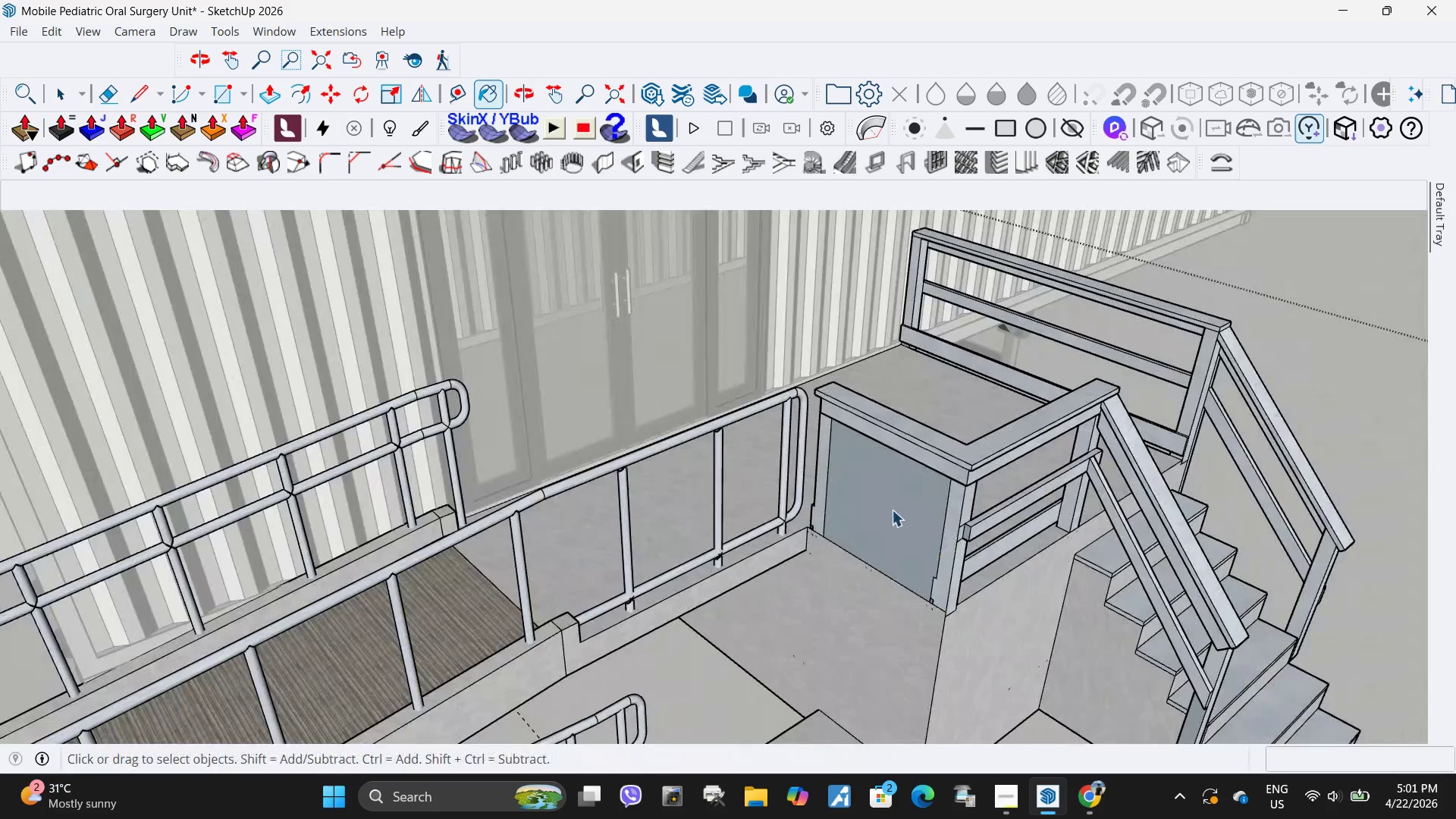 
left_click([892, 510])
 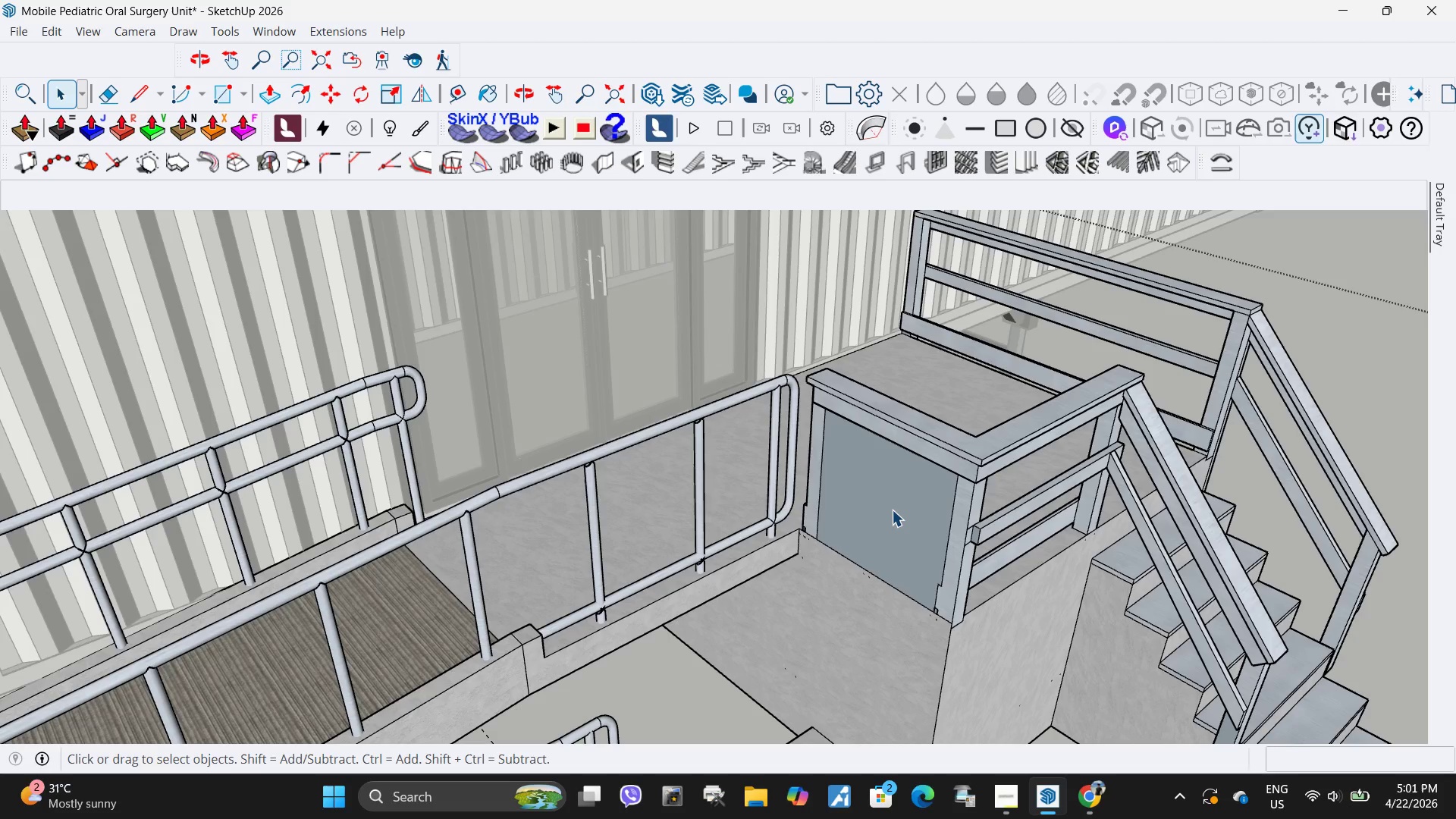 
scroll: coordinate [892, 510], scroll_direction: up, amount: 3.0
 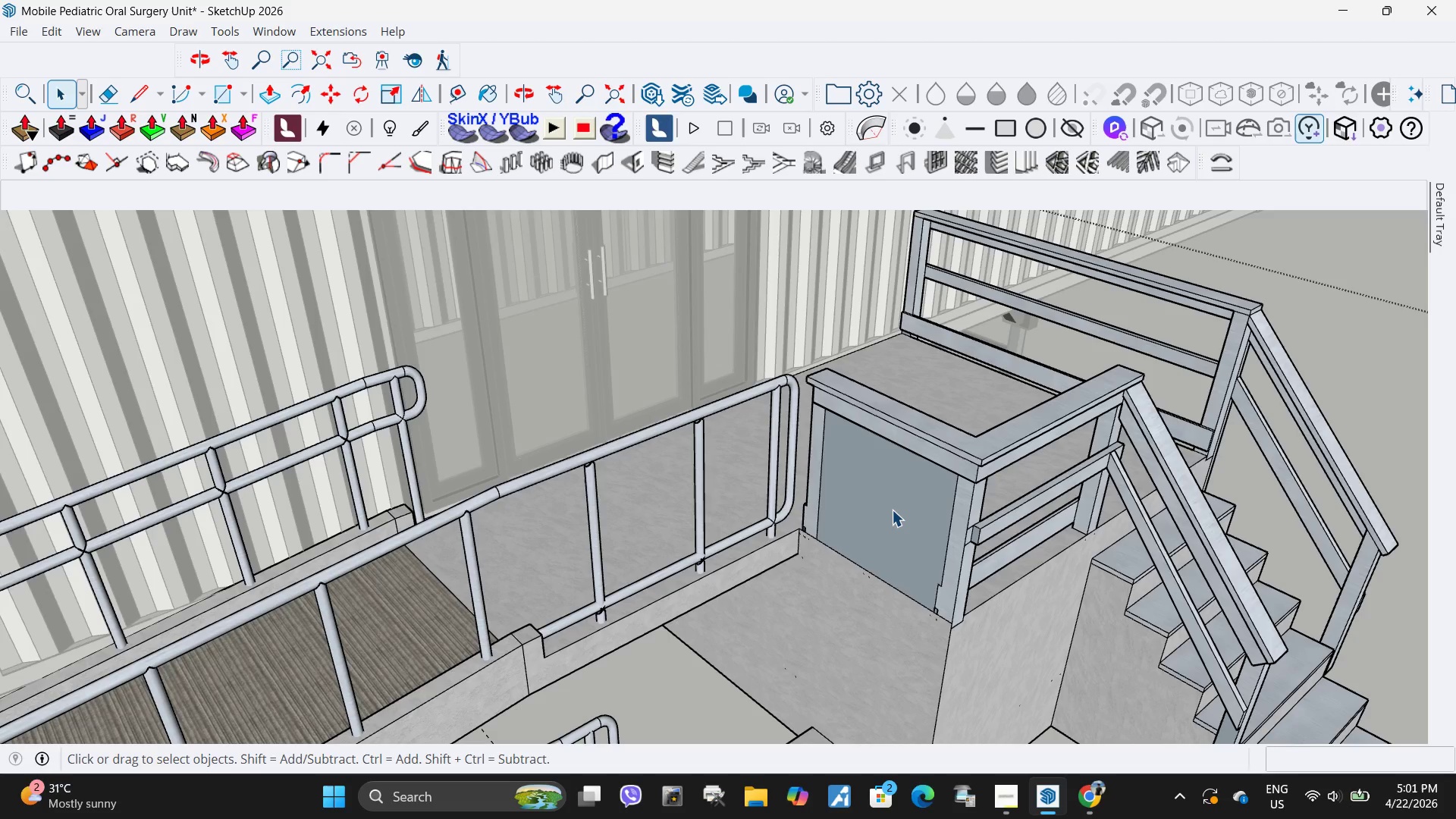 
left_click([892, 510])
 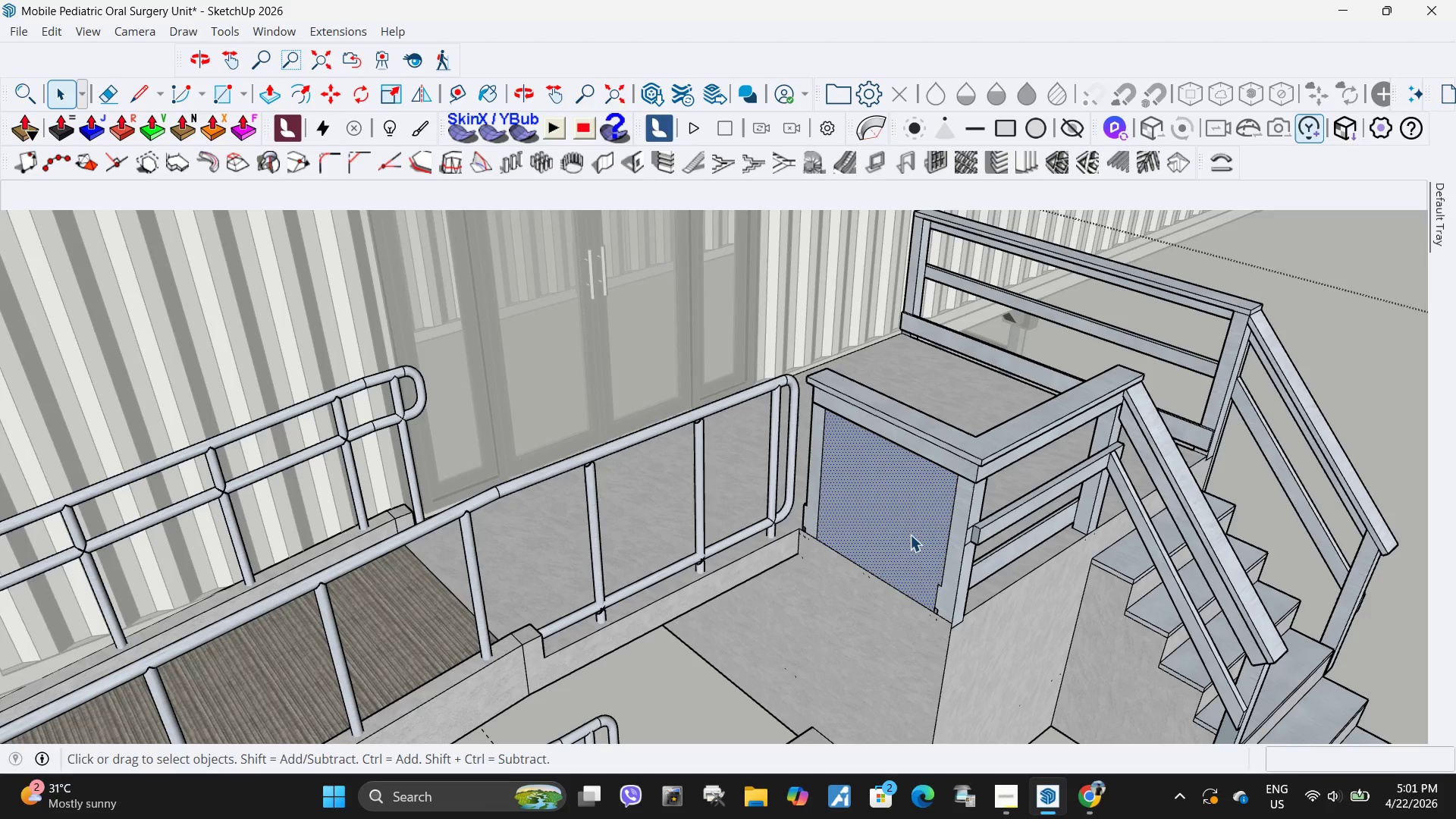 
key(Delete)
 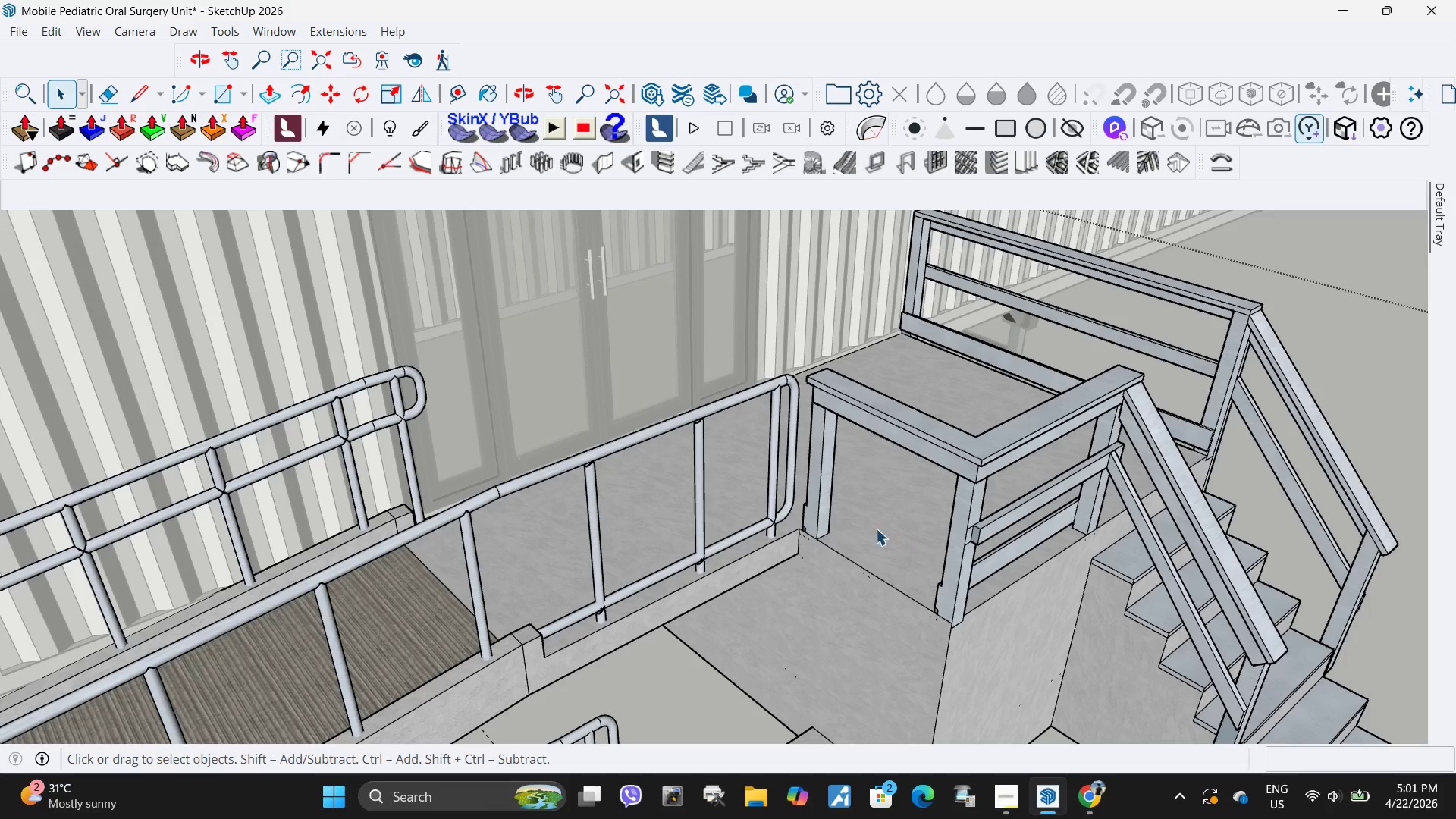 
scroll: coordinate [1058, 514], scroll_direction: up, amount: 15.0
 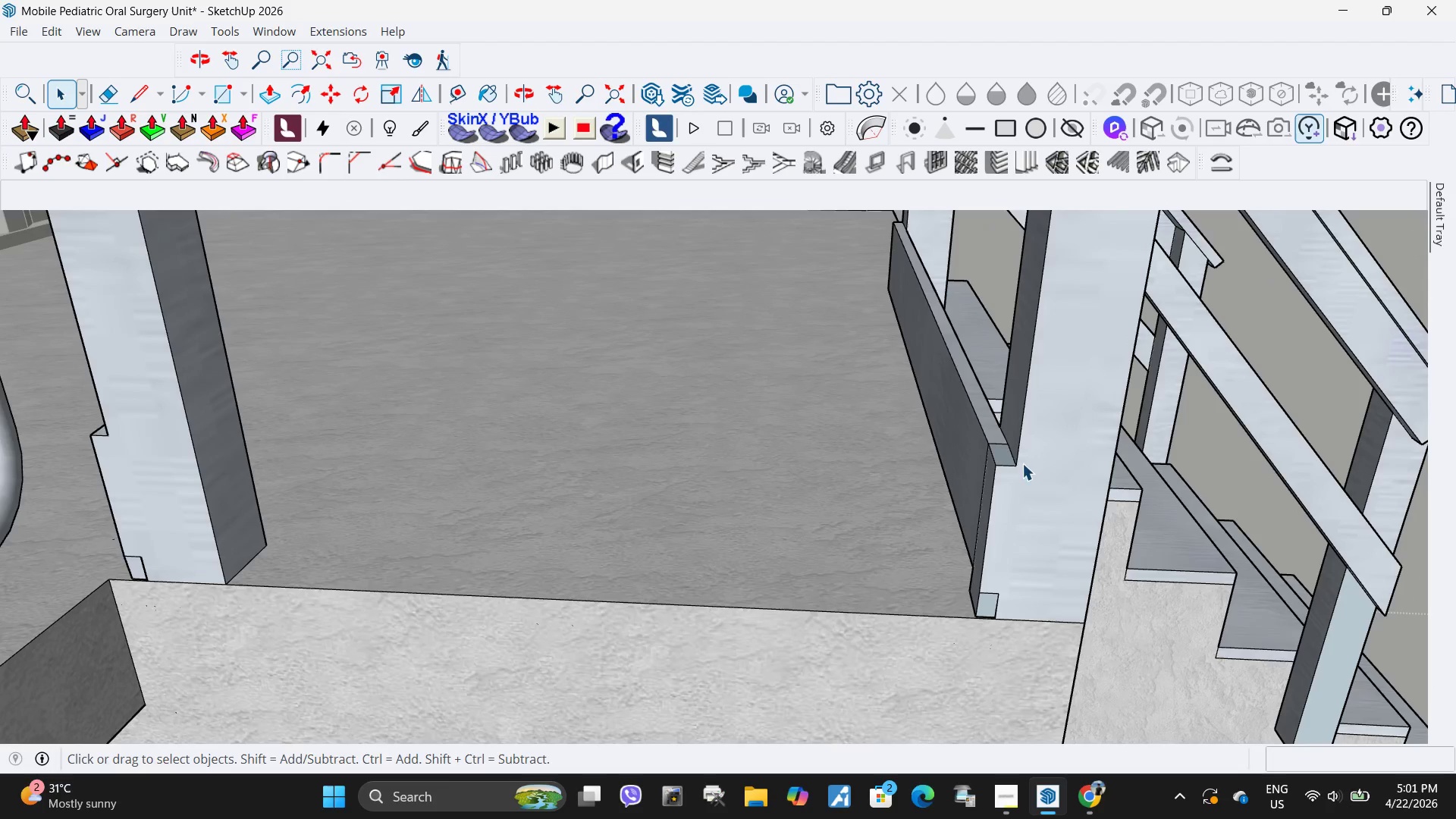 
left_click([1014, 457])
 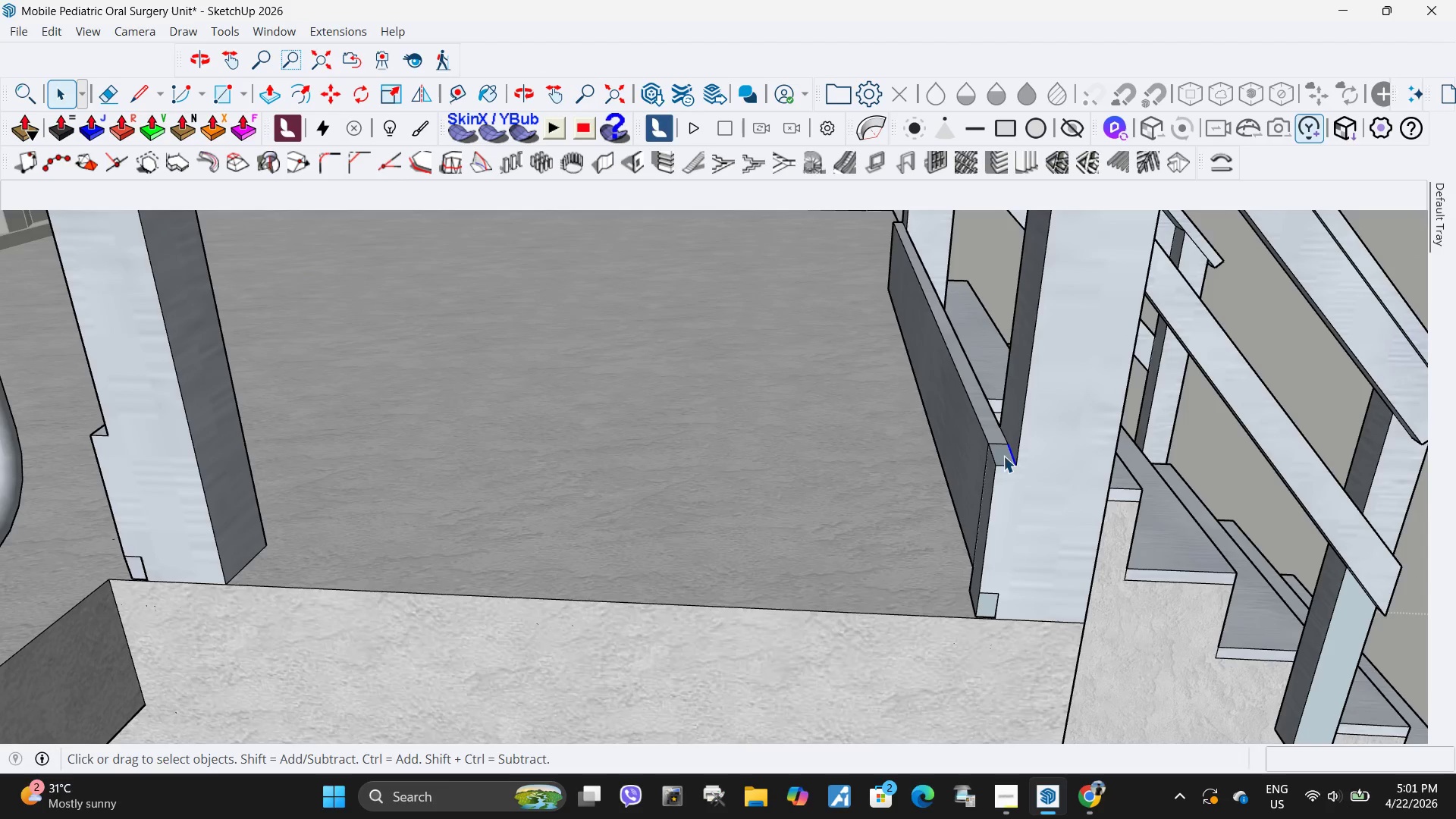 
left_click([1003, 456])
 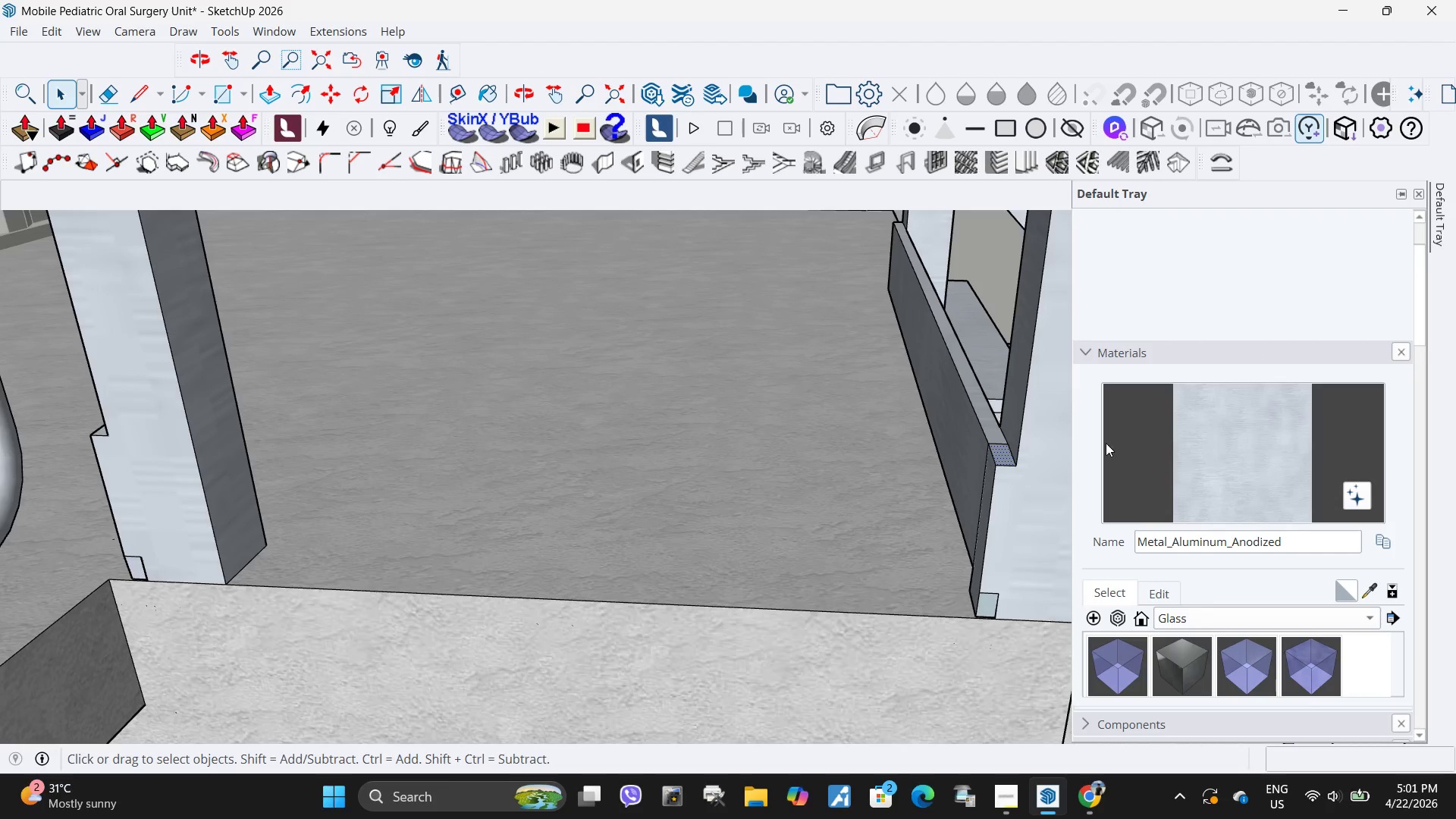 
left_click([1223, 443])
 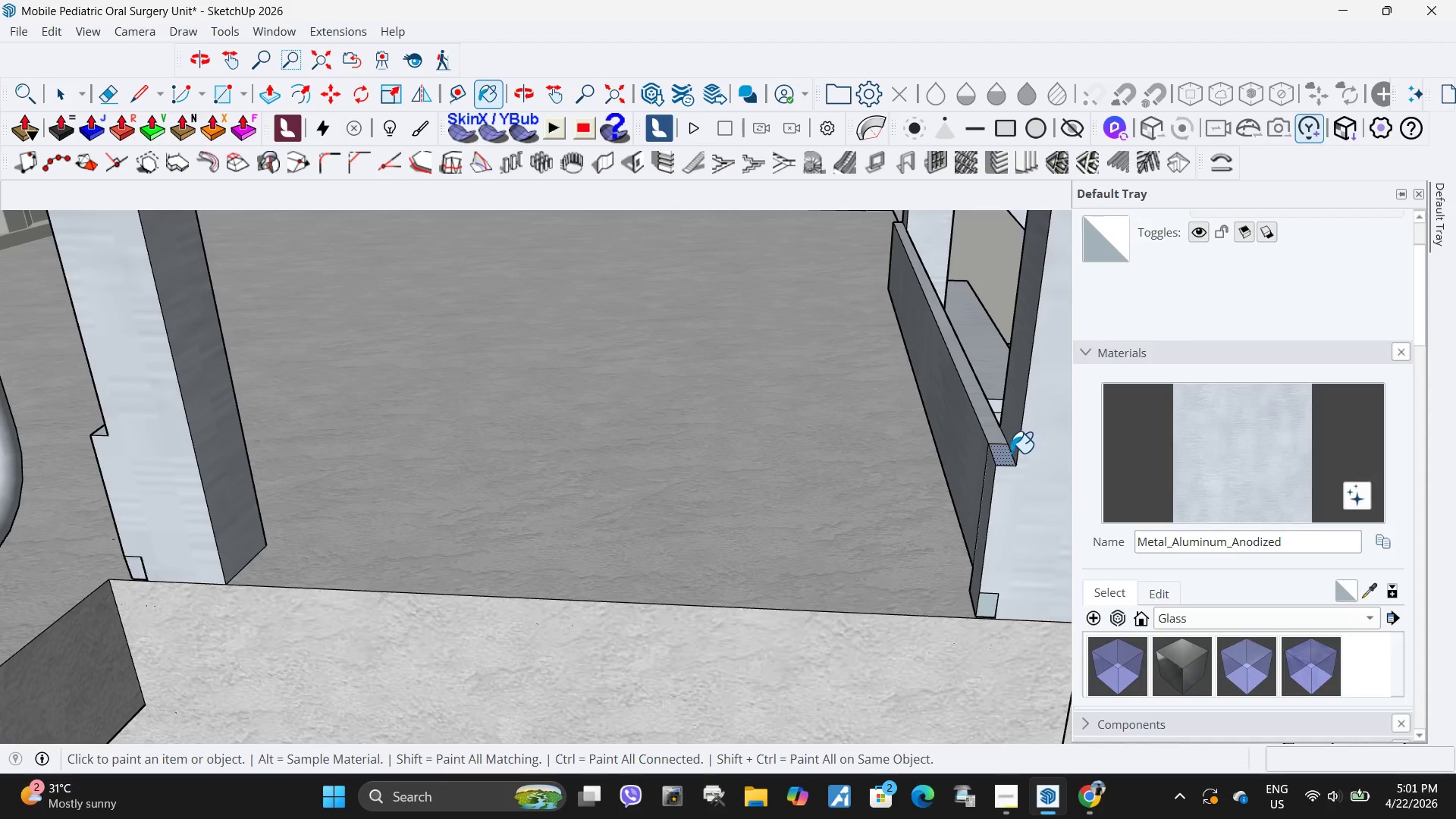 
left_click([1009, 453])
 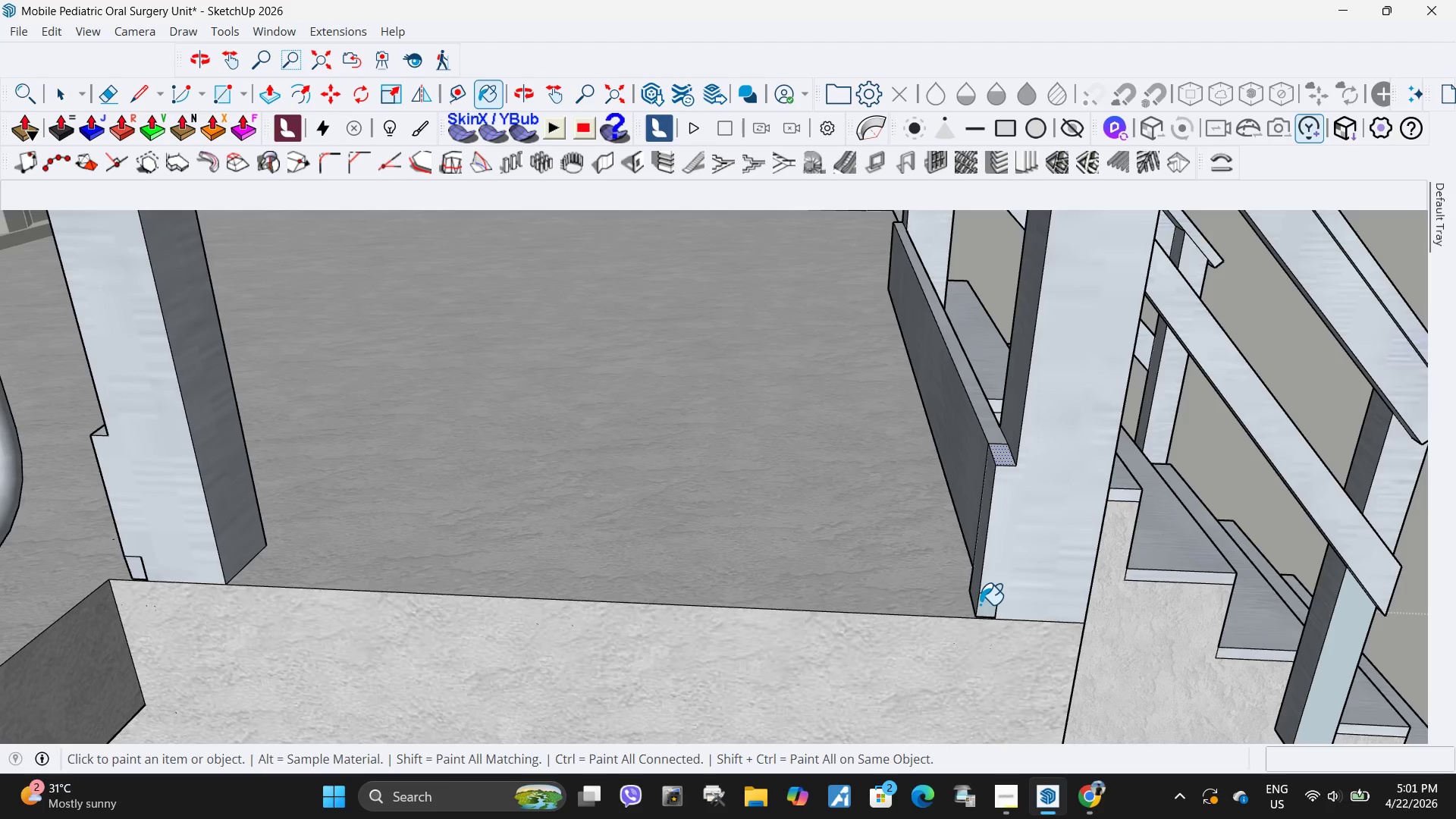 
double_click([989, 602])
 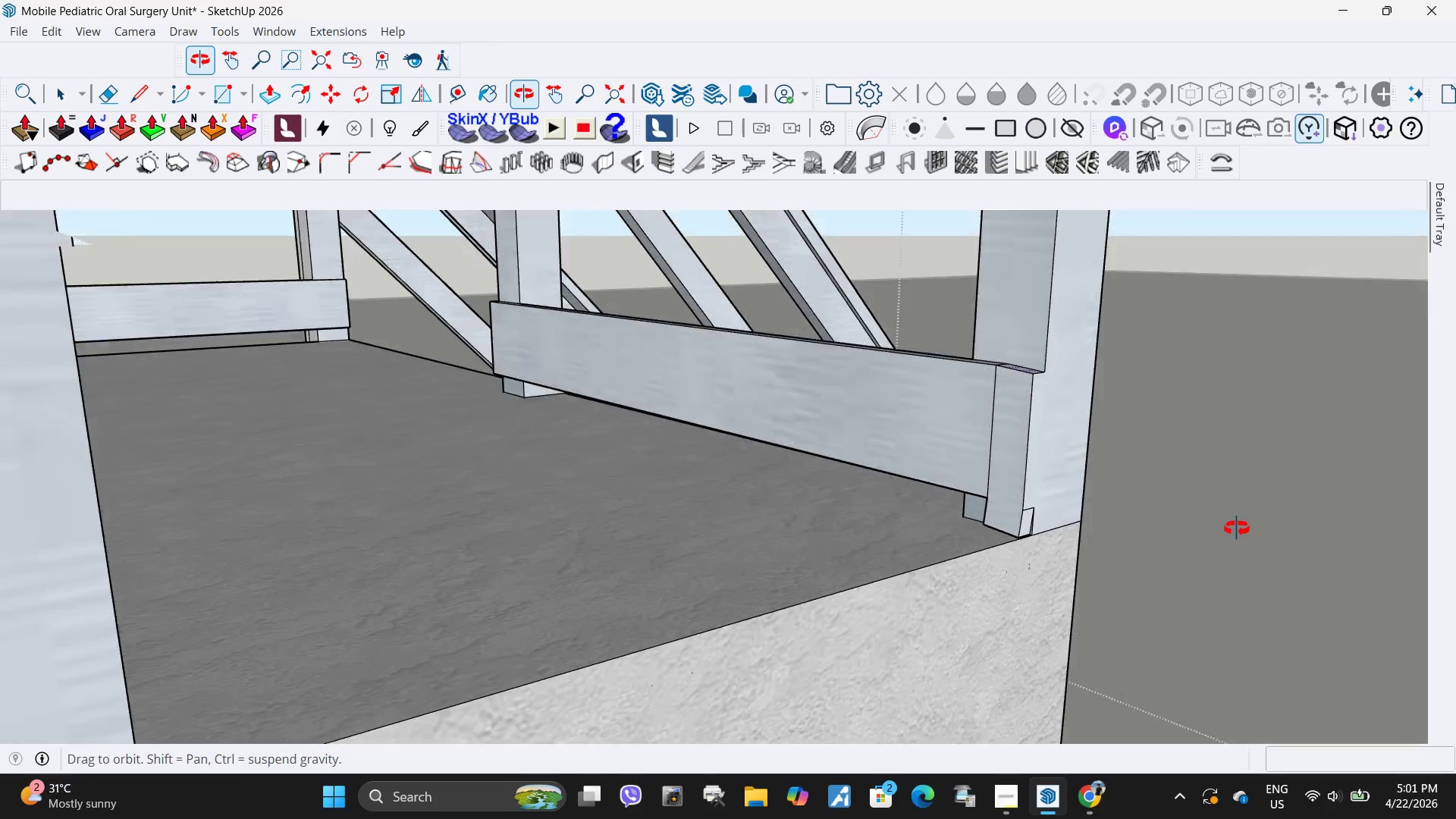 
scroll: coordinate [964, 503], scroll_direction: up, amount: 4.0
 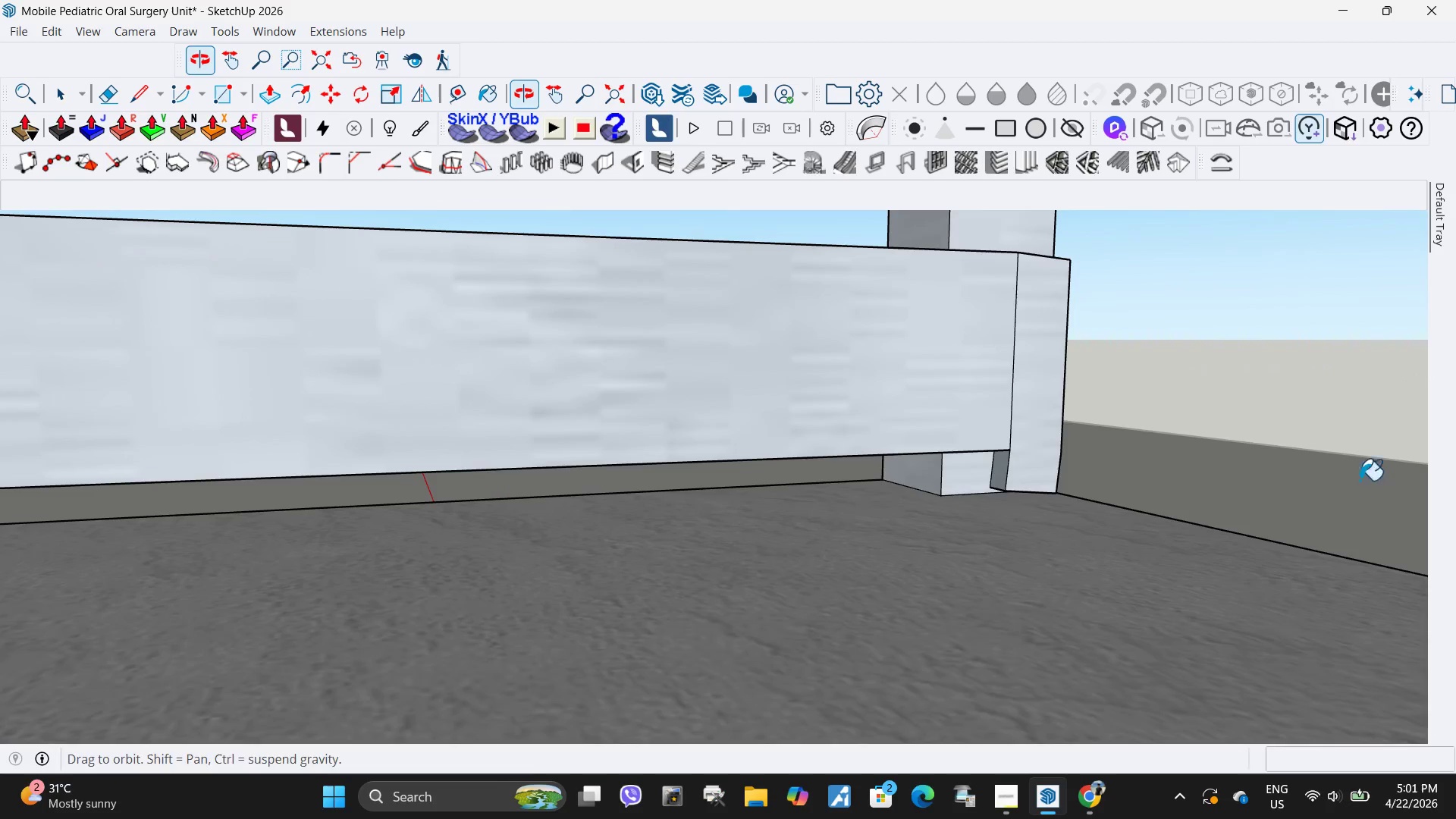 
scroll: coordinate [931, 458], scroll_direction: down, amount: 2.0
 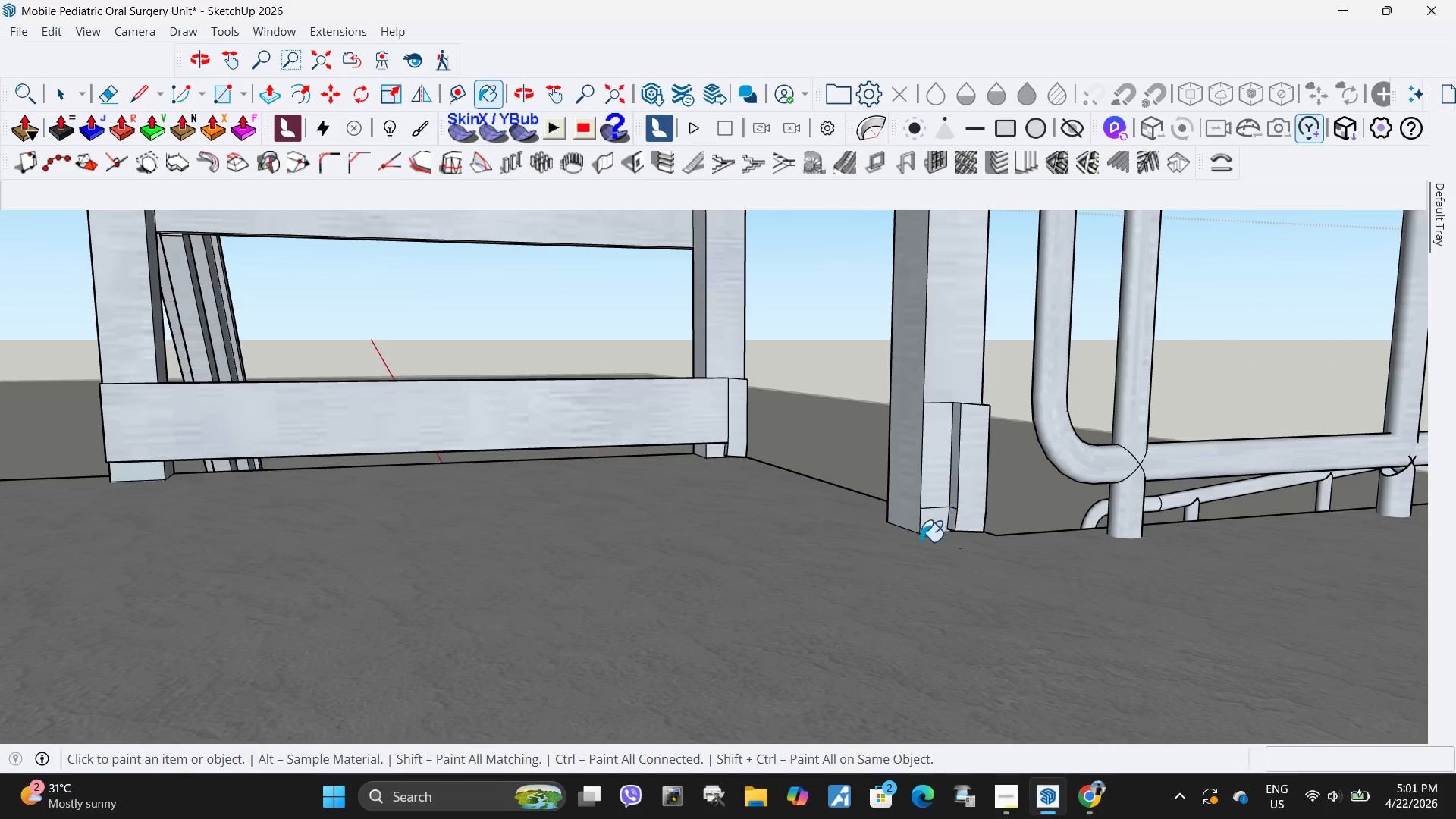 
scroll: coordinate [777, 453], scroll_direction: up, amount: 9.0
 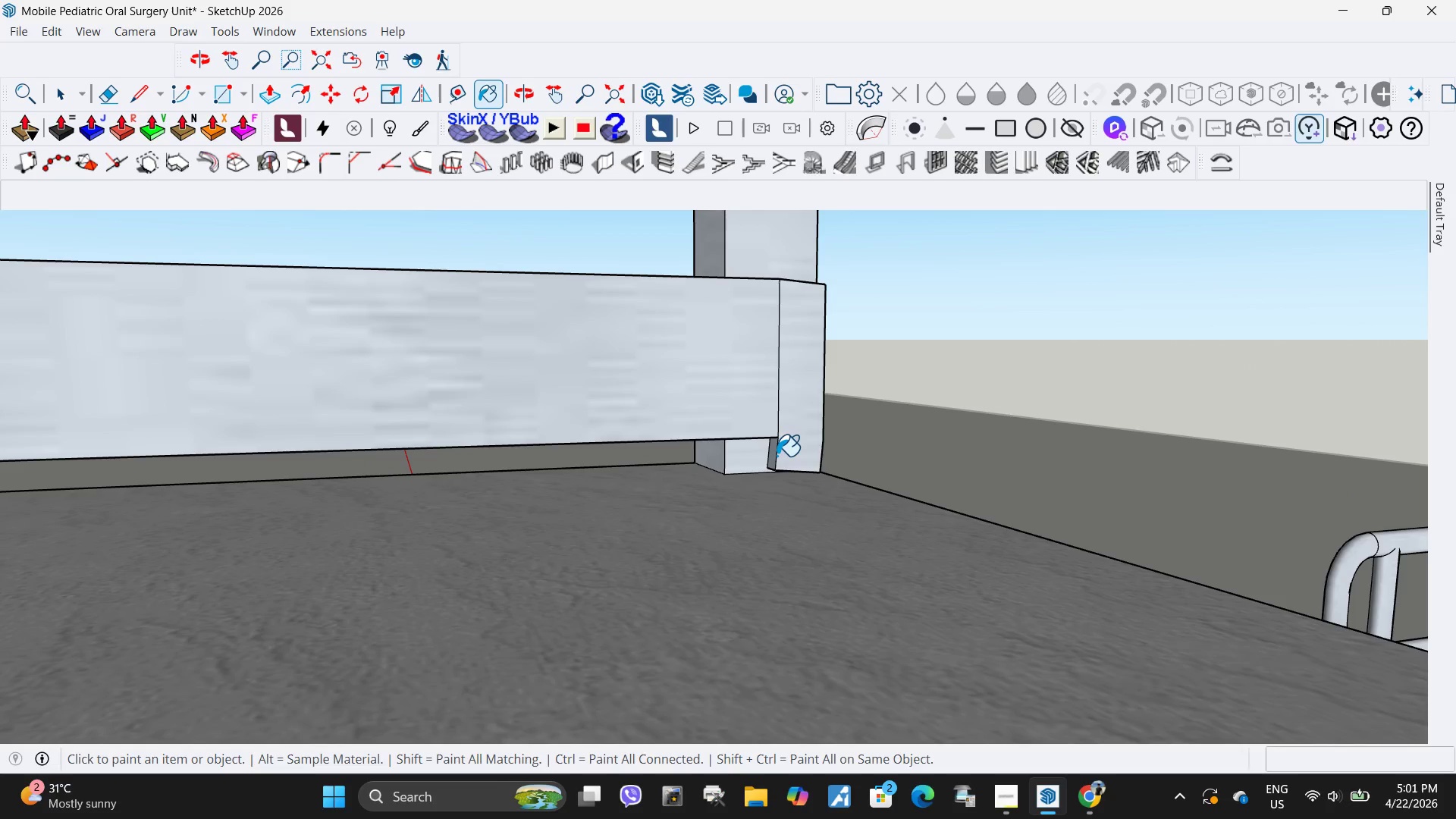 
triple_click([772, 457])
 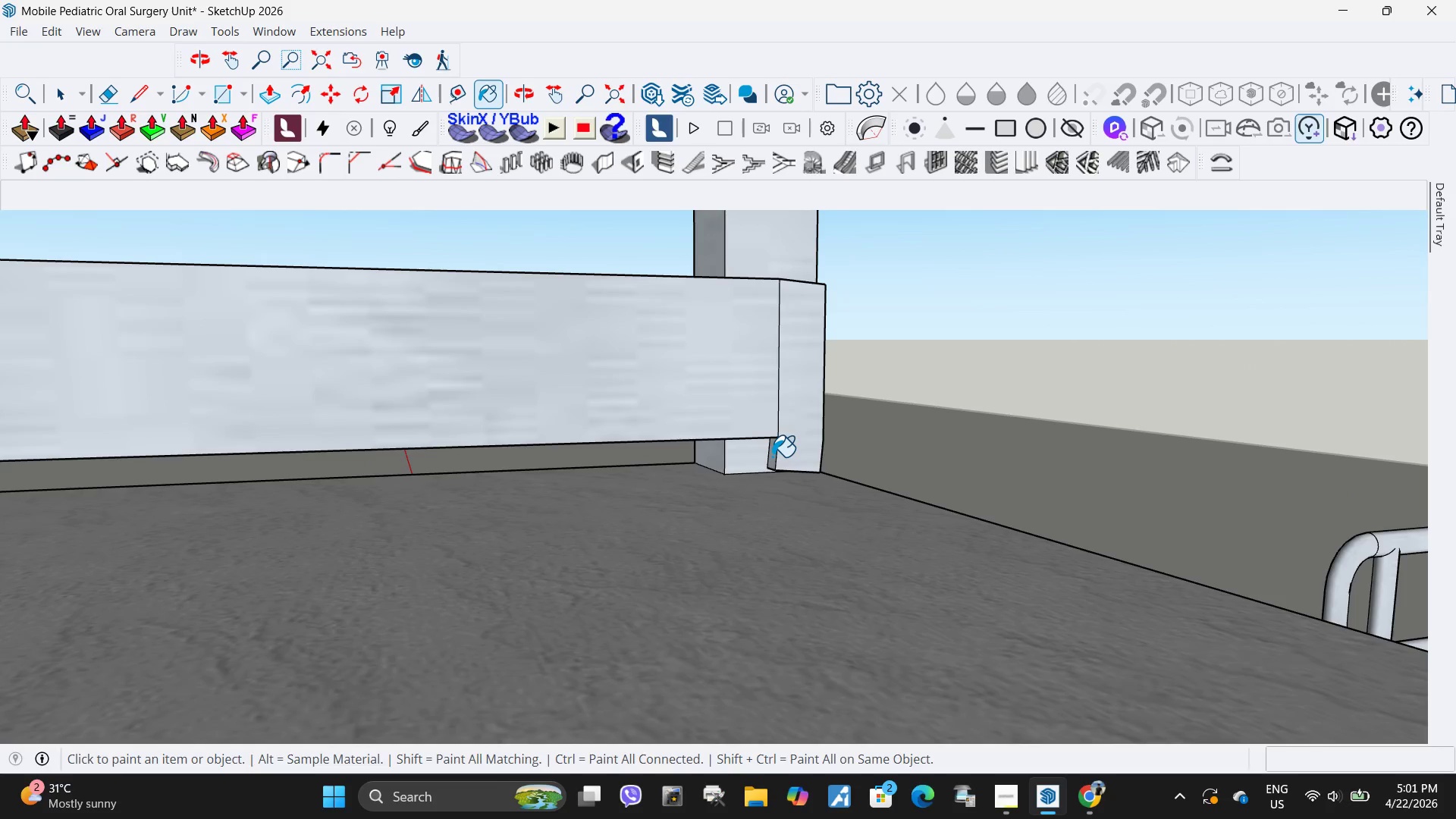 
scroll: coordinate [908, 357], scroll_direction: down, amount: 33.0
 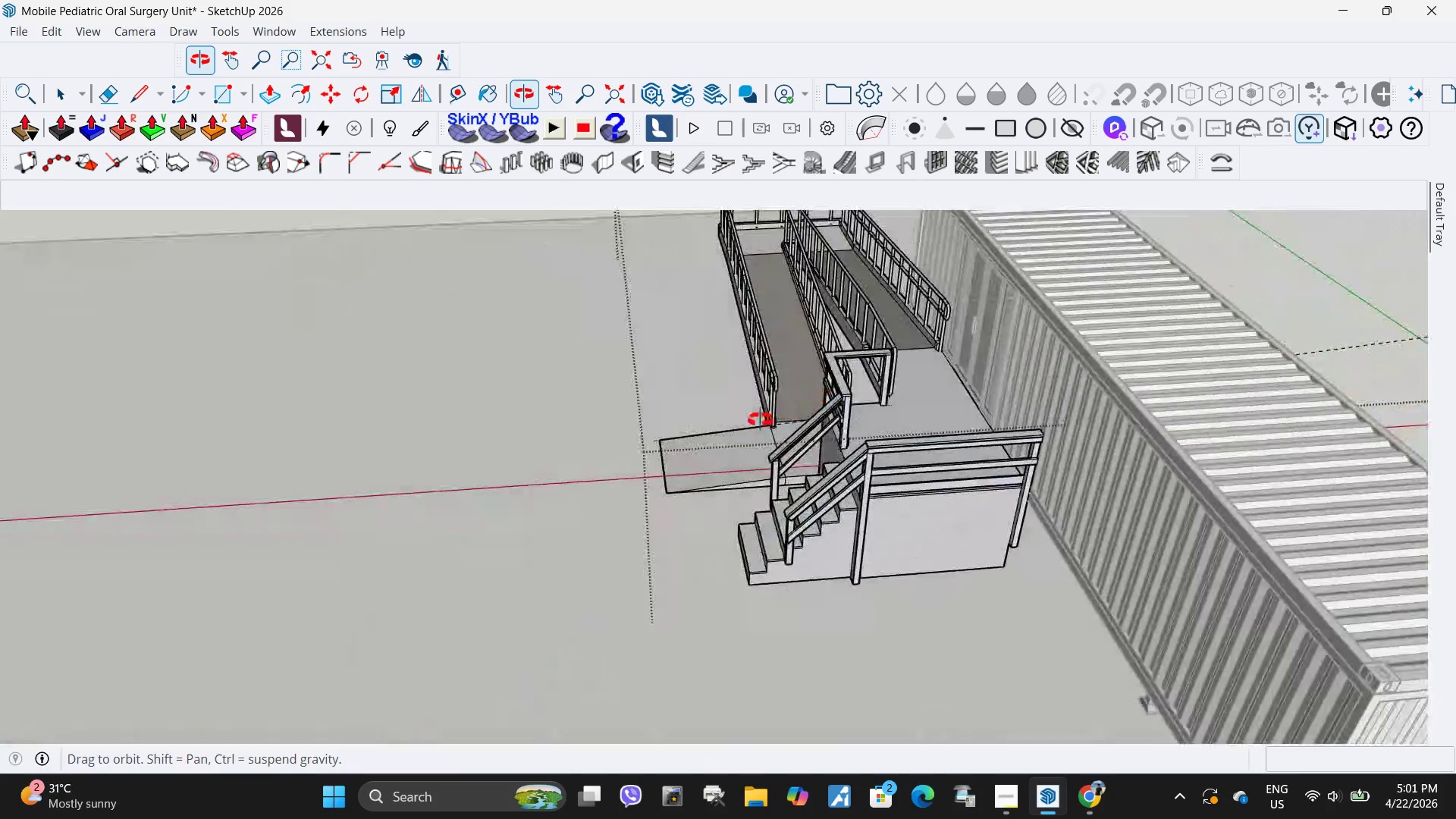 
scroll: coordinate [764, 491], scroll_direction: up, amount: 17.0
 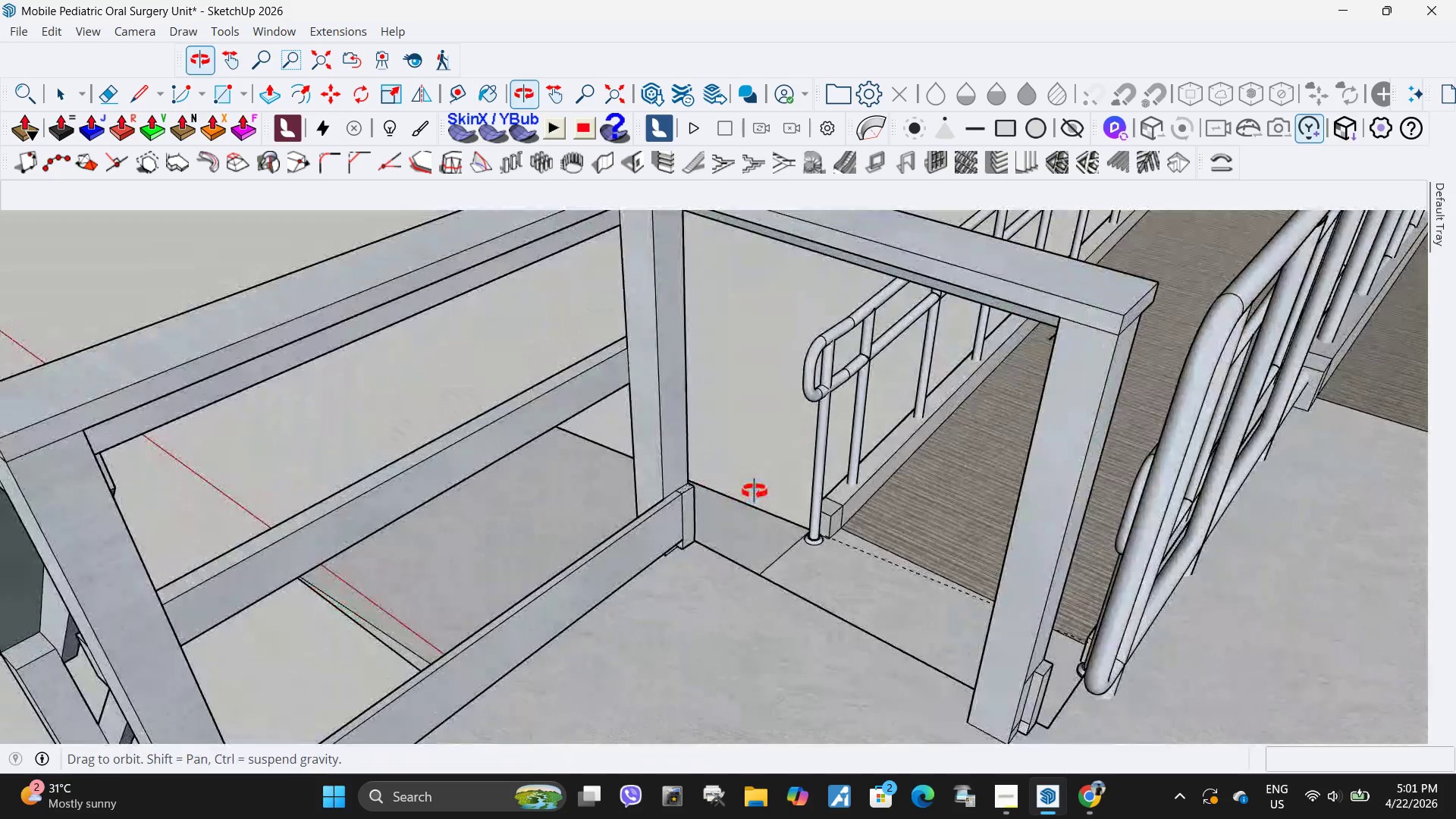 
key(K)
 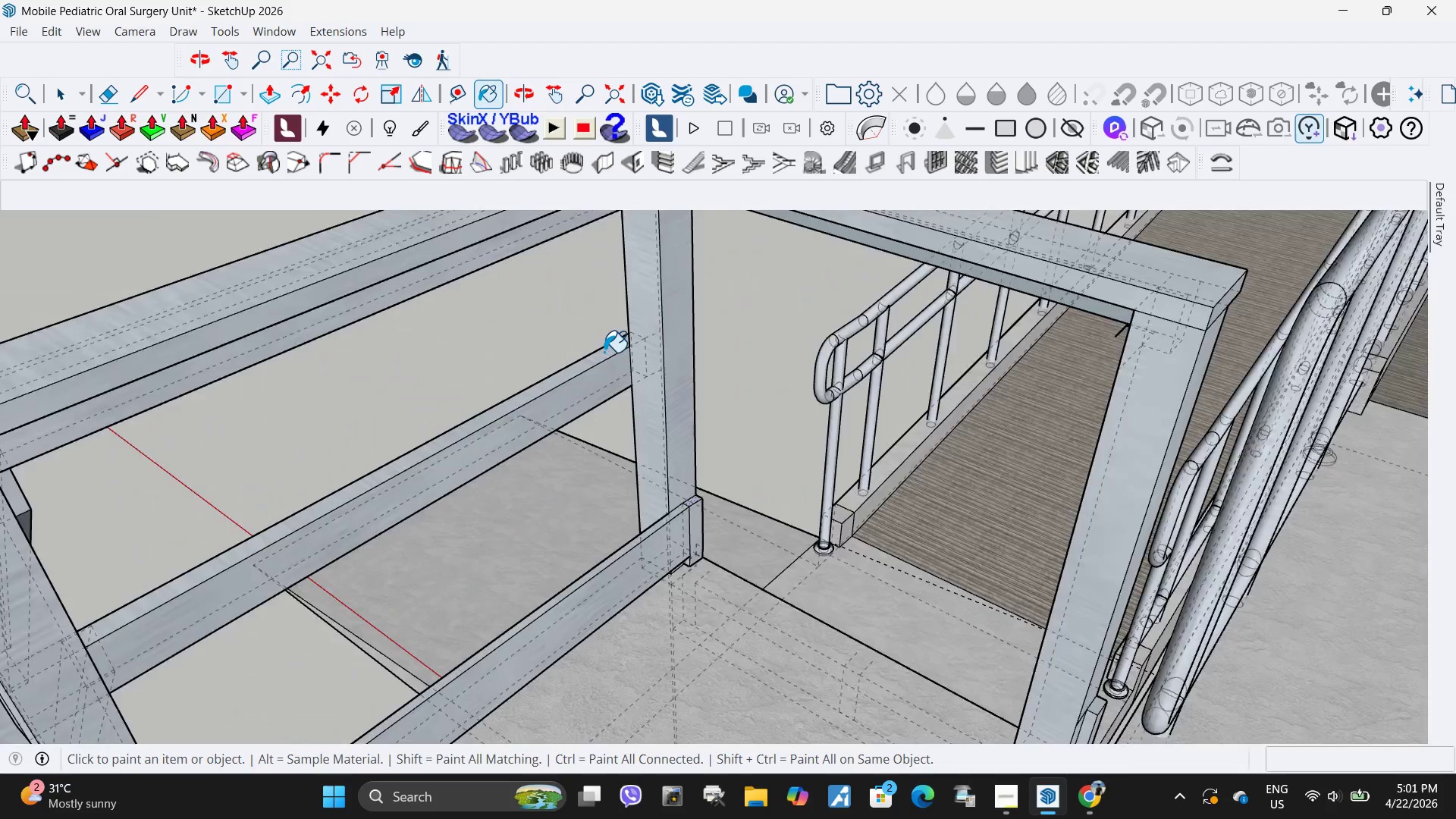 
scroll: coordinate [615, 344], scroll_direction: up, amount: 6.0
 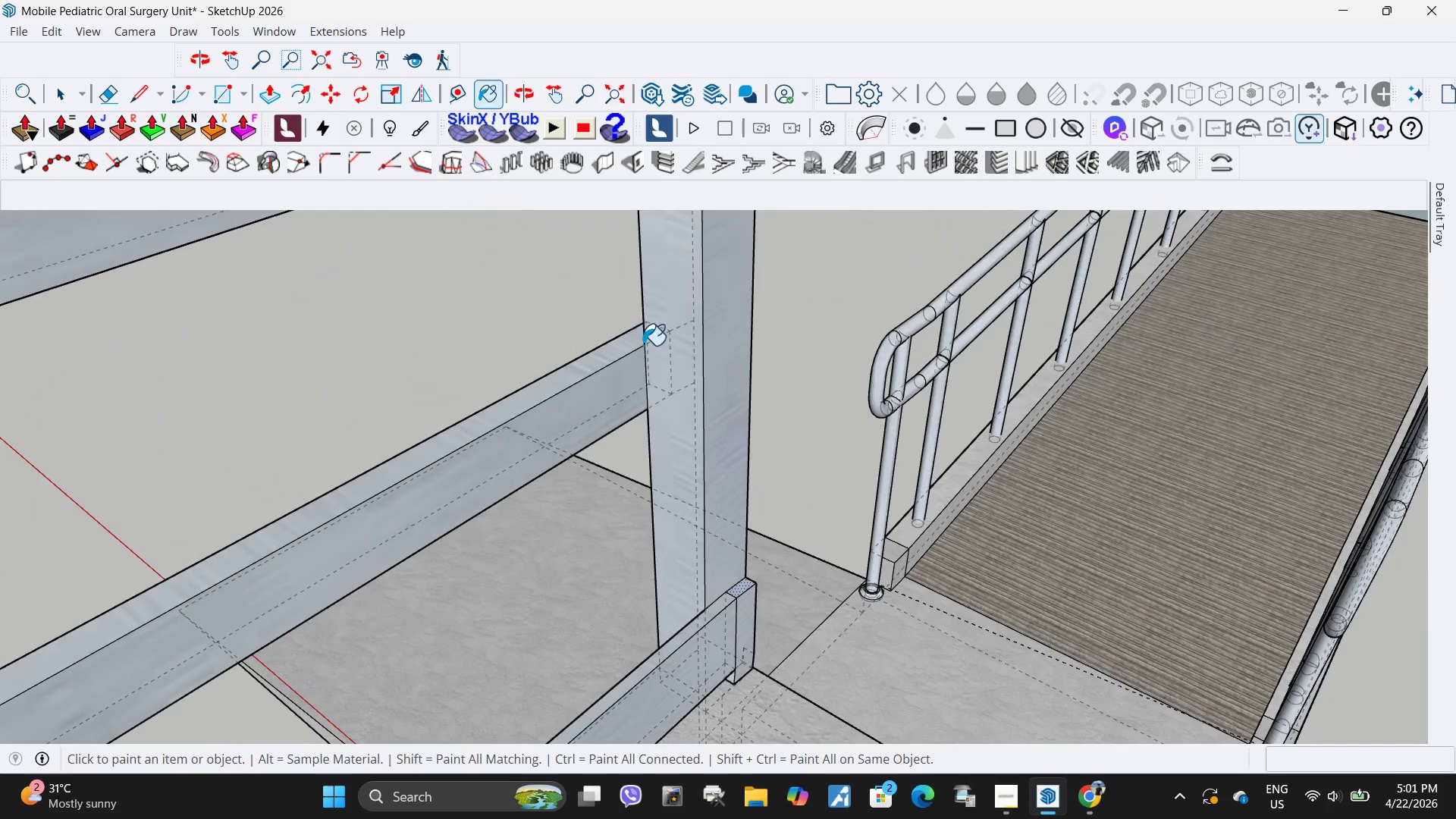 
key(L)
 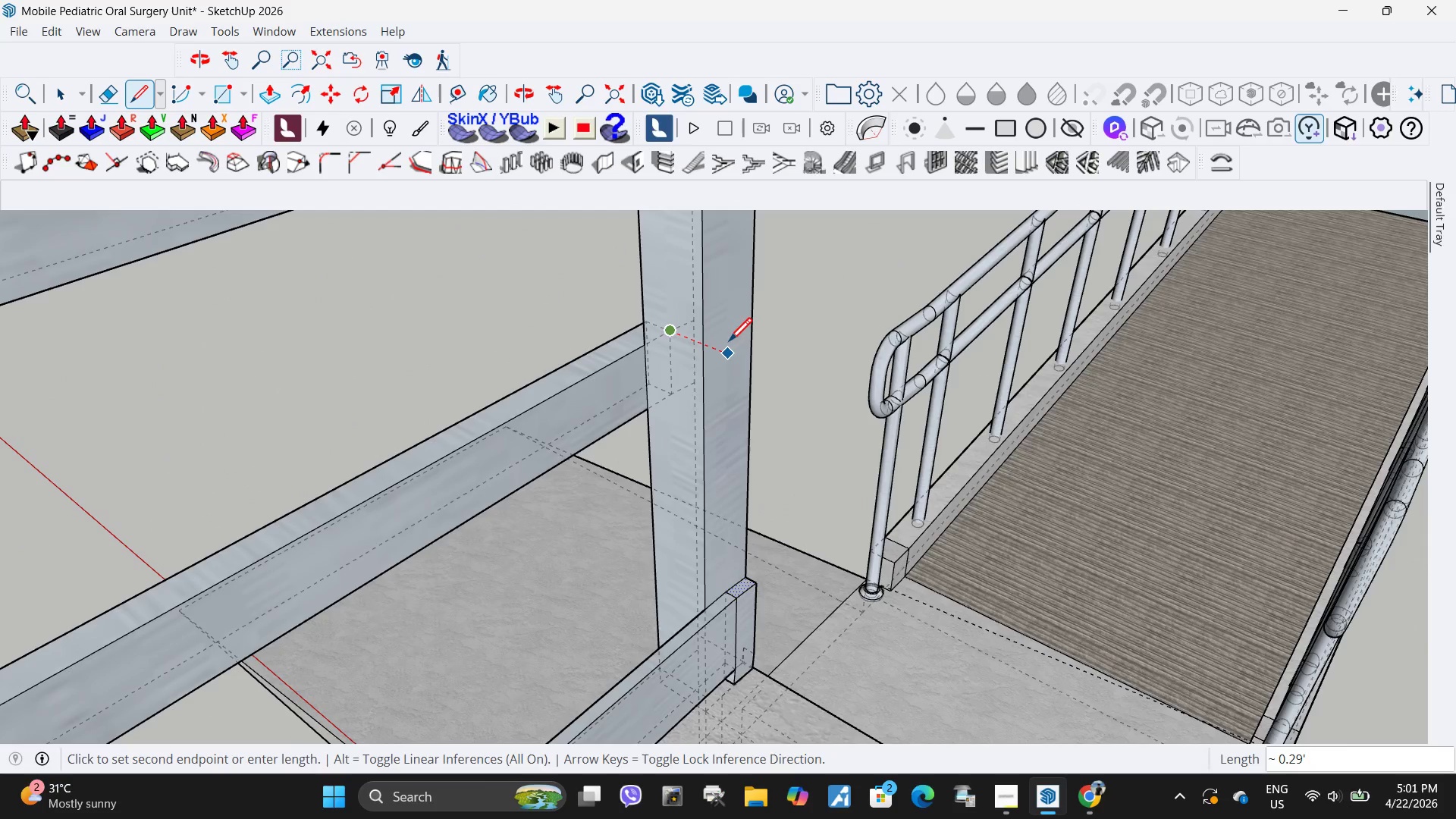 
left_click_drag(start_coordinate=[730, 357], to_coordinate=[726, 359])
 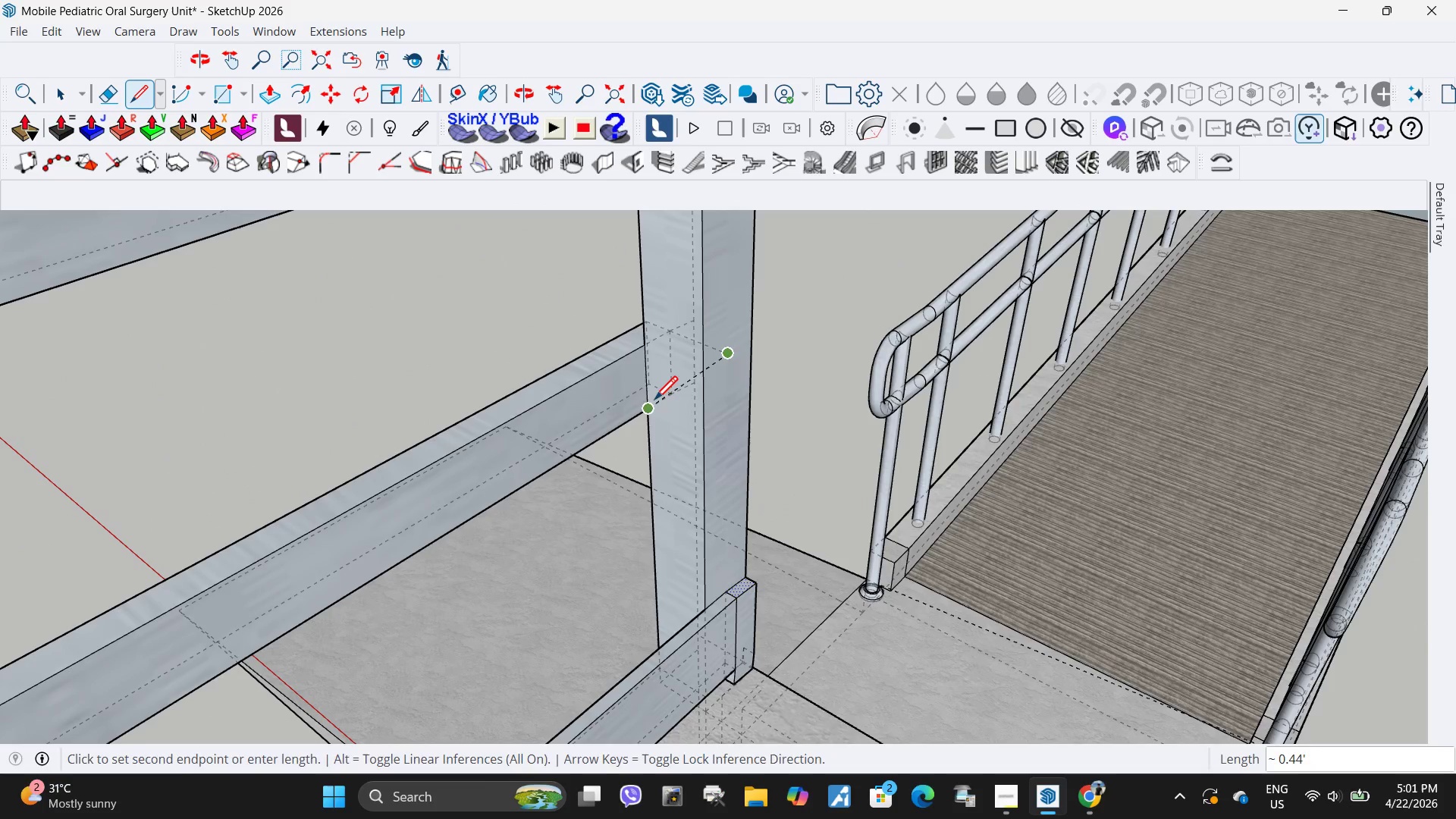 
key(Escape)
 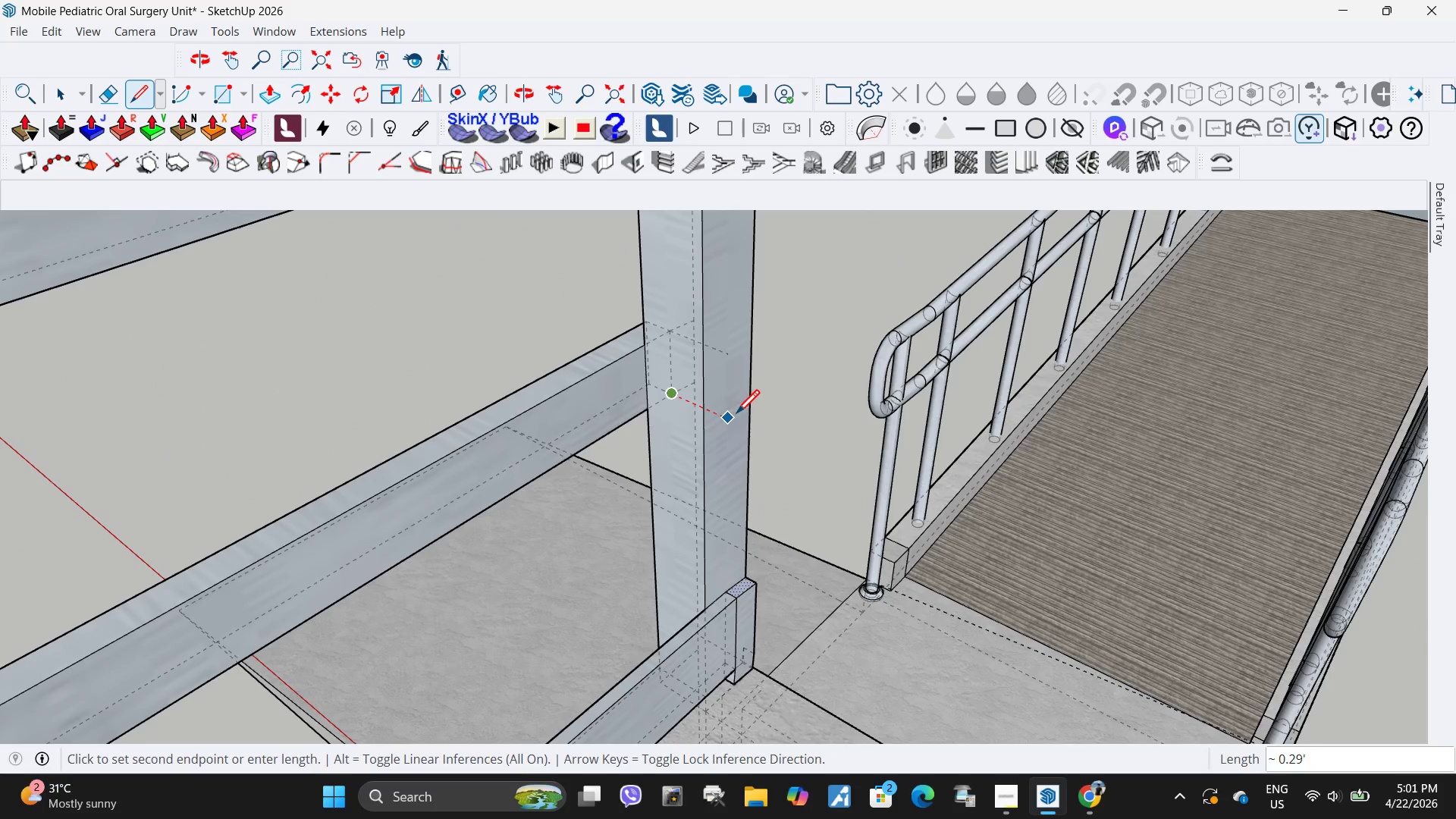 
left_click([735, 418])
 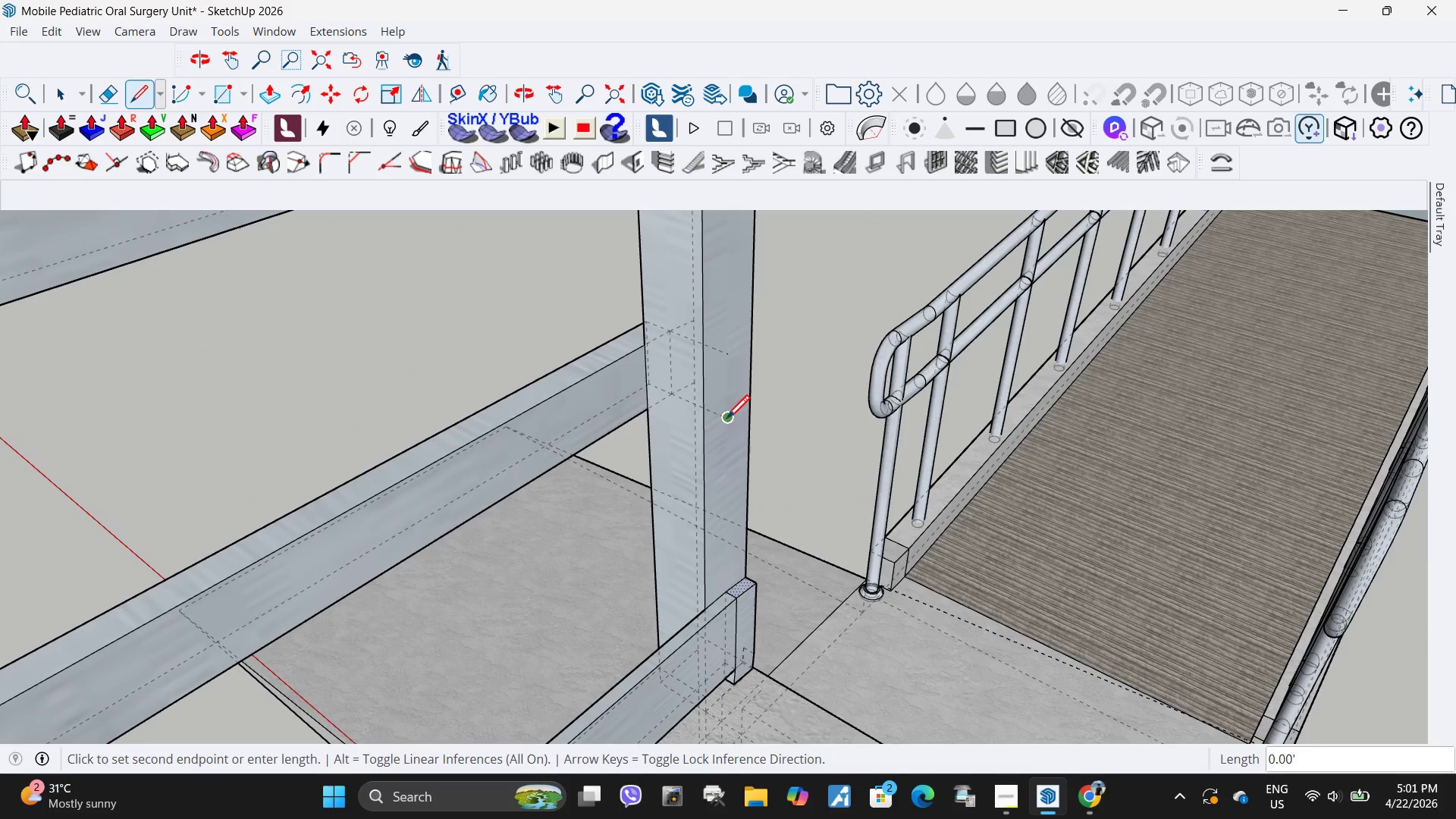 
left_click_drag(start_coordinate=[727, 422], to_coordinate=[725, 414])
 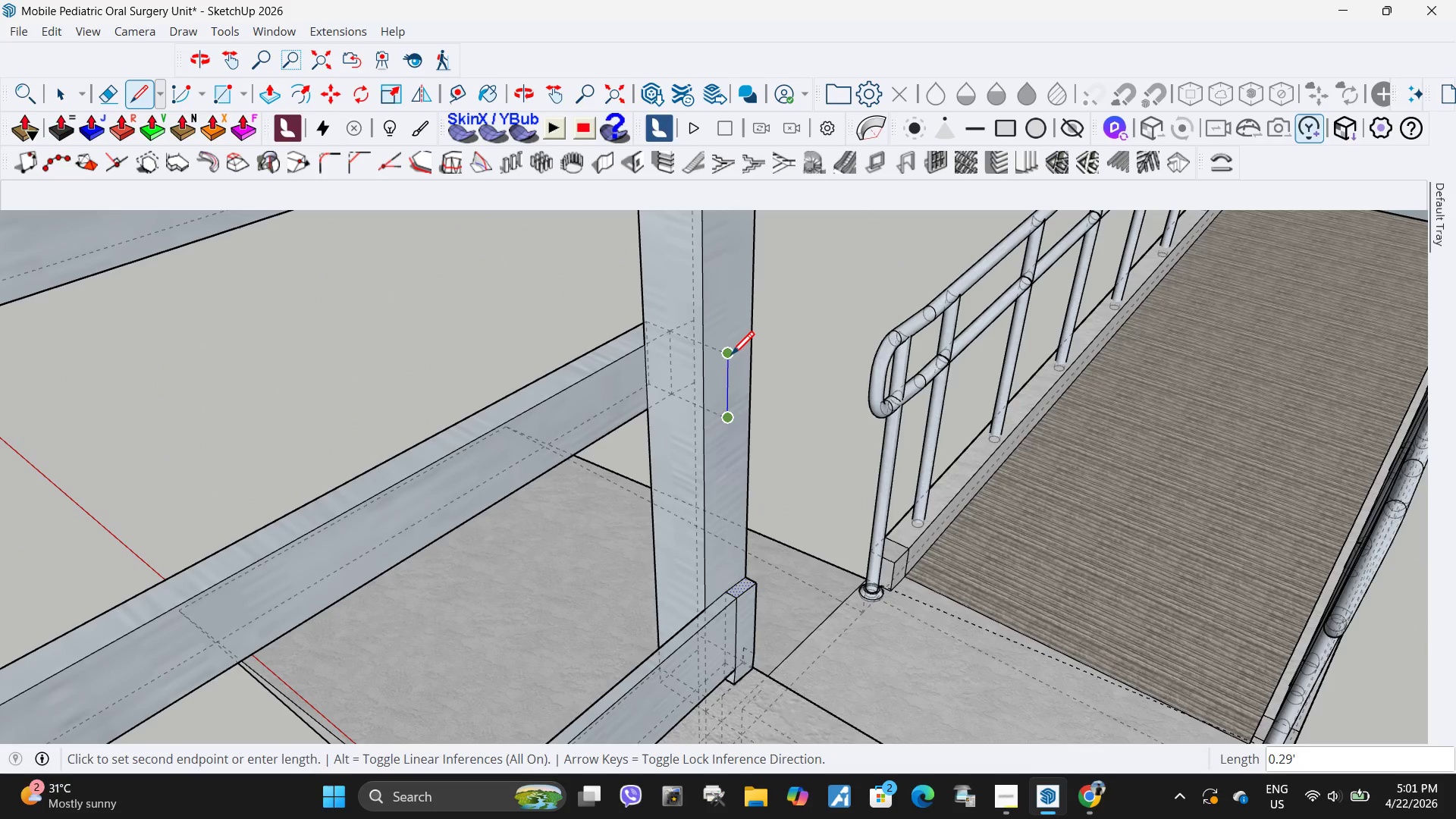 
left_click([731, 357])
 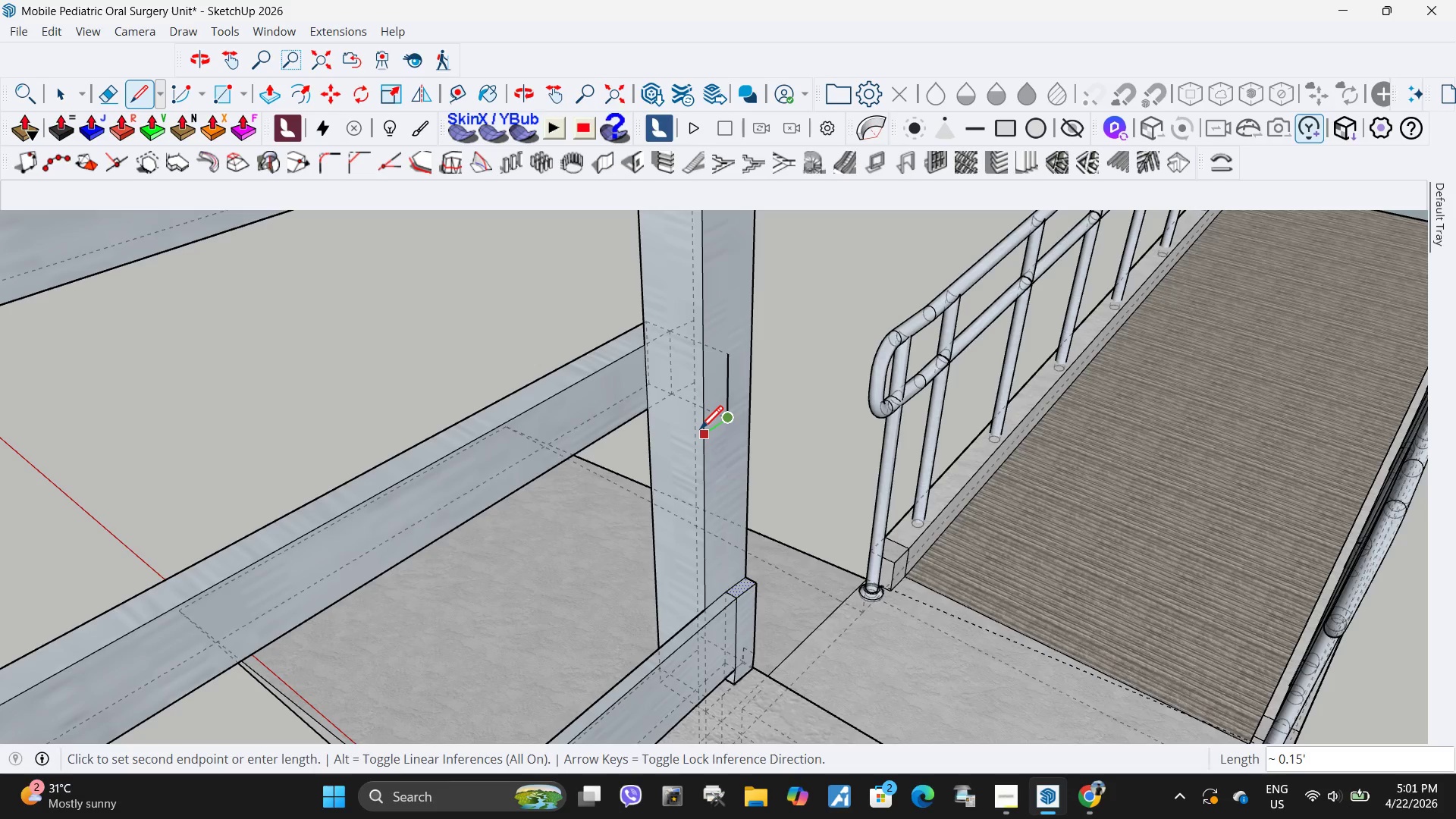 
left_click([700, 436])
 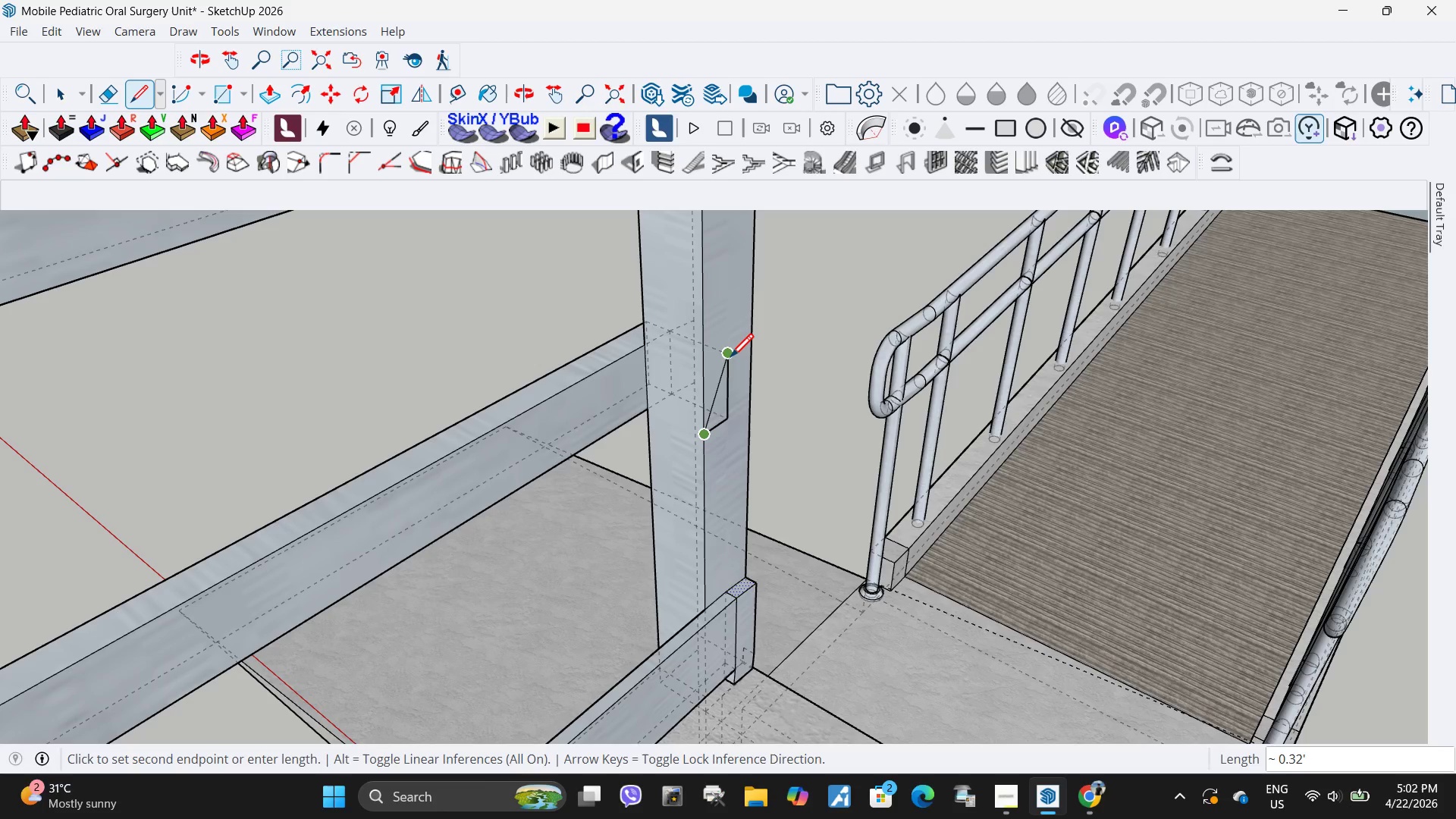 
key(Escape)
 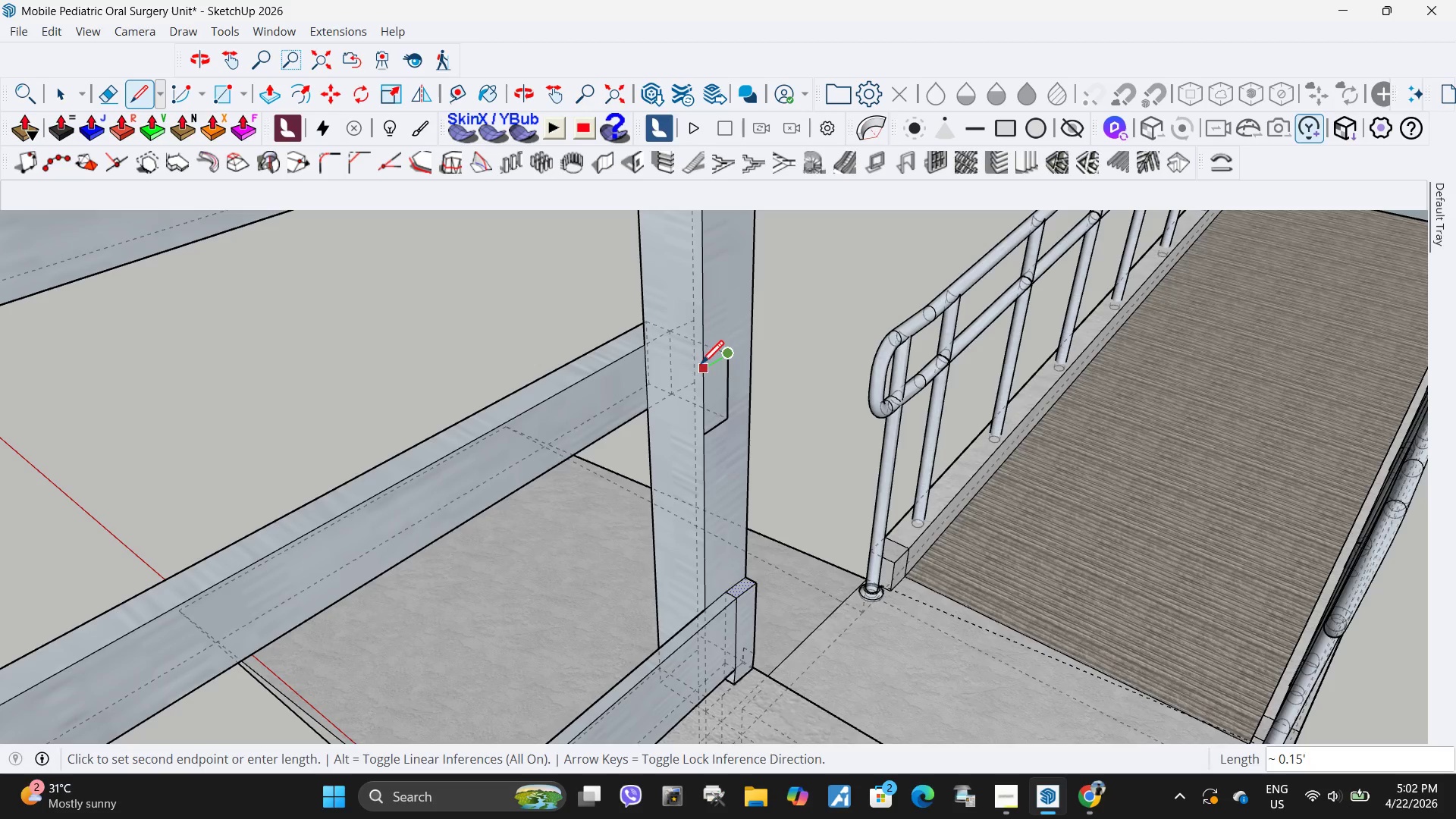 
left_click([701, 366])
 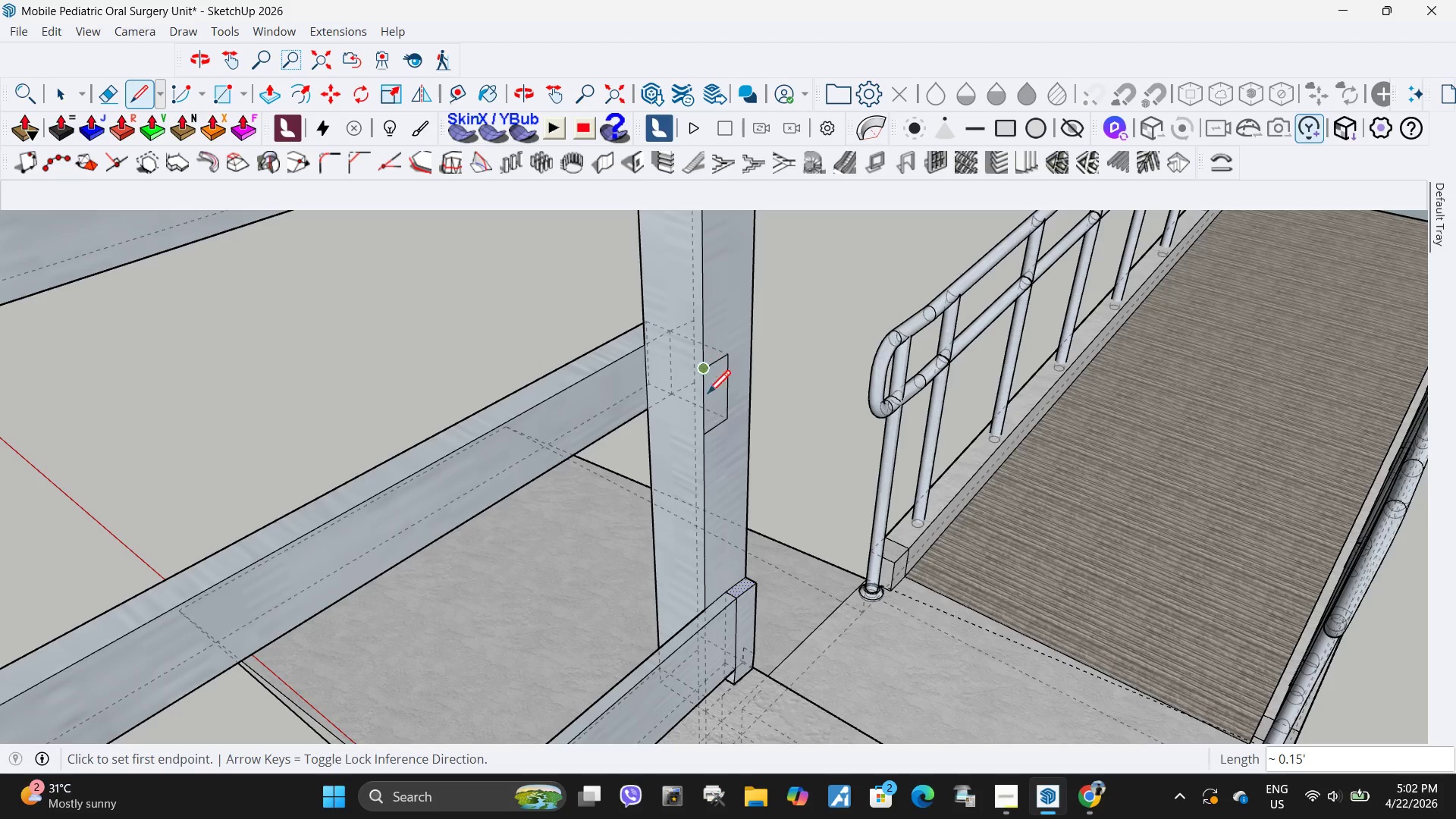 
key(Space)
 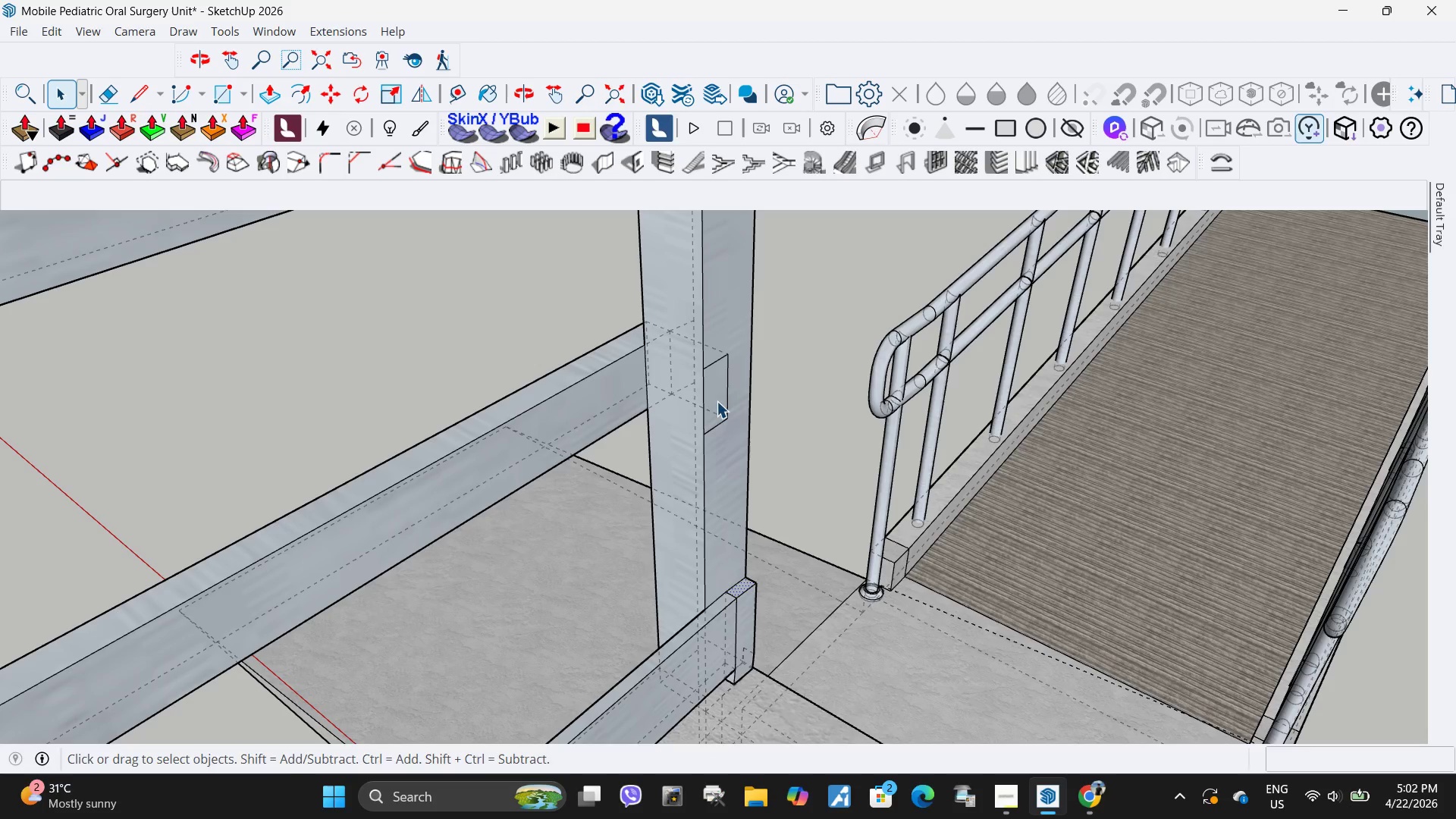 
key(P)
 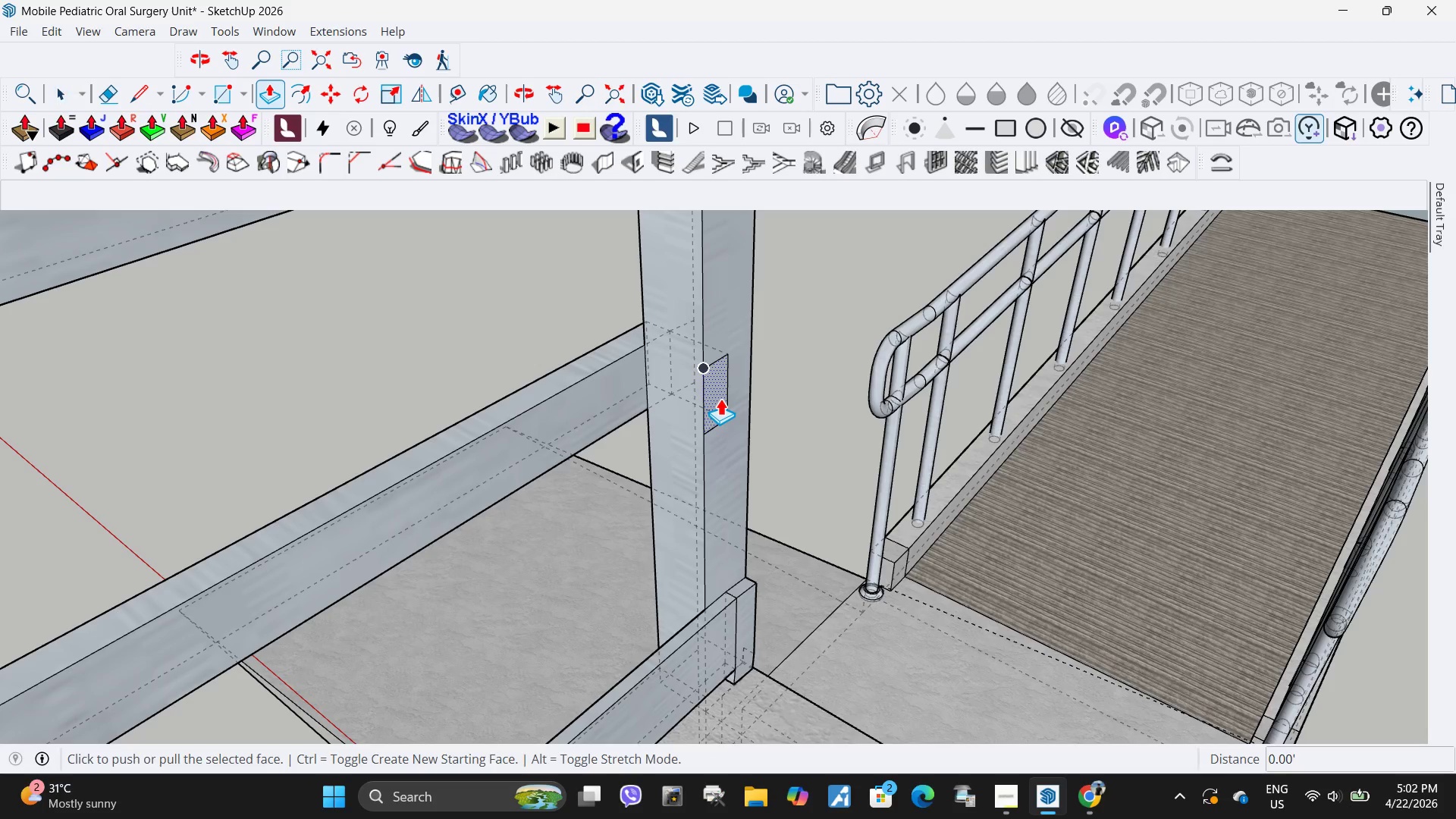 
left_click([720, 398])
 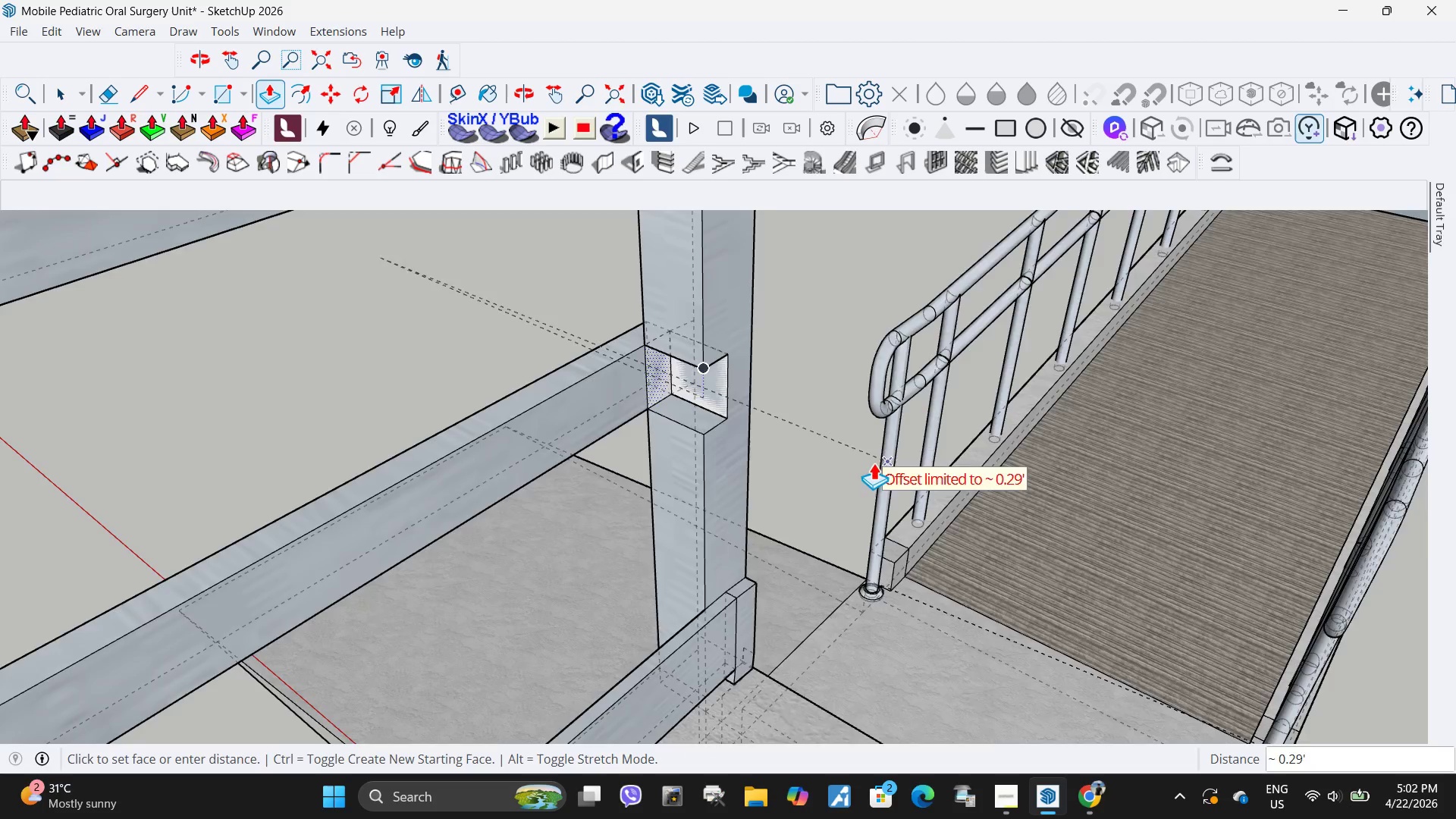 
scroll: coordinate [789, 465], scroll_direction: down, amount: 12.0
 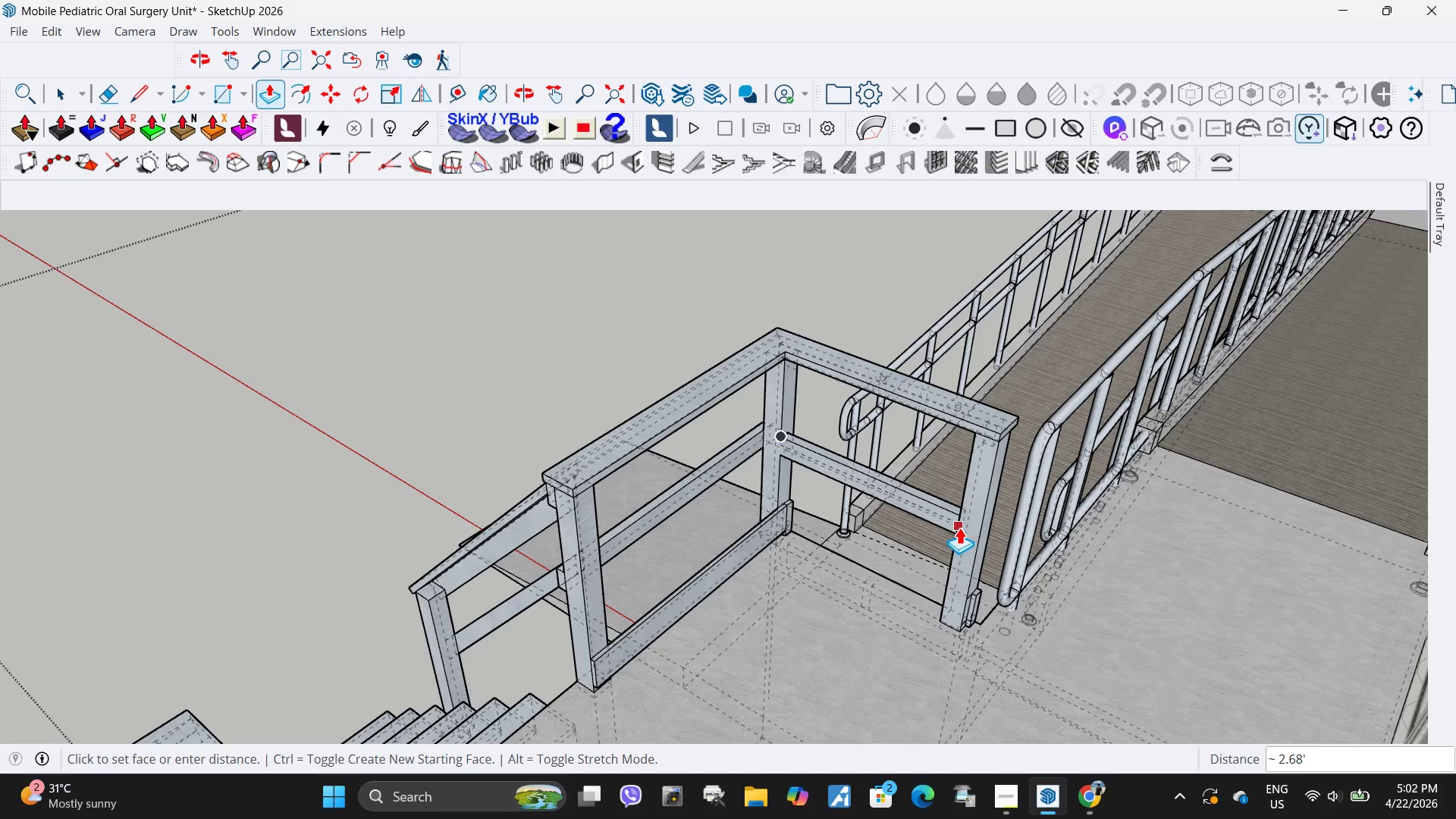 
left_click([959, 527])
 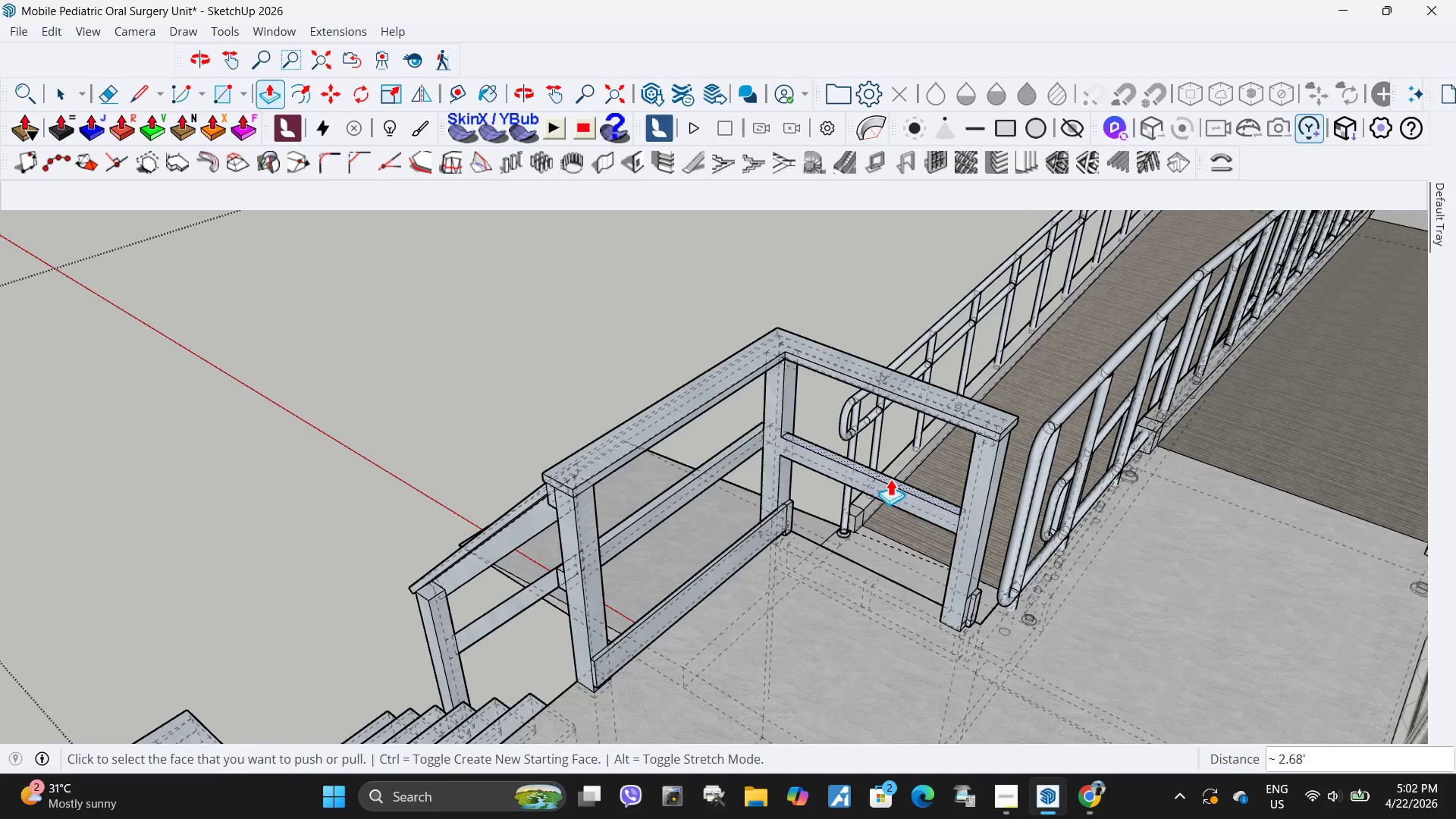 
scroll: coordinate [814, 469], scroll_direction: up, amount: 6.0
 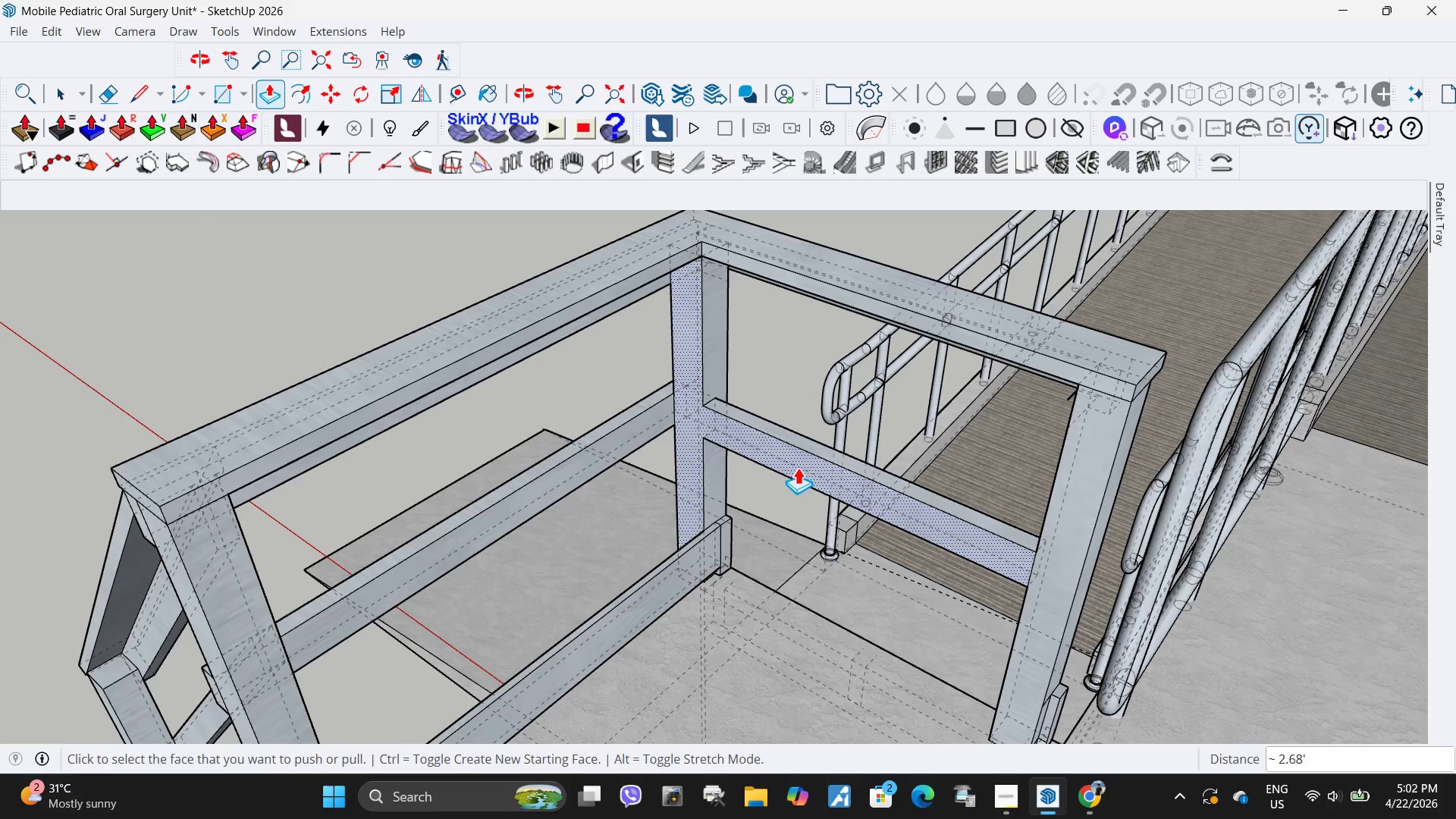 
left_click([798, 467])
 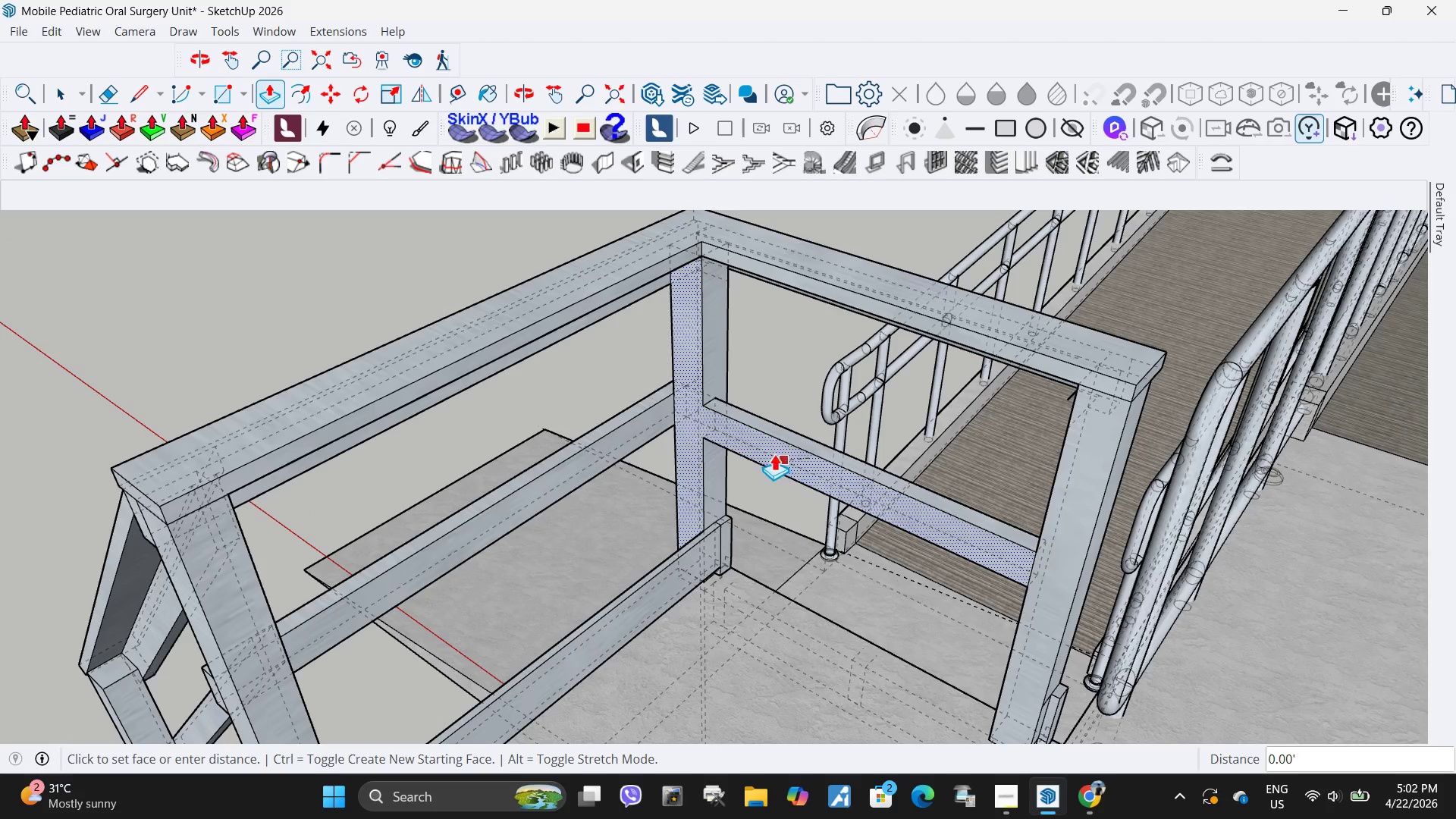 
key(Escape)
 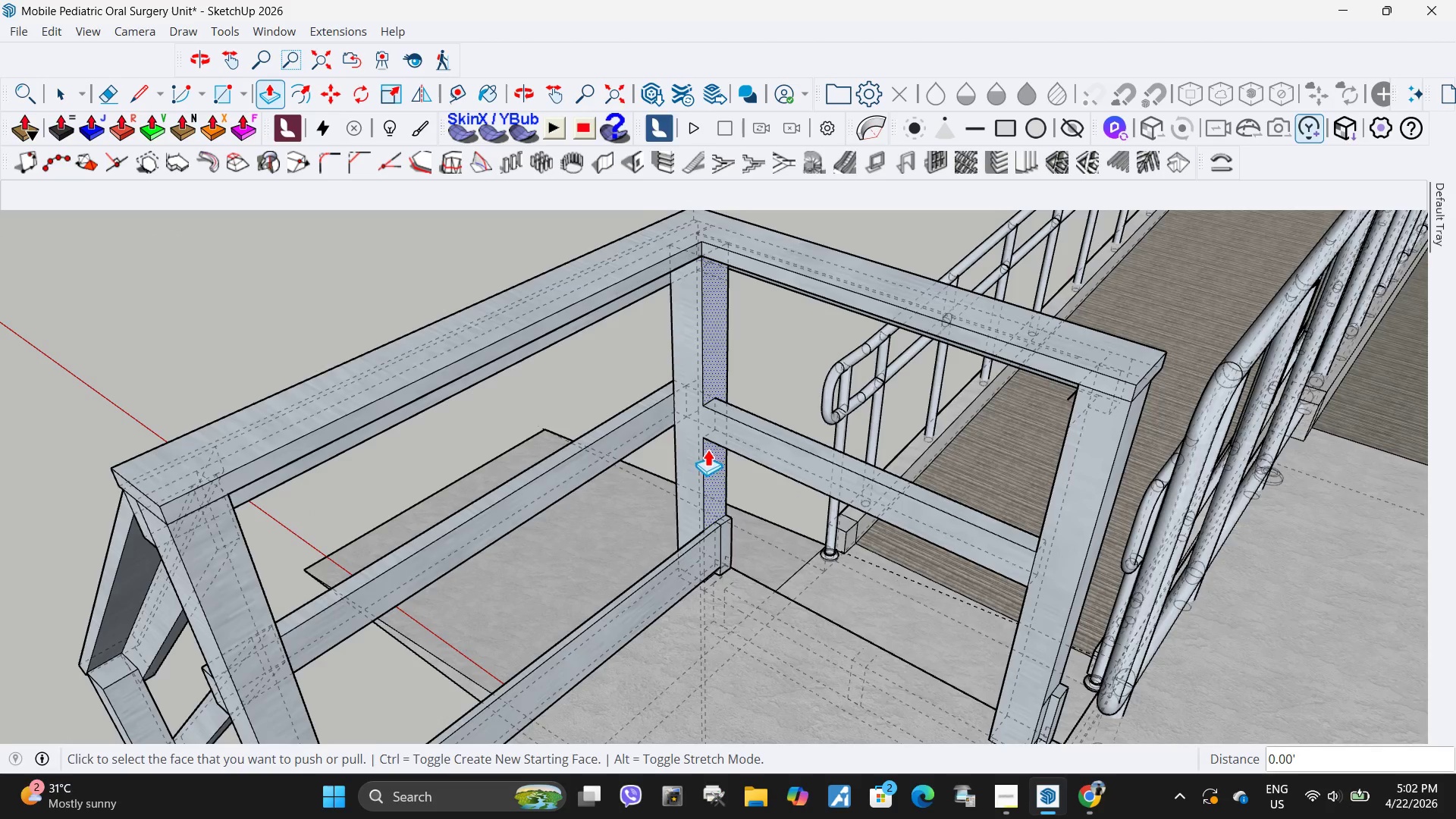 
scroll: coordinate [732, 429], scroll_direction: down, amount: 4.0
 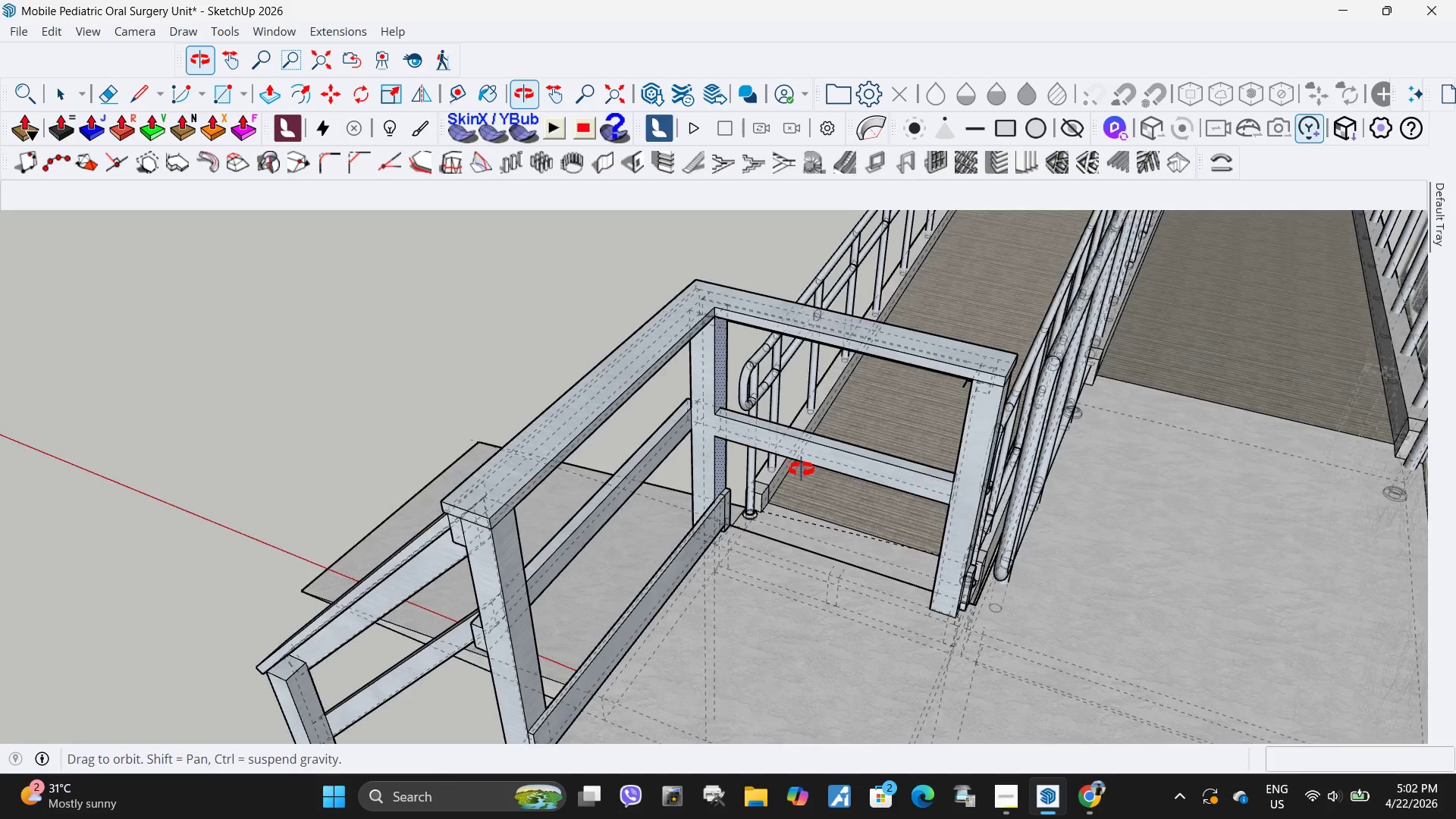 
scroll: coordinate [746, 436], scroll_direction: up, amount: 4.0
 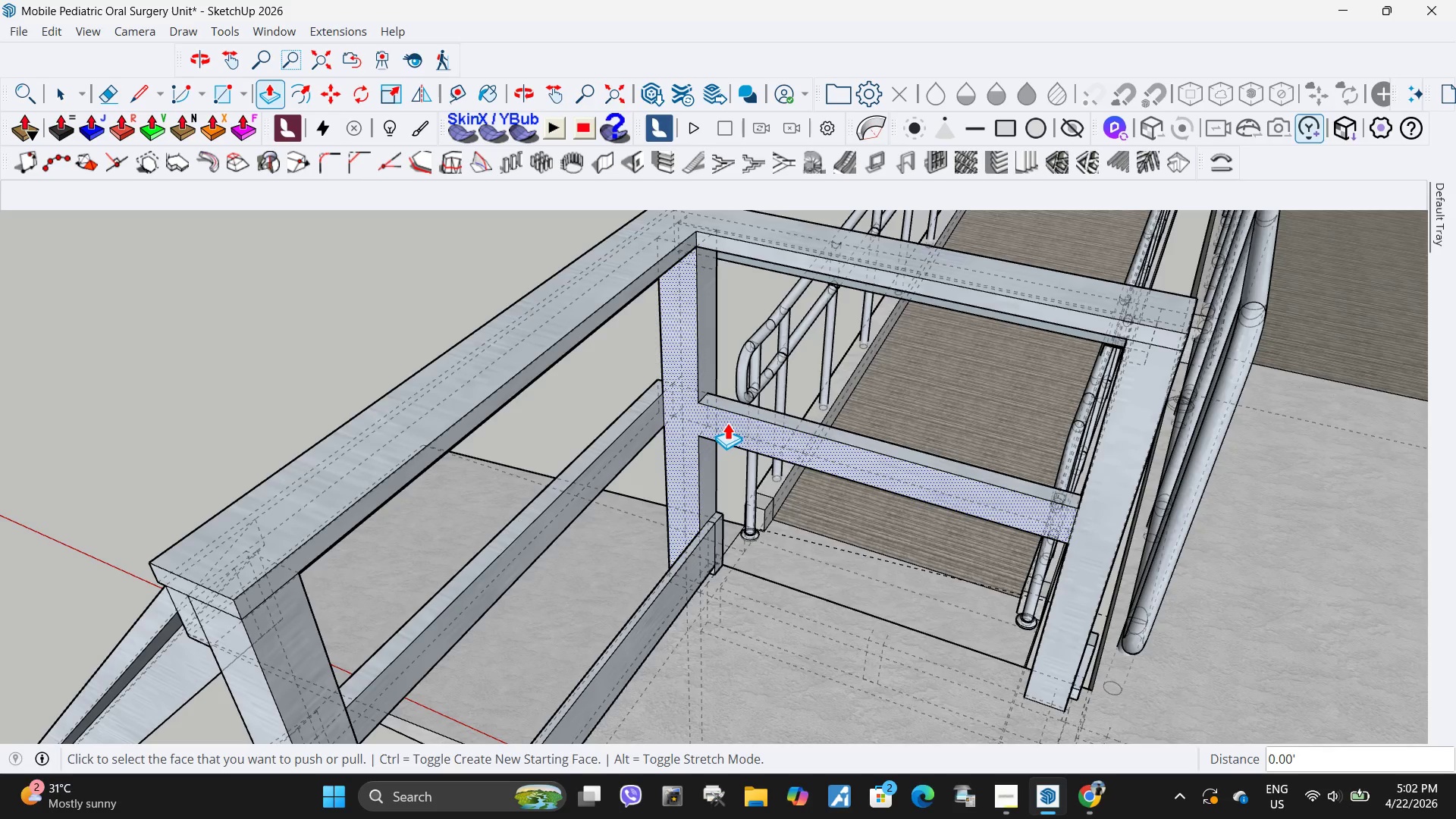 
key(Escape)
 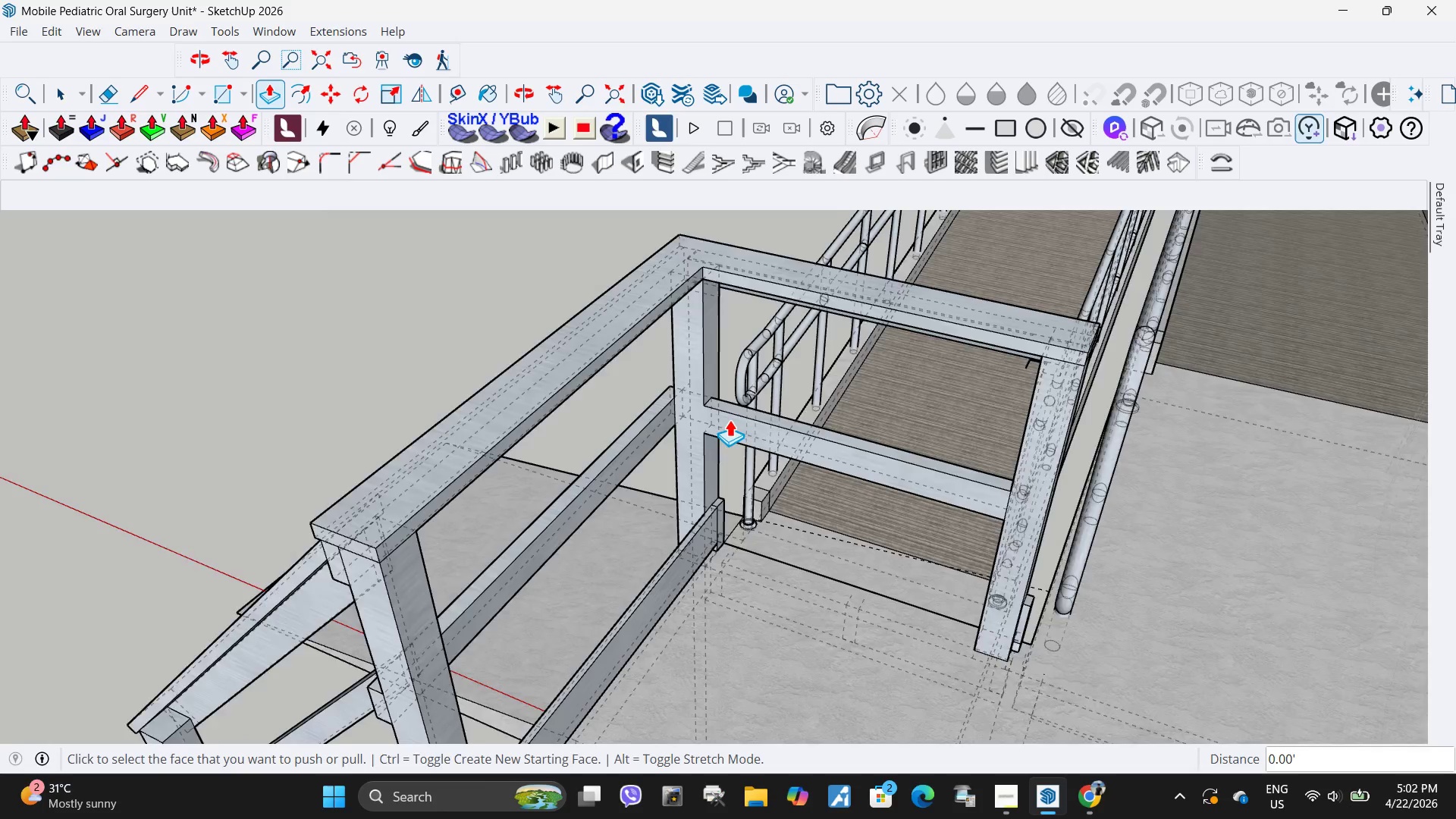 
key(Space)
 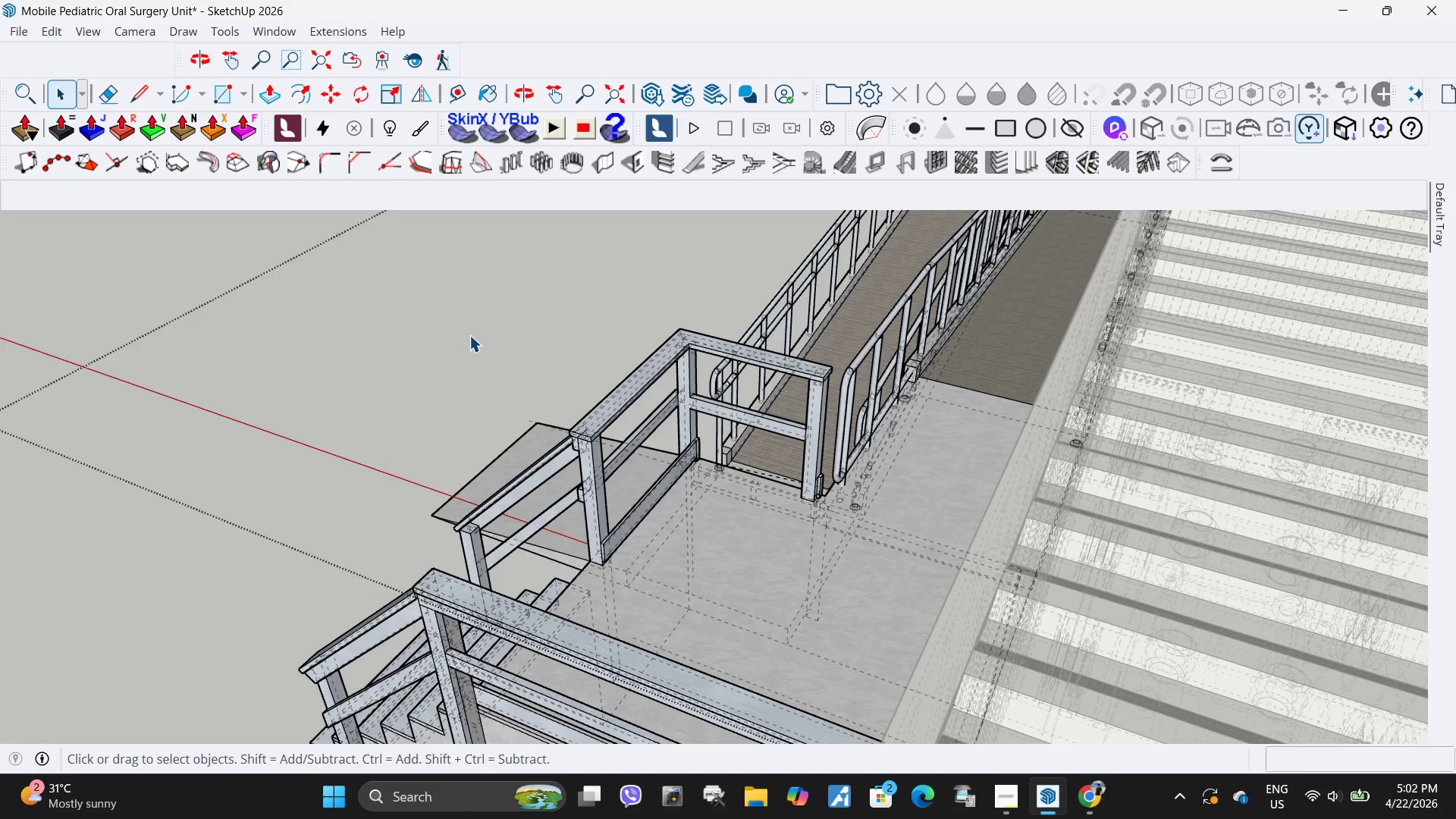 
key(Escape)
 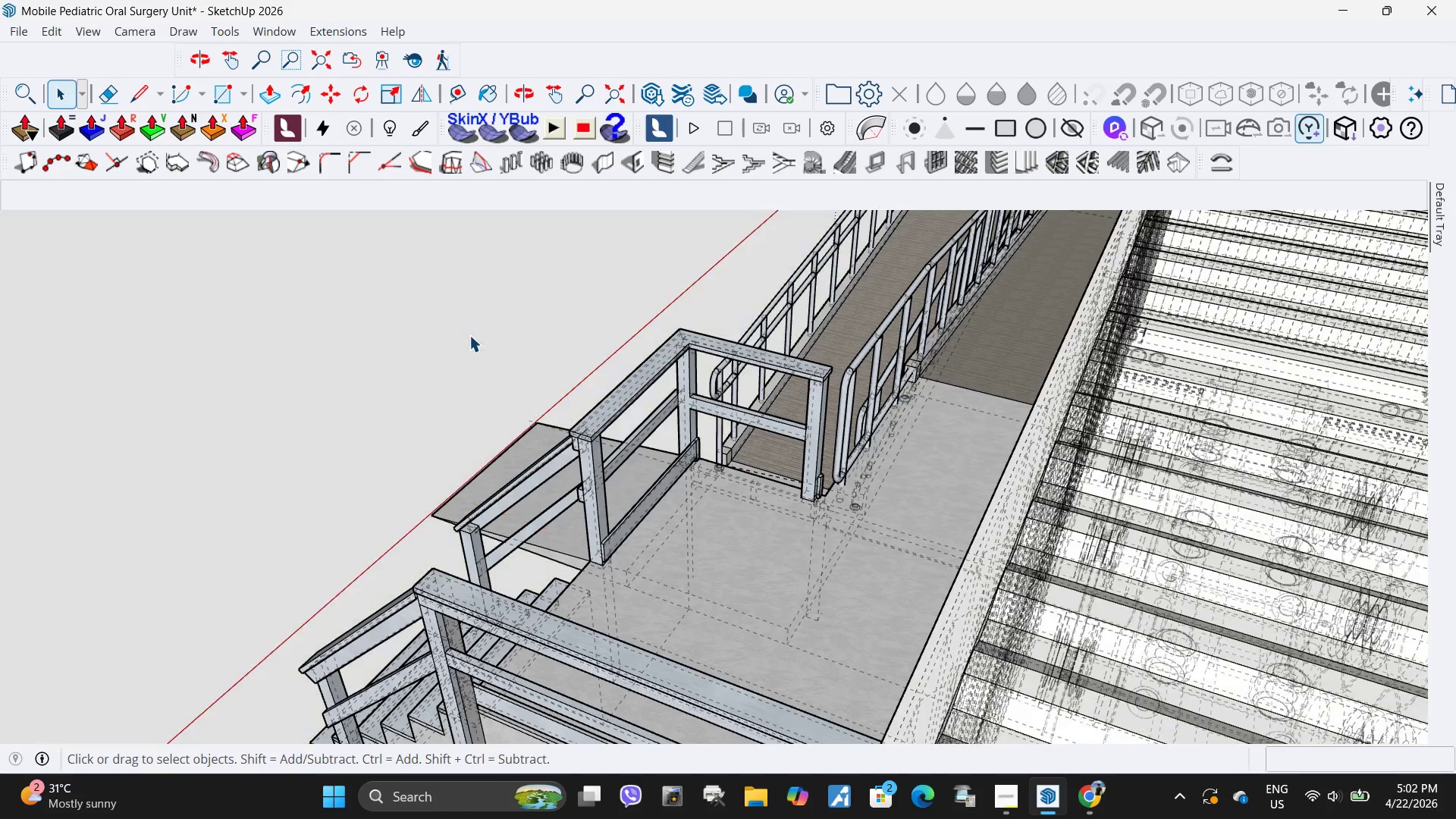 
scroll: coordinate [672, 386], scroll_direction: down, amount: 8.0
 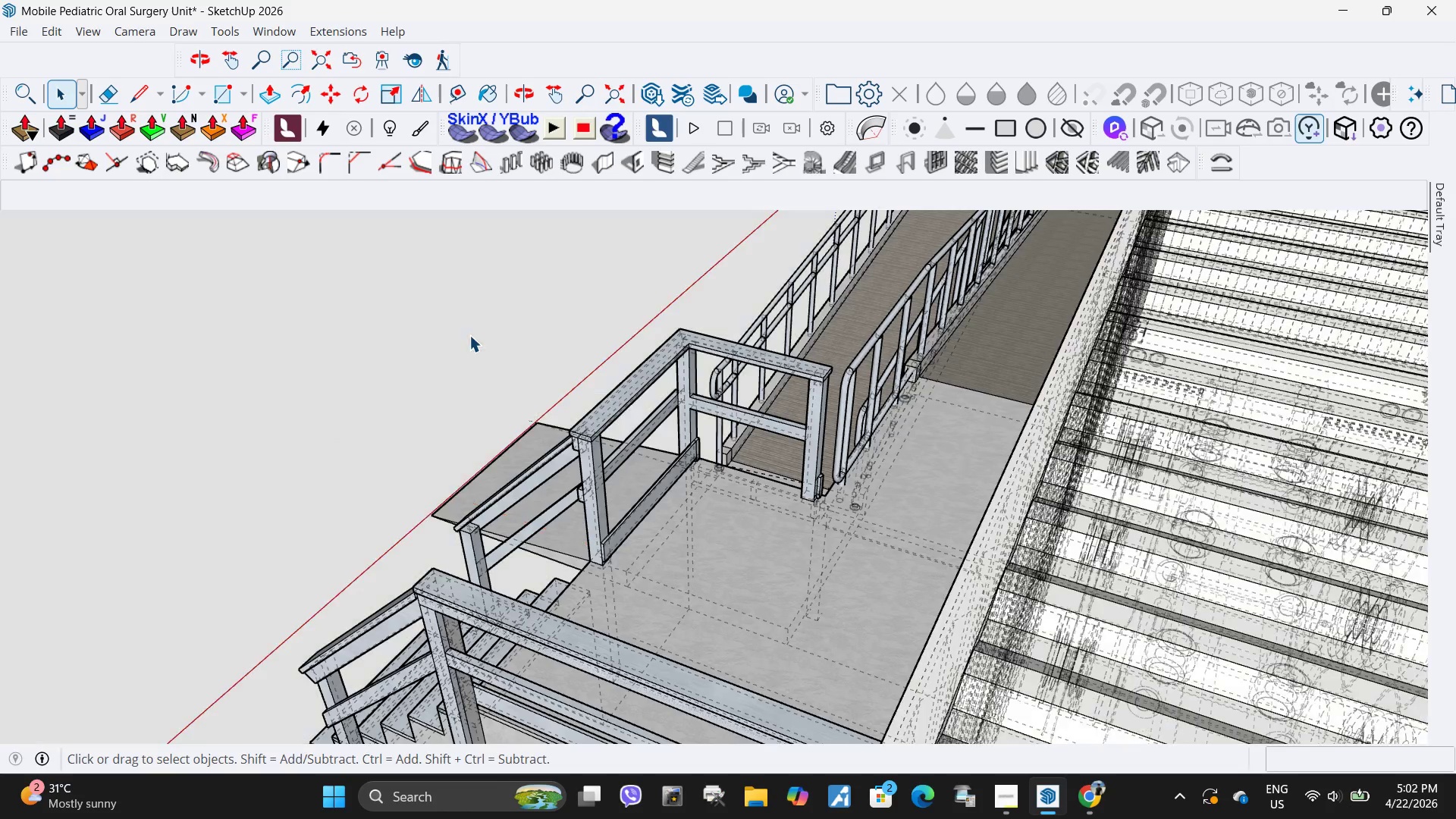 
key(Escape)
 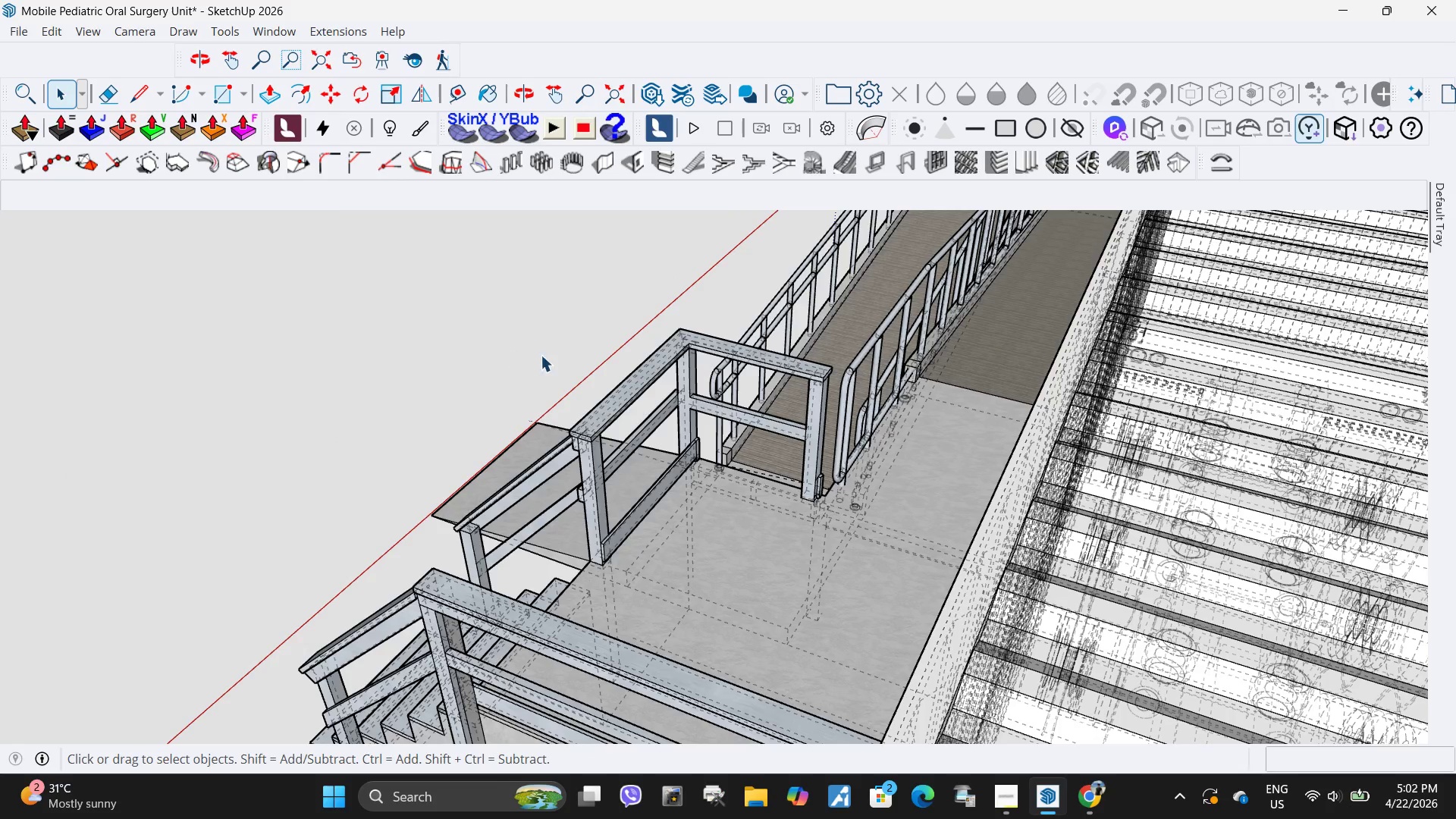 
key(Escape)
 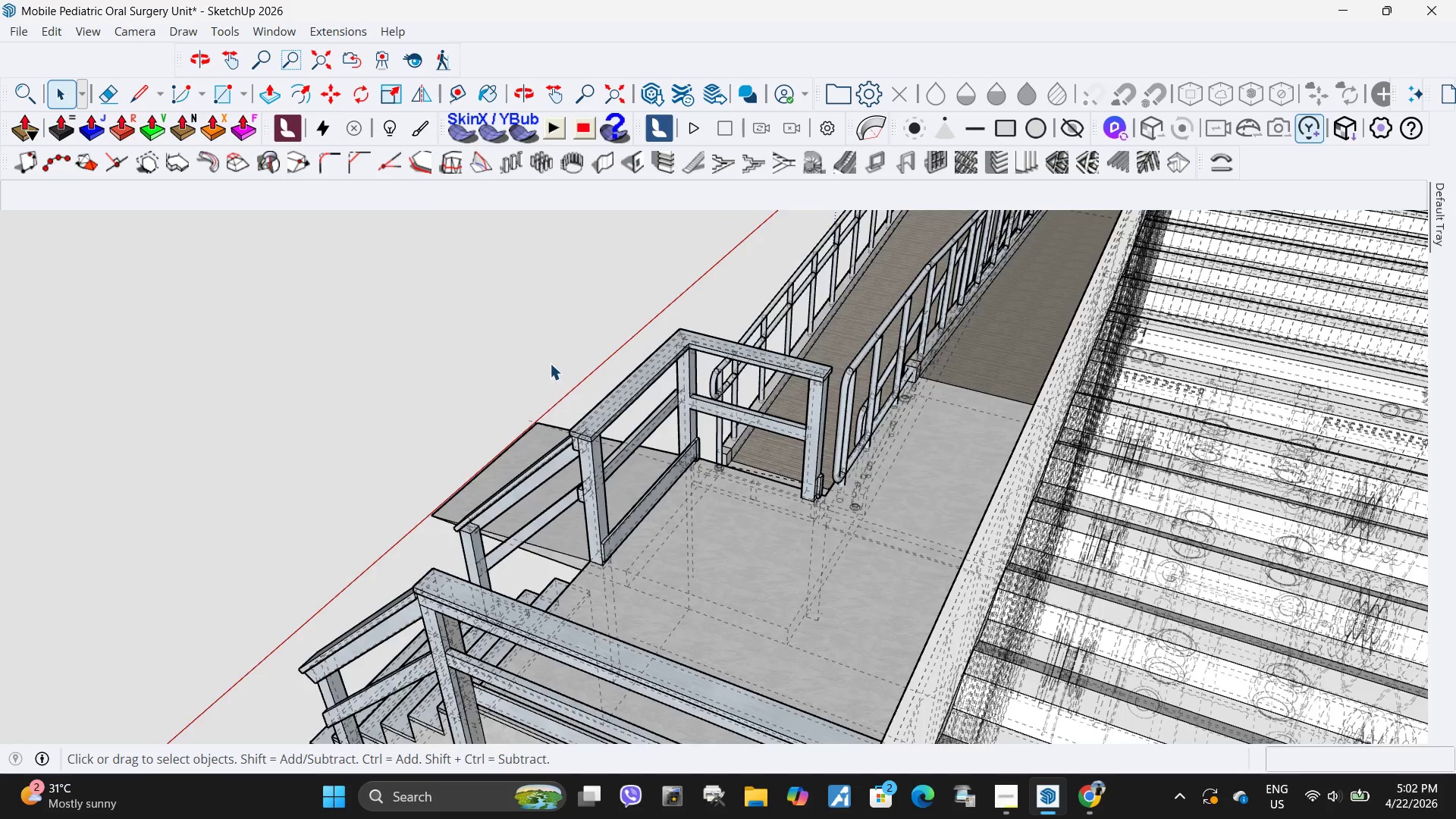 
key(Escape)
 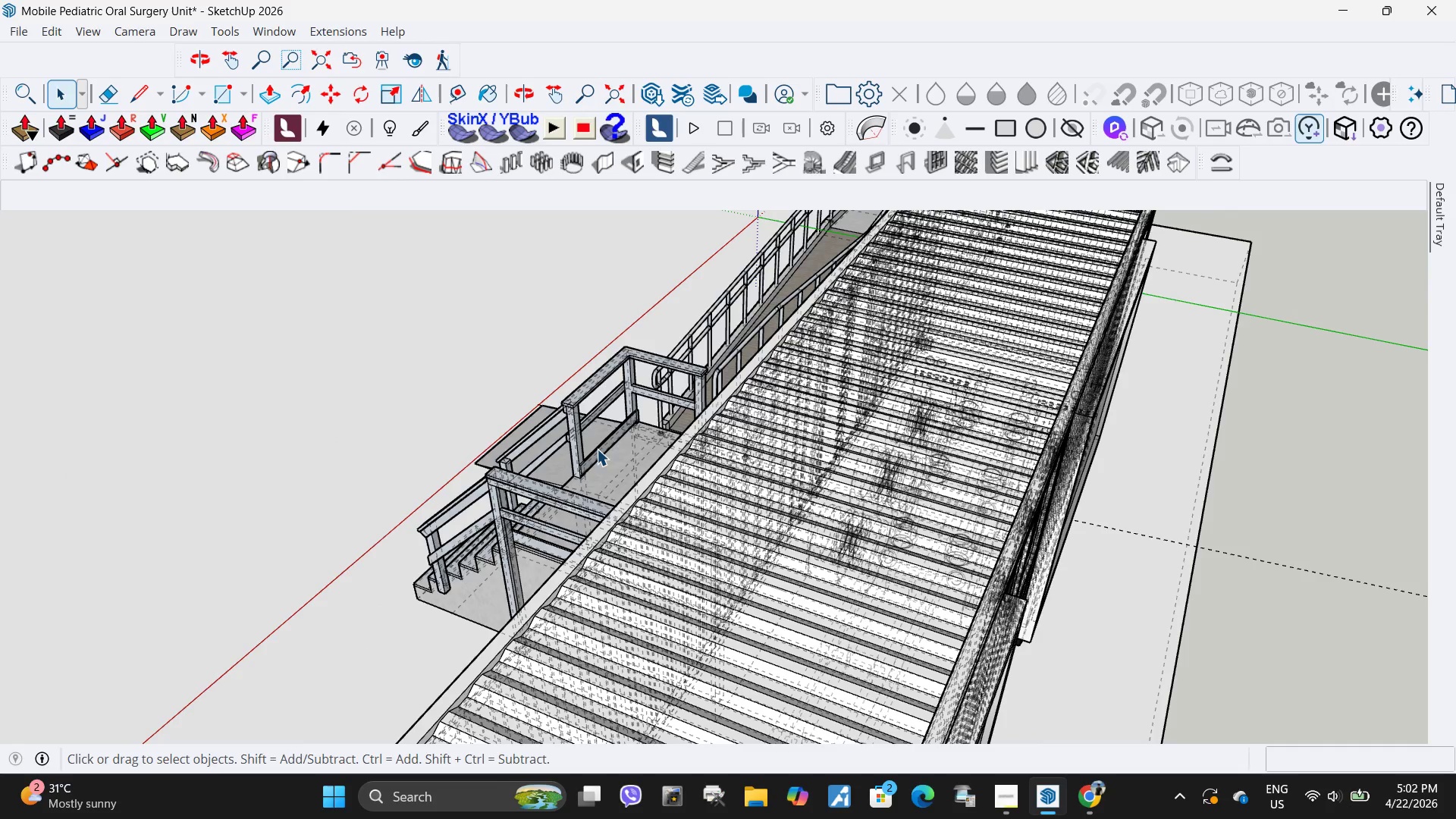 
scroll: coordinate [559, 384], scroll_direction: down, amount: 4.0
 